 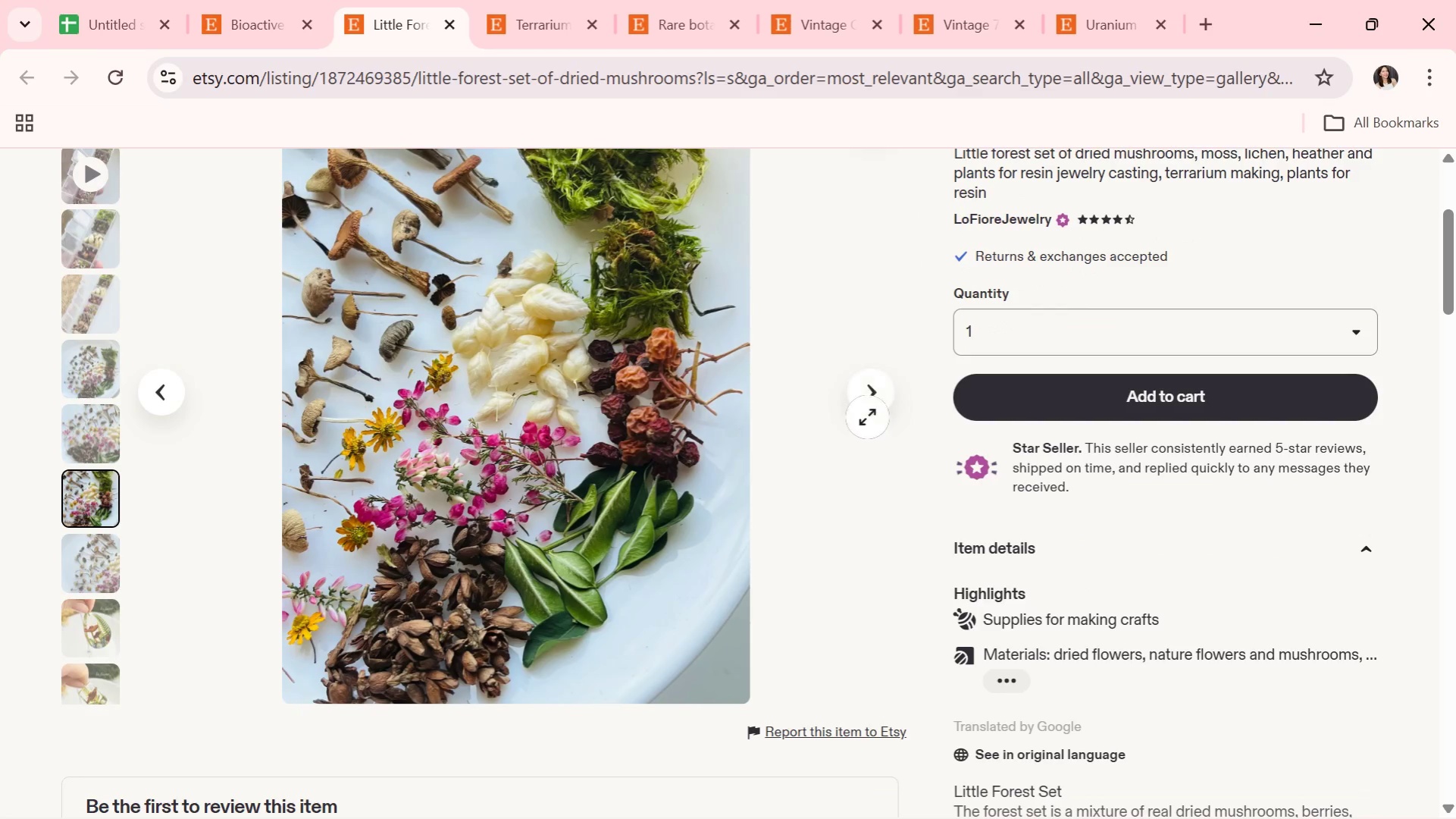 
left_click([869, 377])
 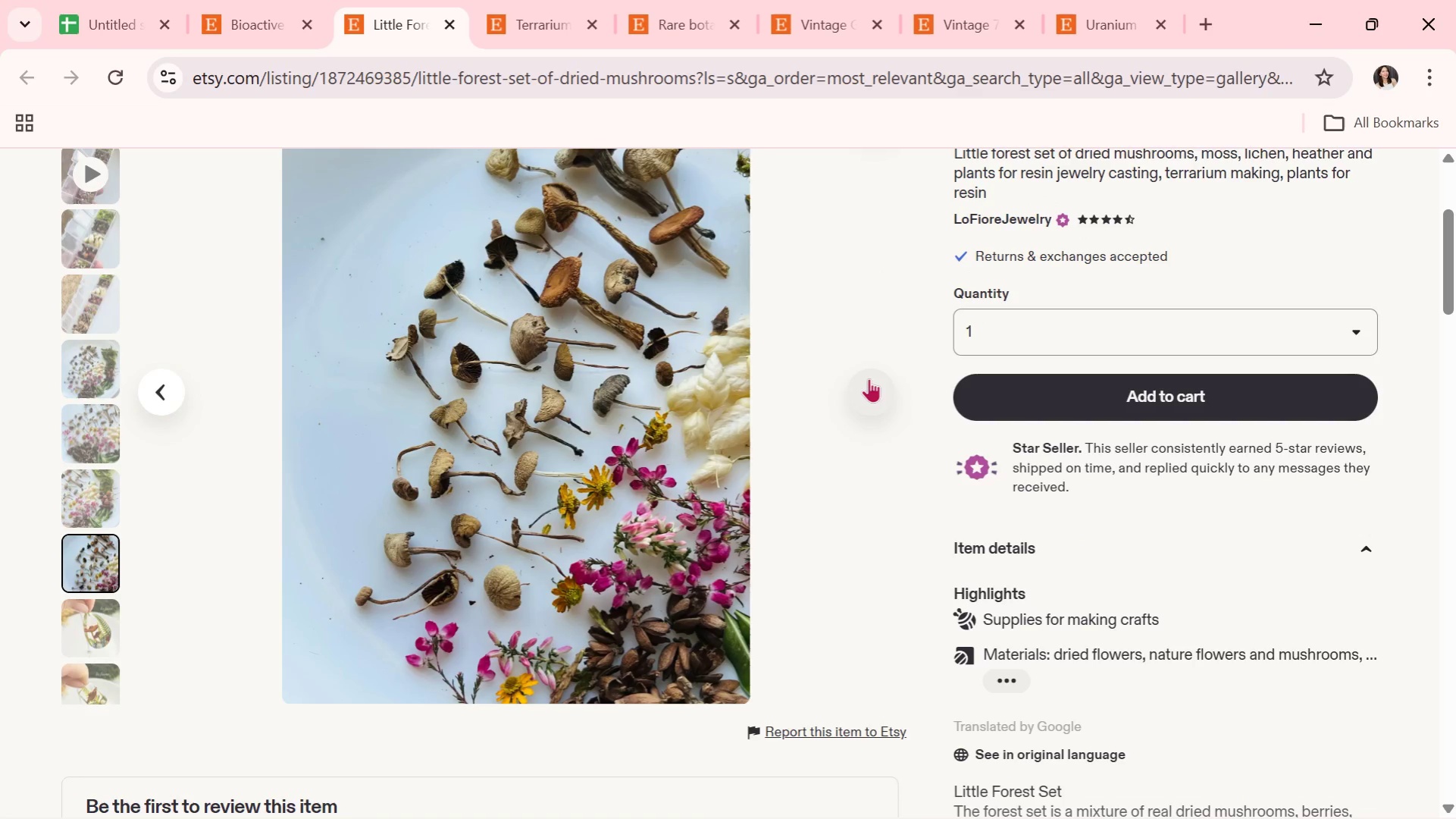 
wait(5.69)
 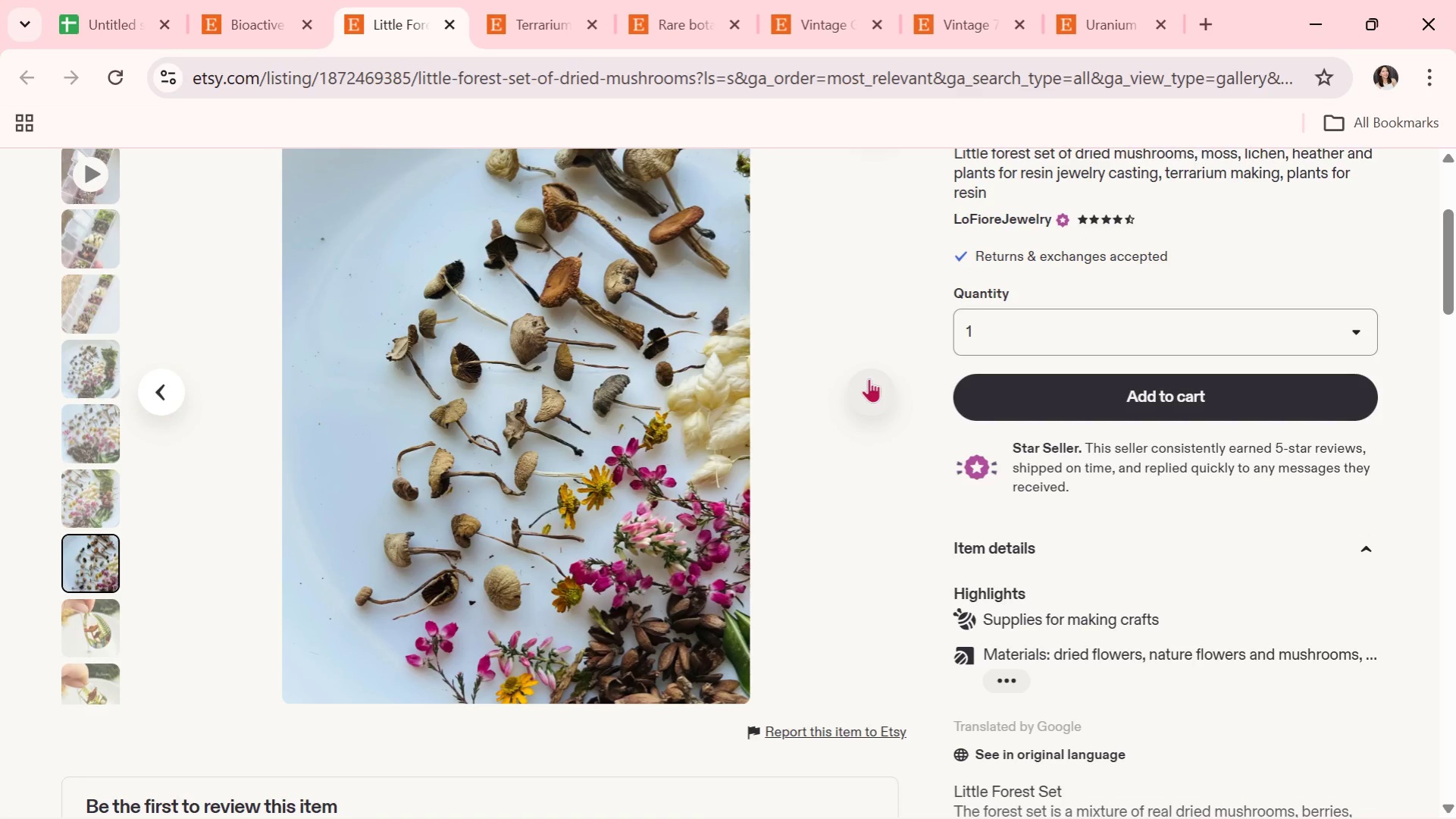 
left_click([871, 377])
 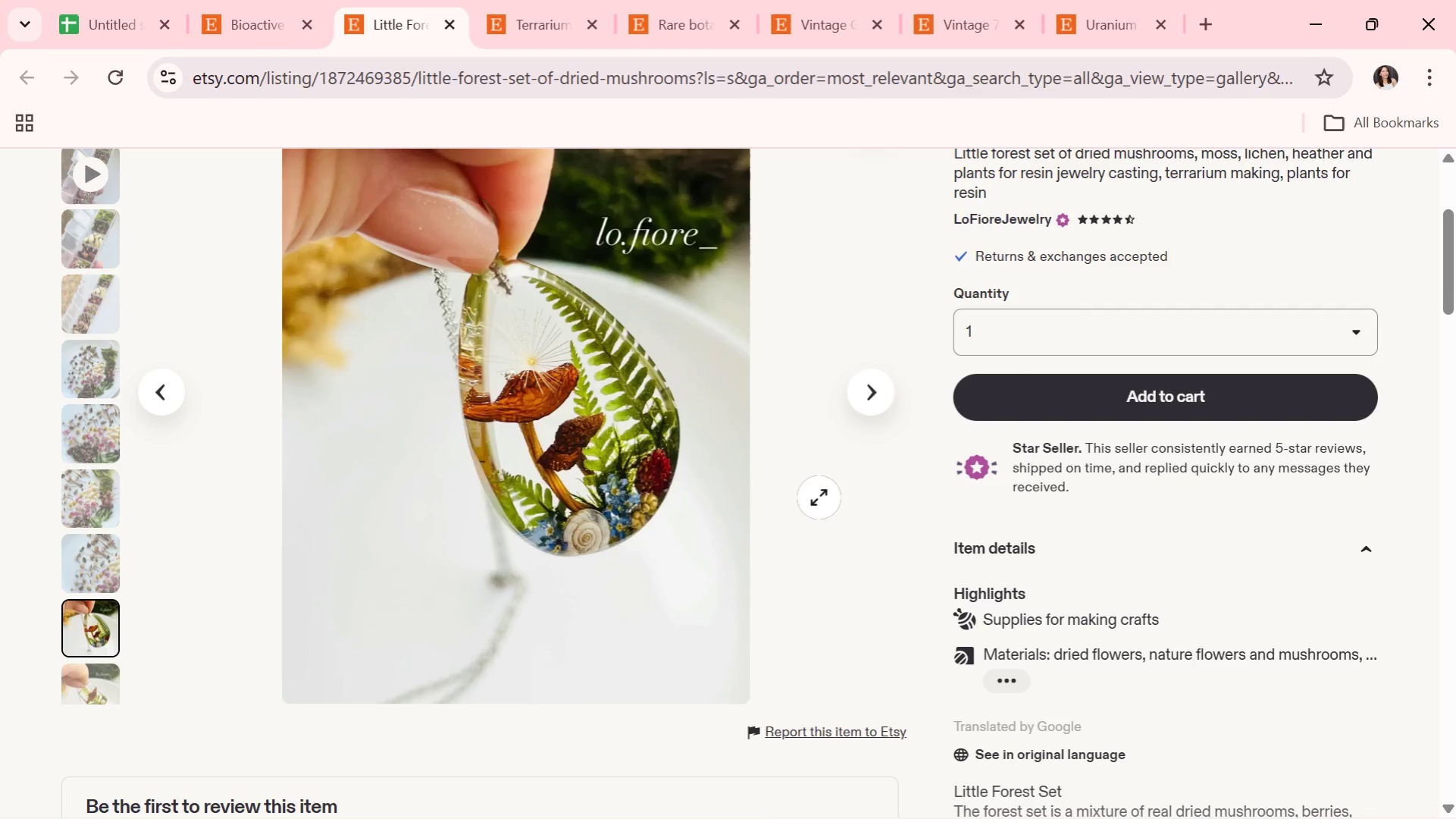 
wait(24.58)
 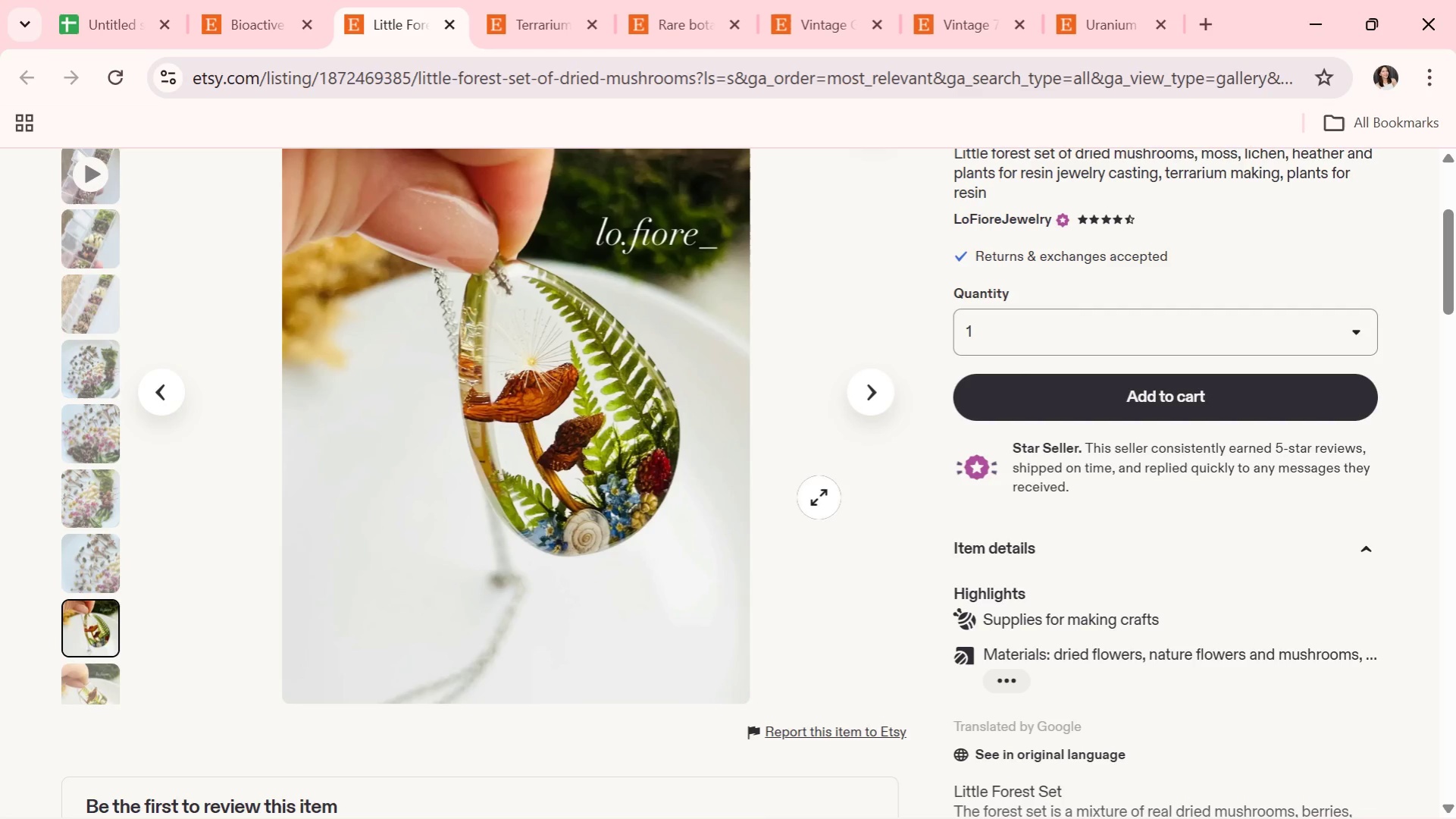 
left_click([876, 393])
 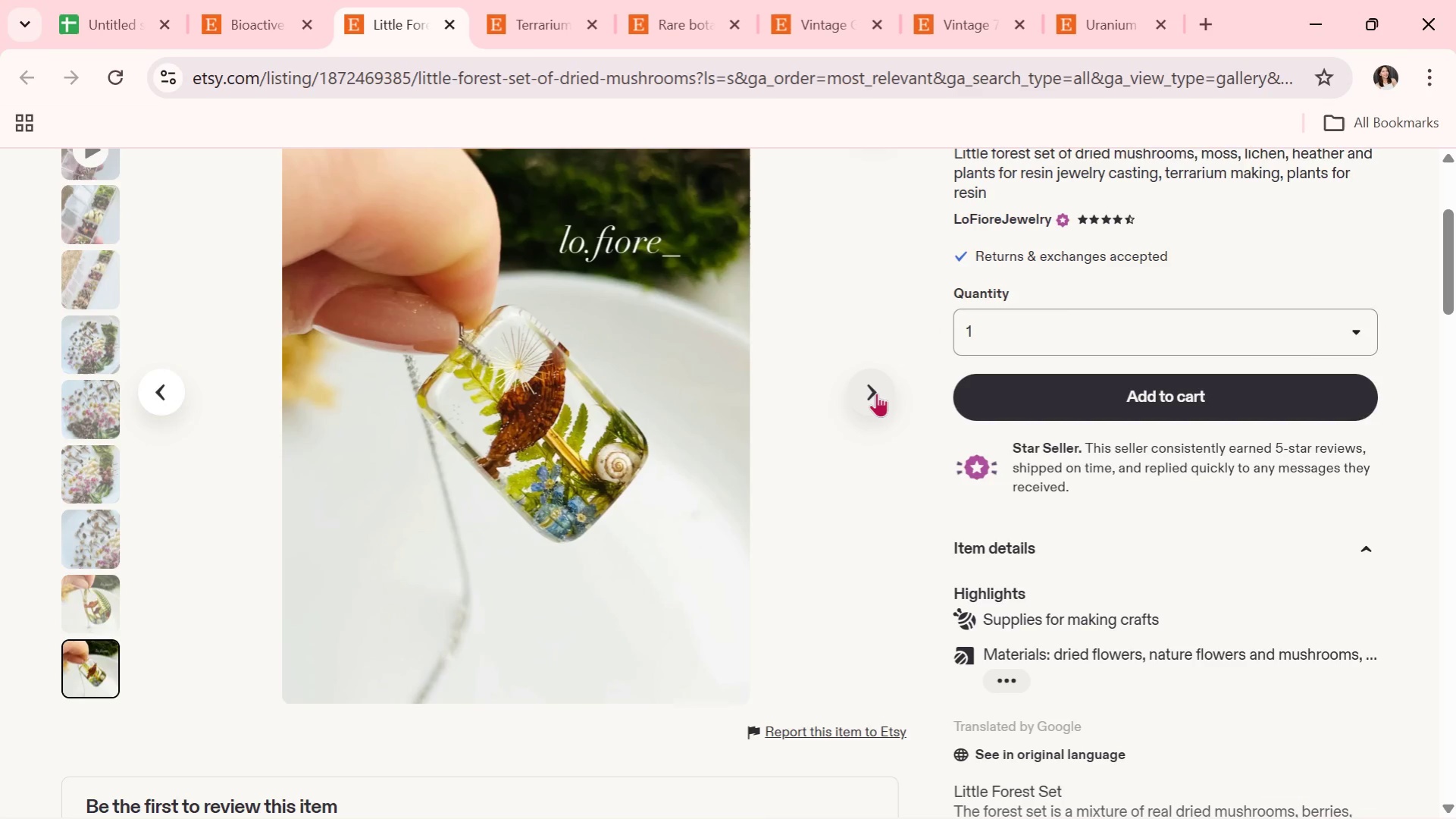 
wait(12.78)
 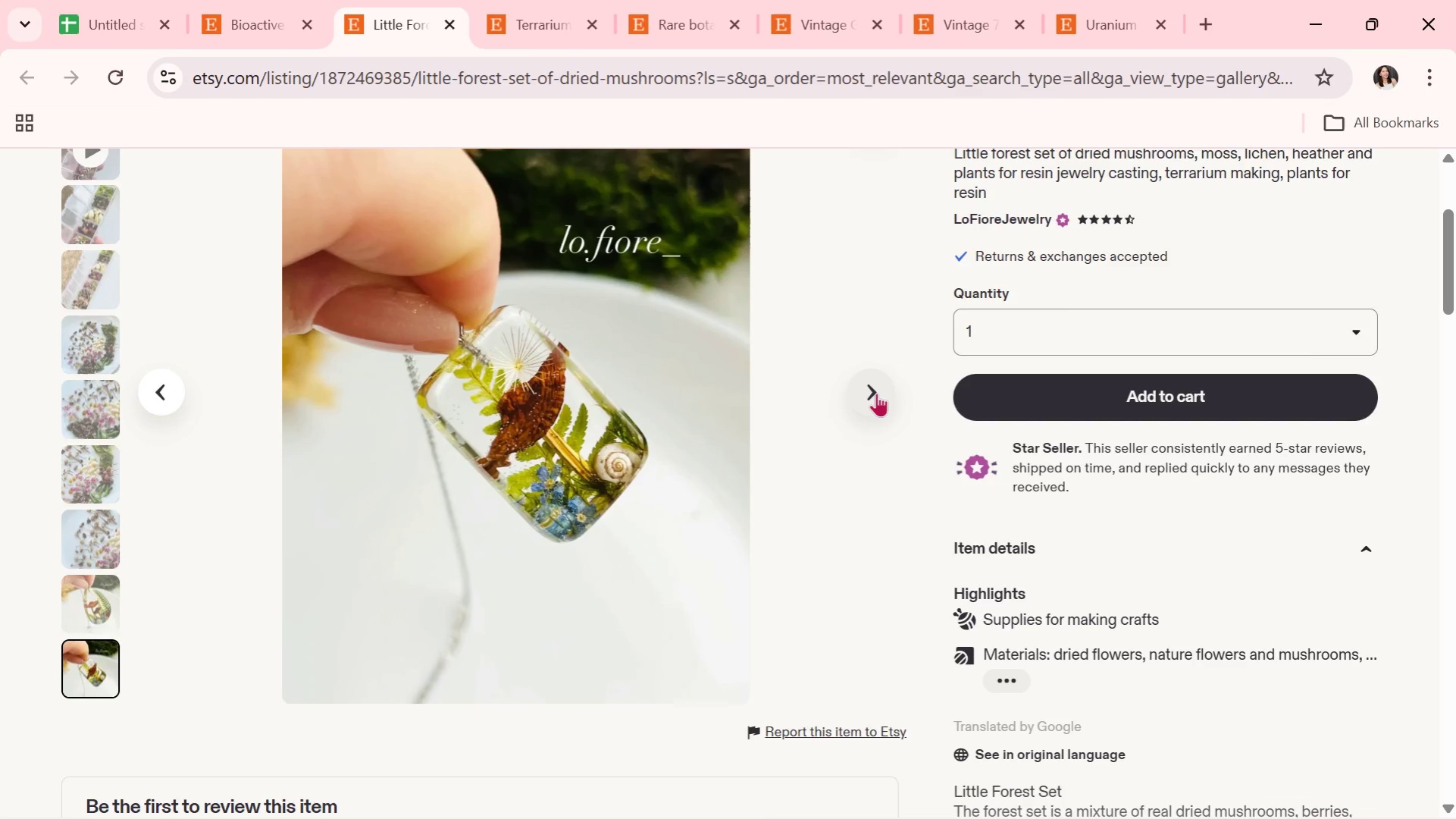 
left_click([876, 393])
 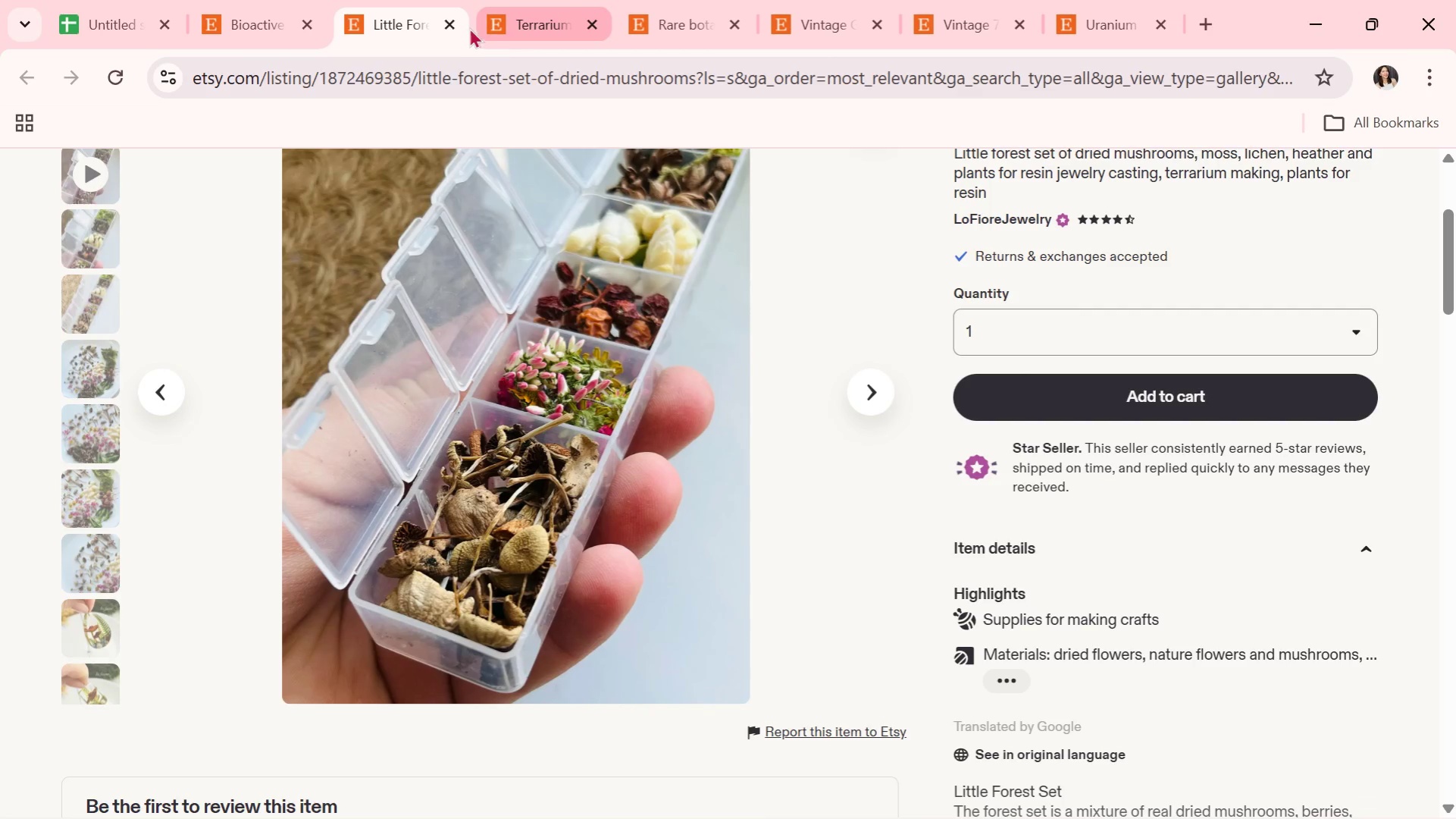 
left_click([449, 24])
 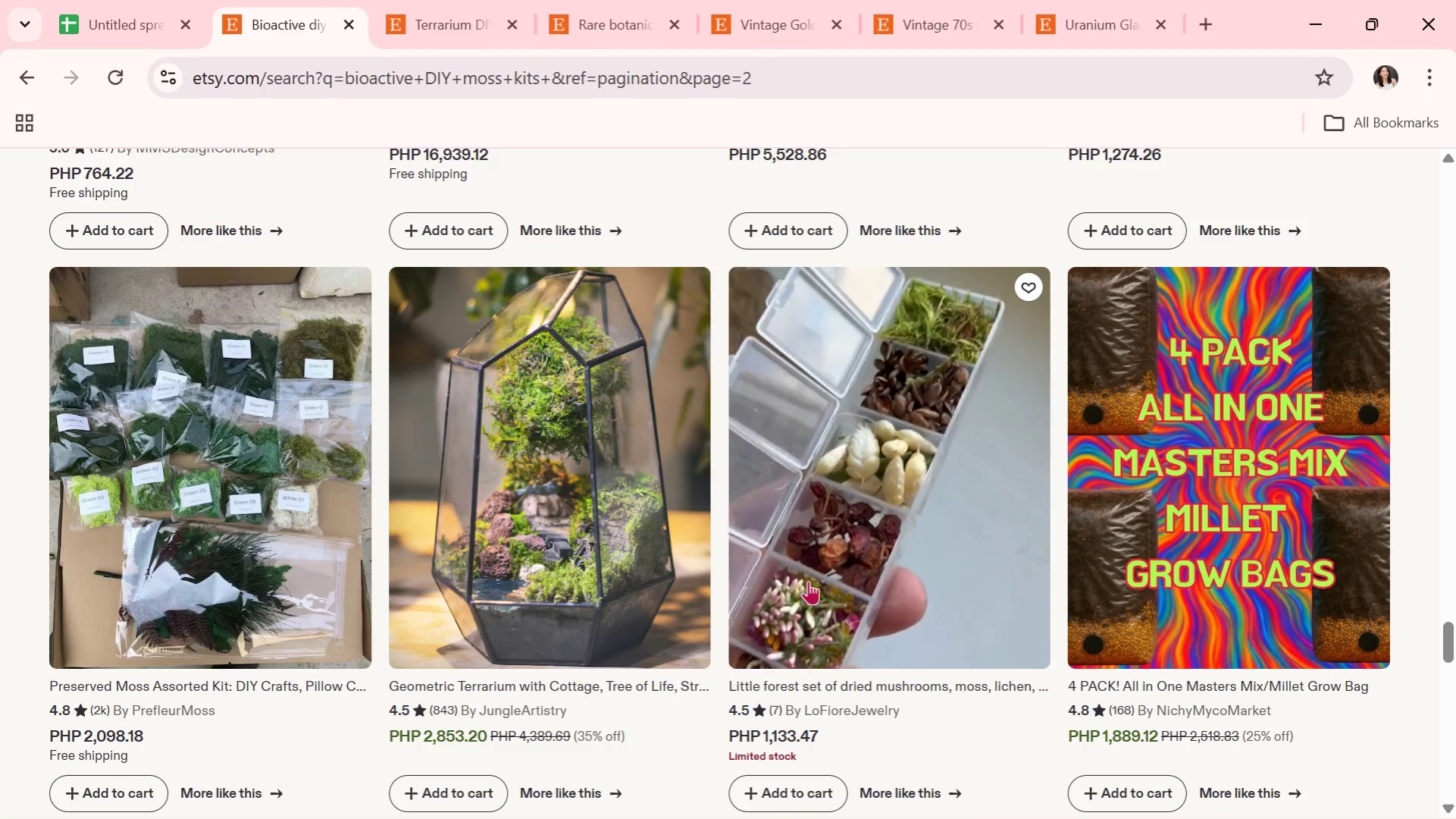 
scroll: coordinate [822, 586], scroll_direction: down, amount: 3.0
 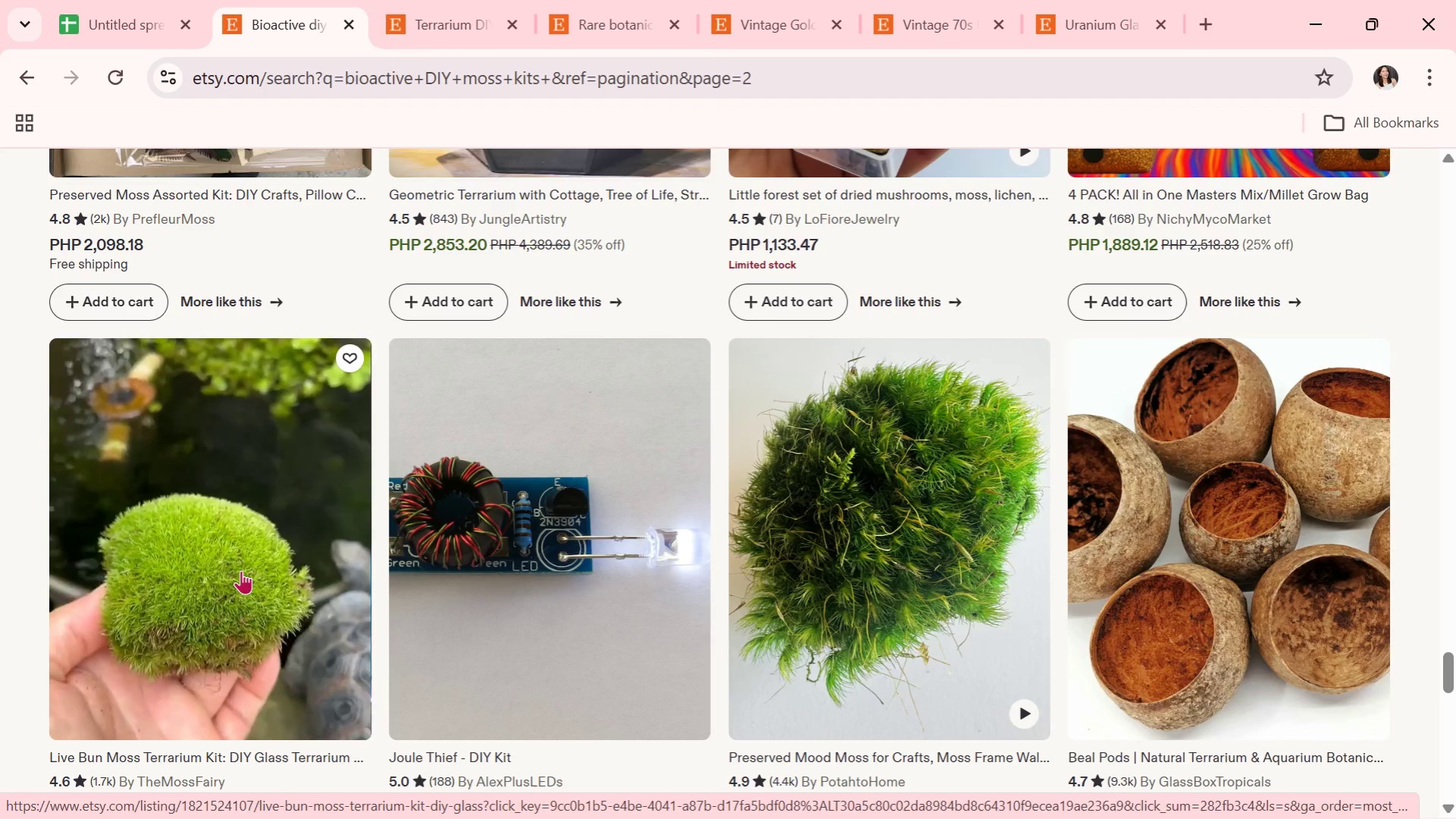 
wait(5.72)
 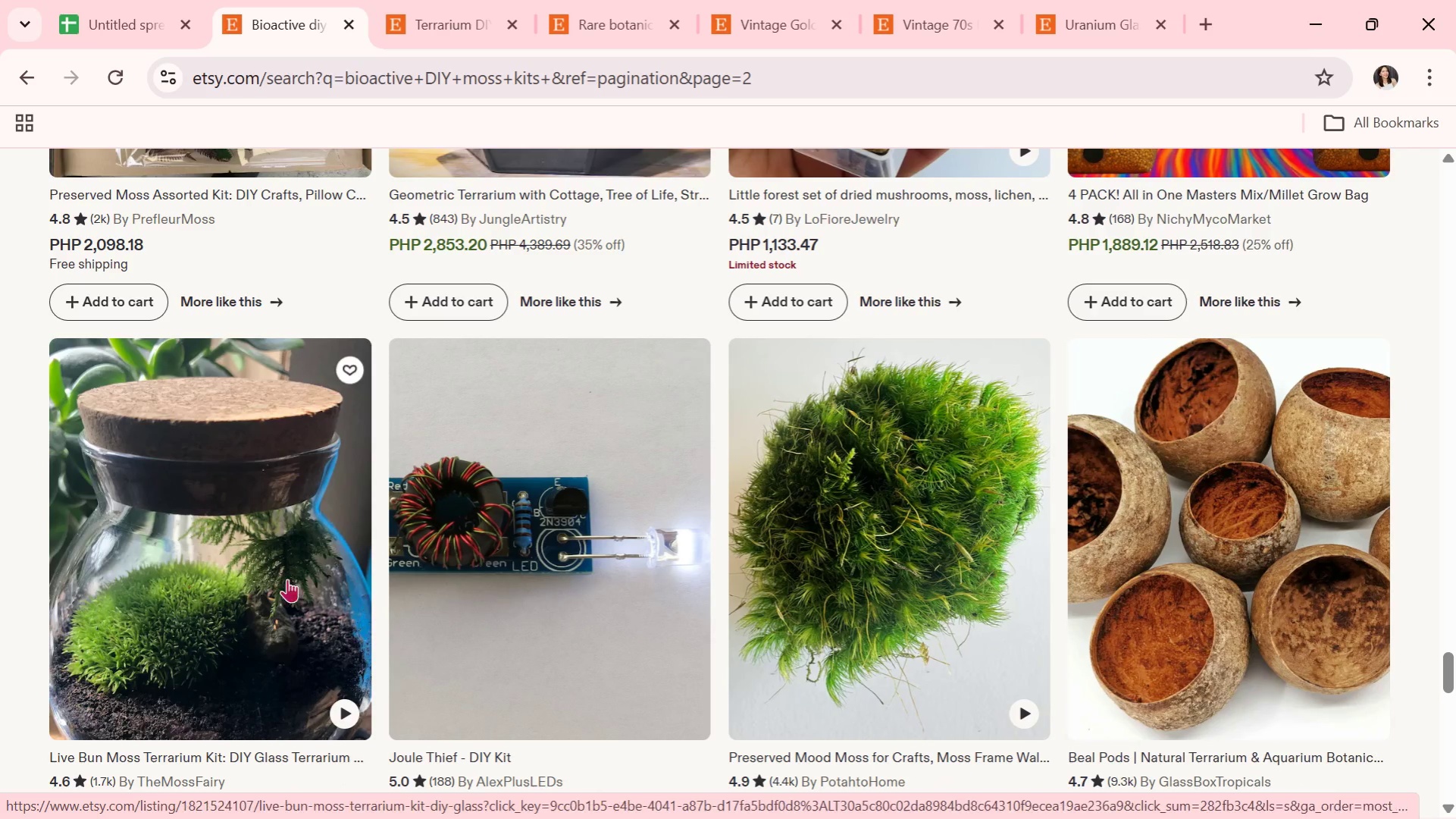 
scroll: coordinate [575, 541], scroll_direction: down, amount: 9.0
 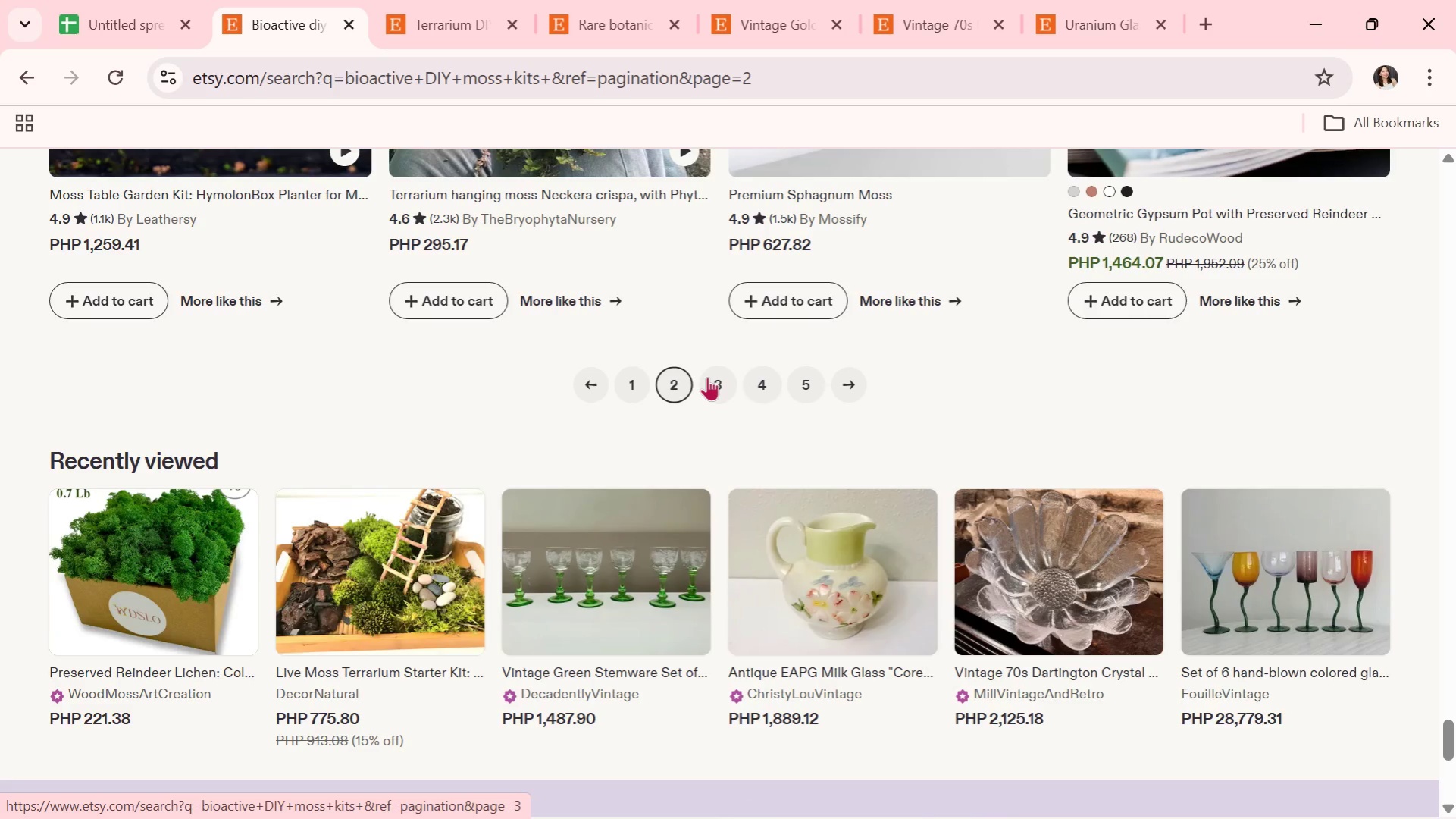 
left_click([711, 377])
 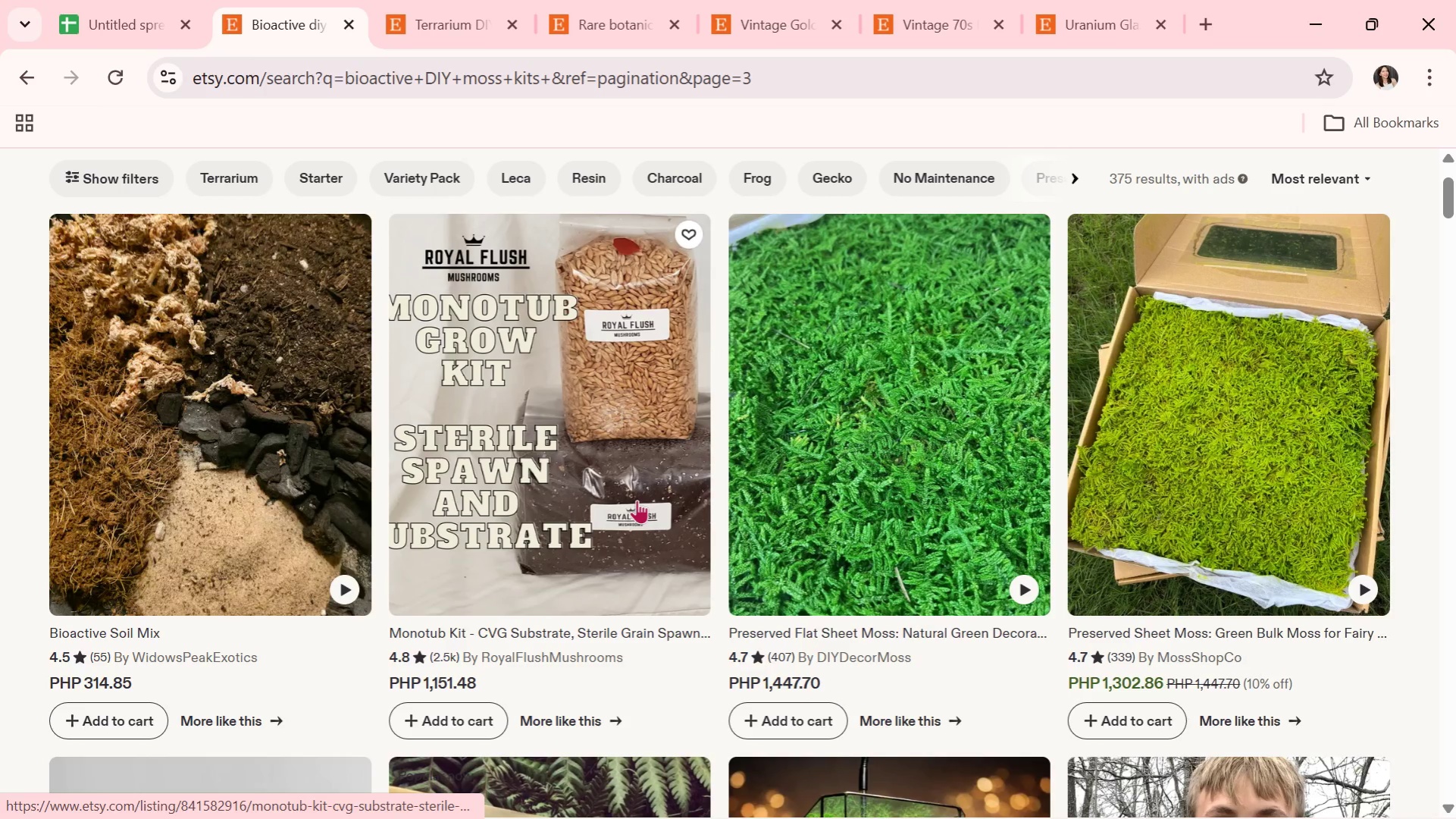 
wait(6.5)
 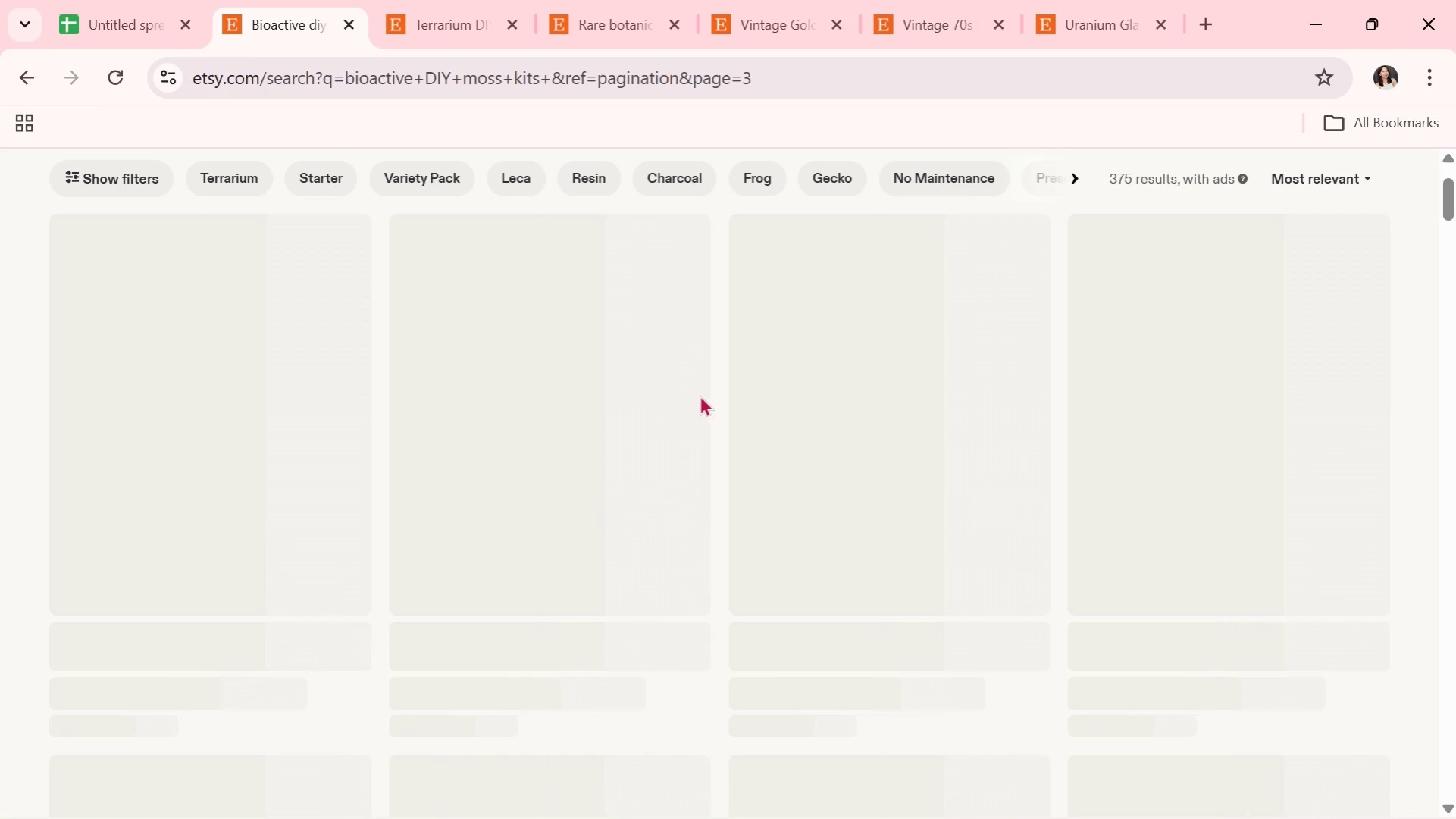 
left_click([161, 479])
 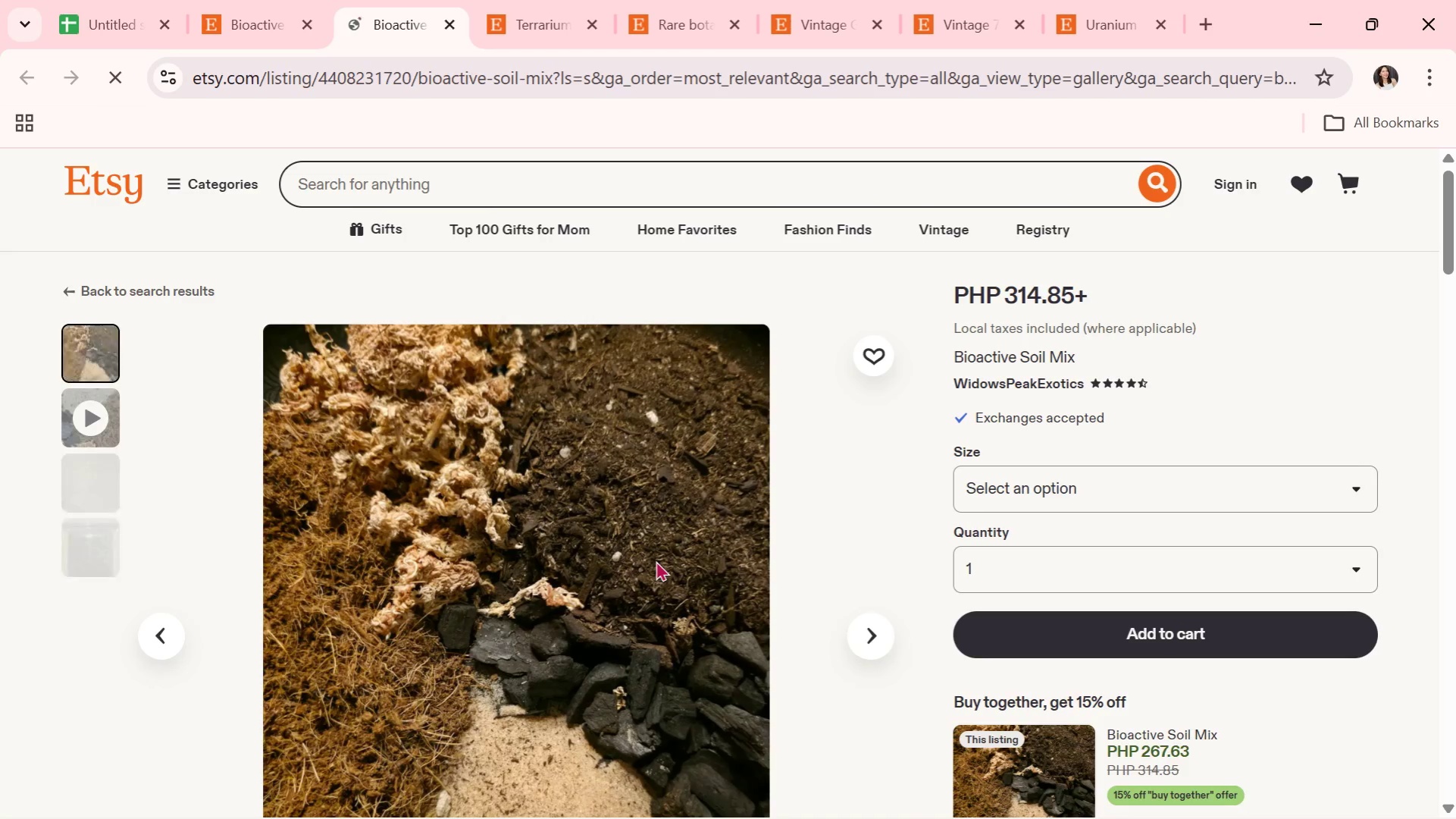 
scroll: coordinate [656, 560], scroll_direction: down, amount: 2.0
 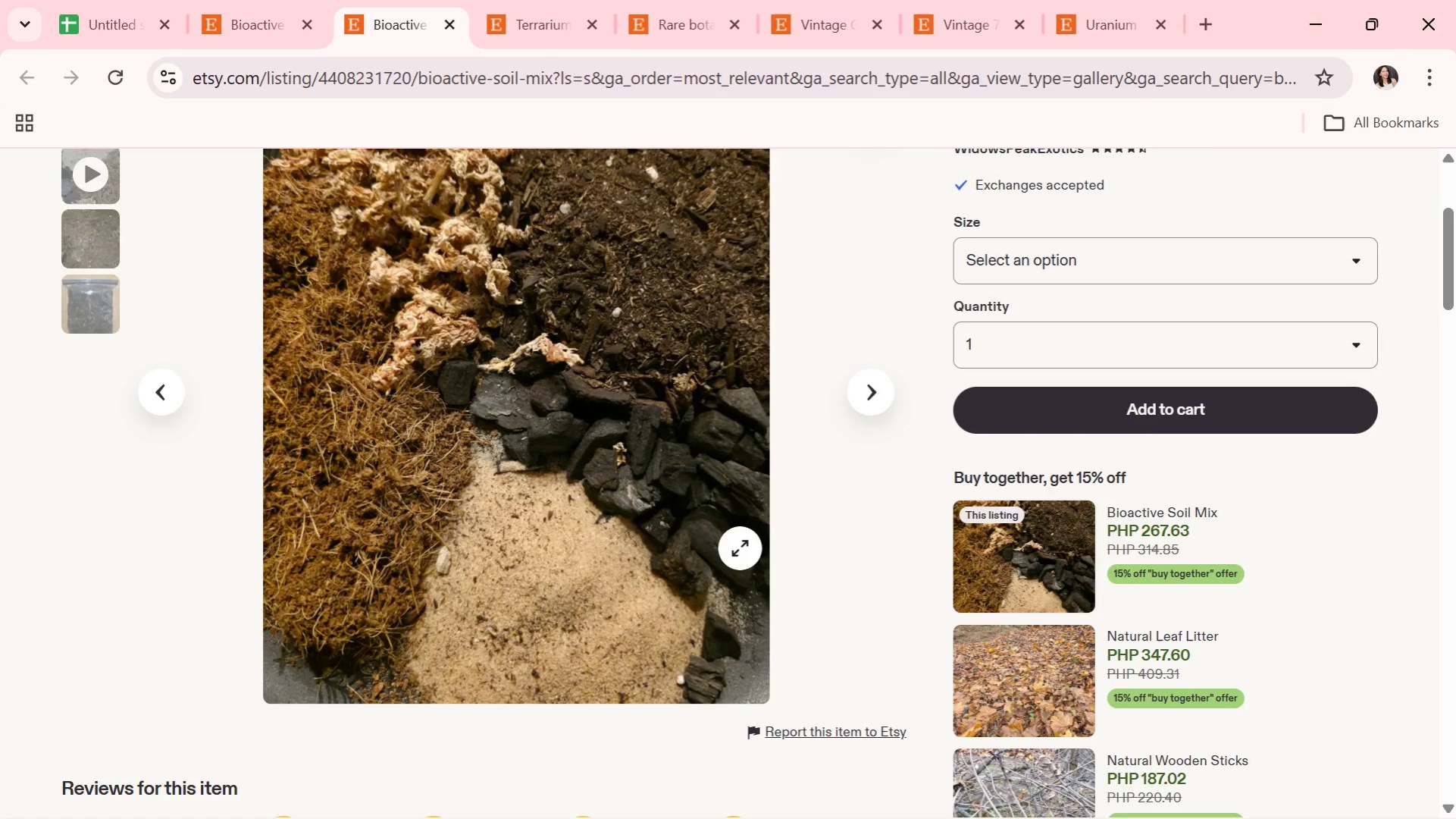 
scroll: coordinate [756, 532], scroll_direction: none, amount: 0.0
 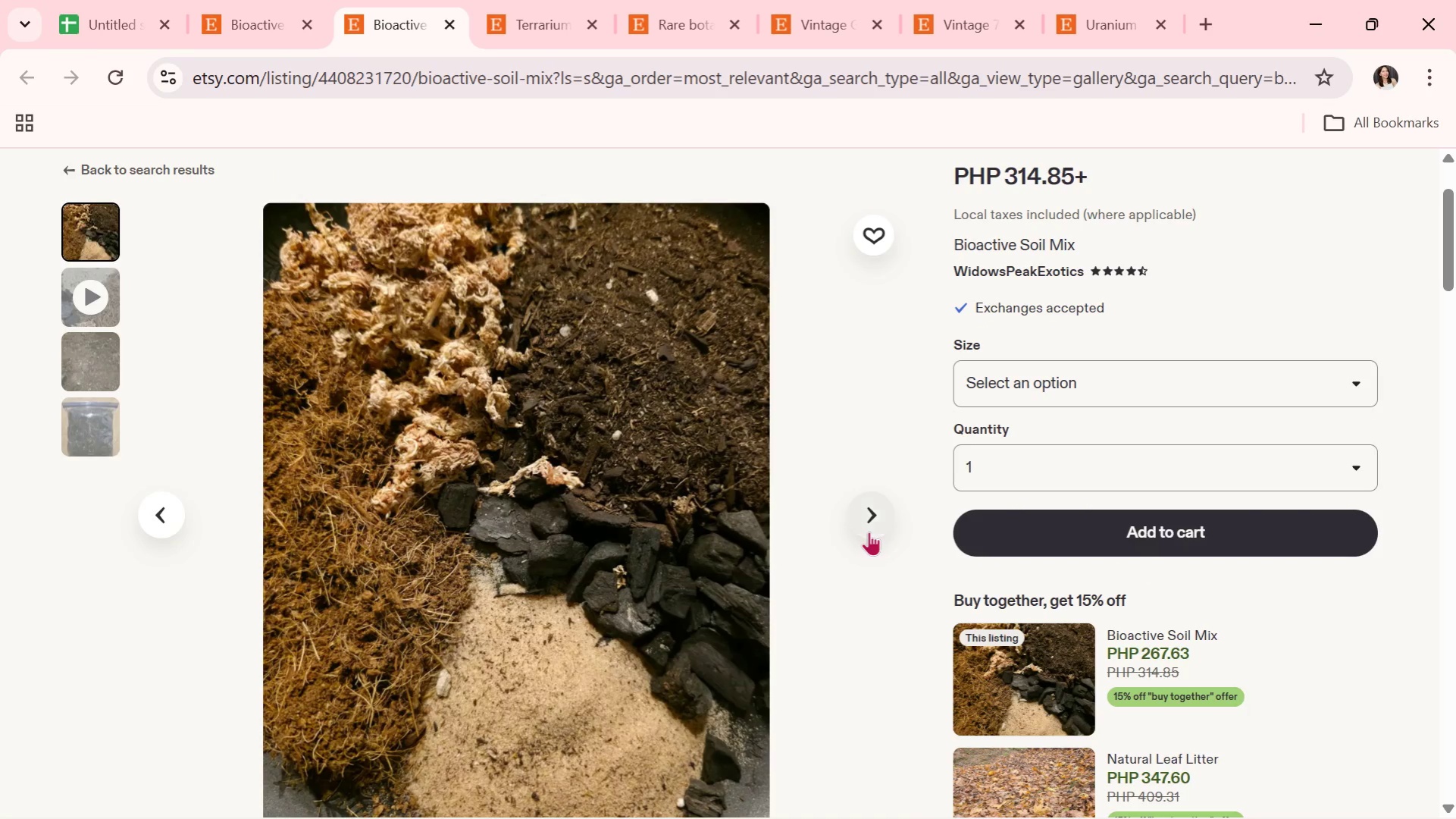 
left_click([869, 531])
 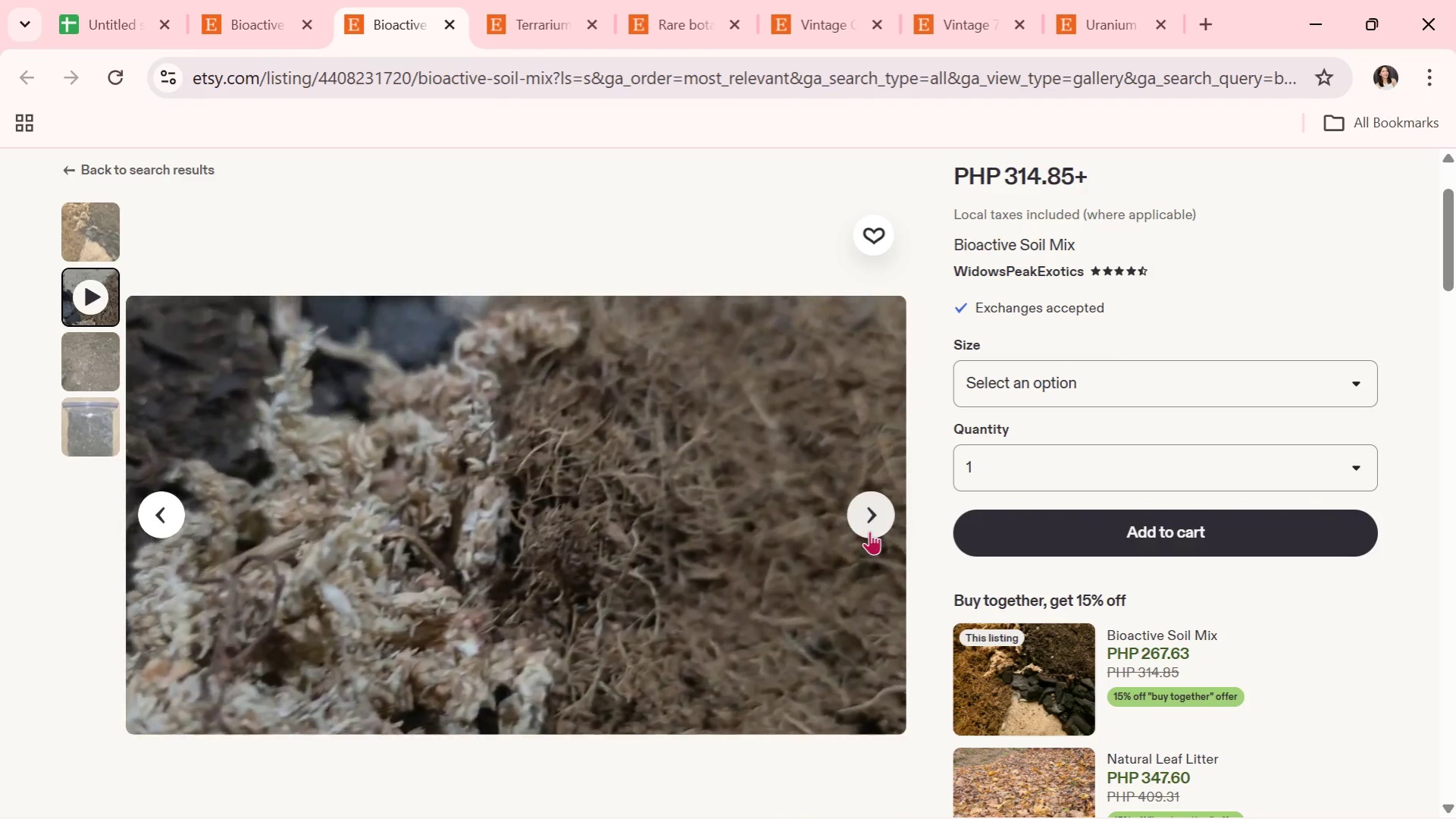 
wait(8.34)
 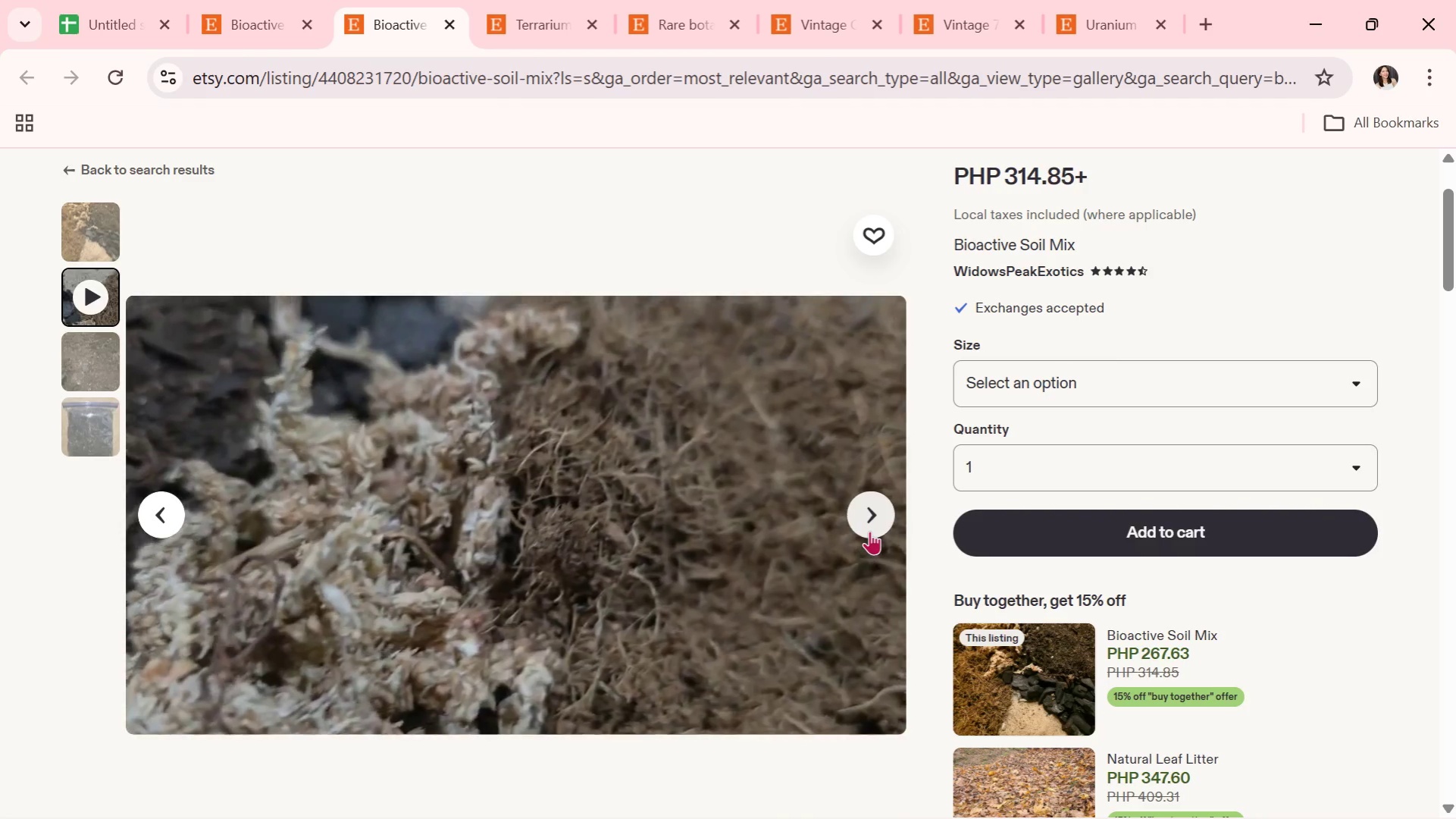 
left_click([869, 531])
 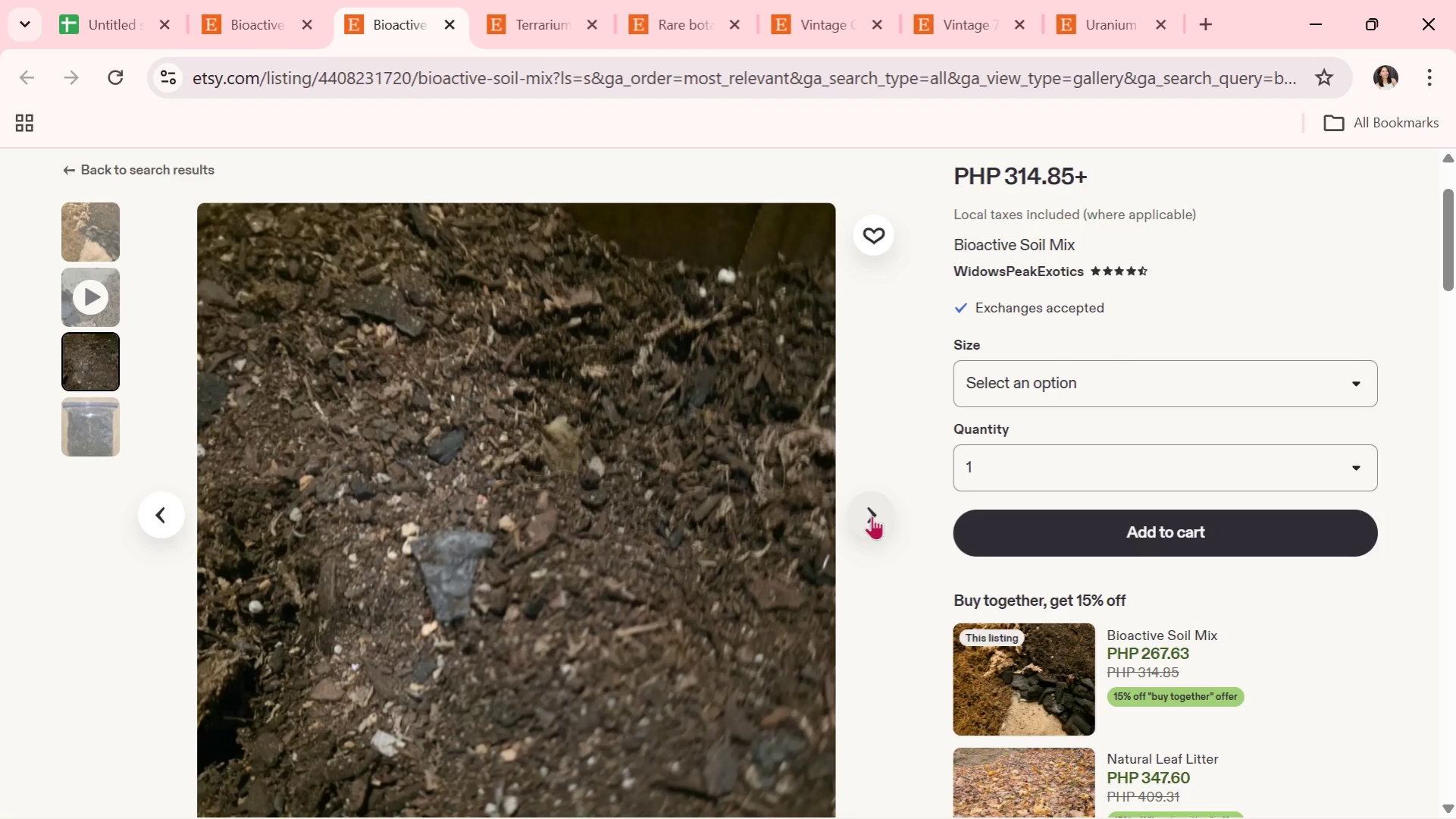 
left_click([872, 516])
 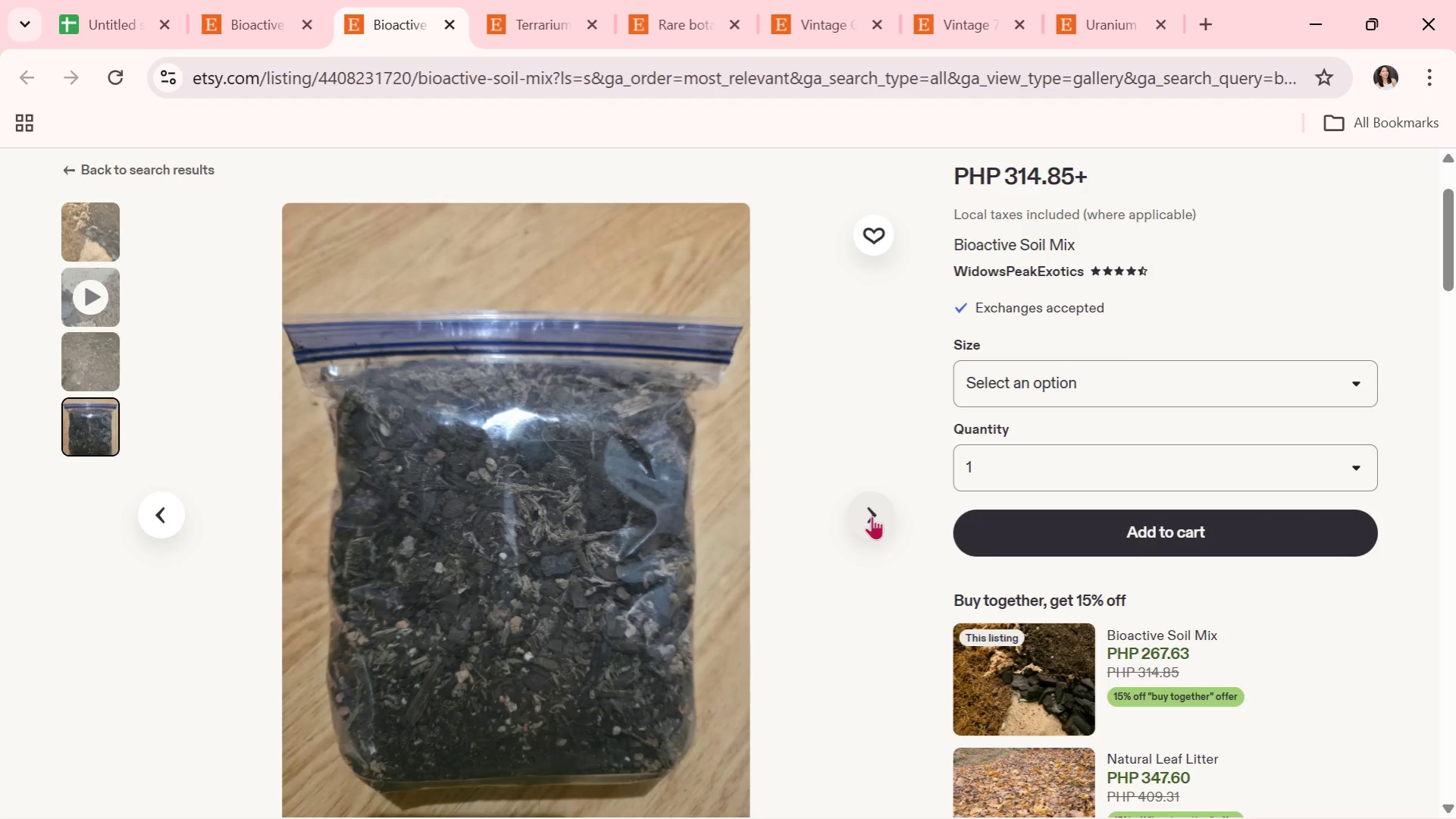 
mouse_move([448, 26])
 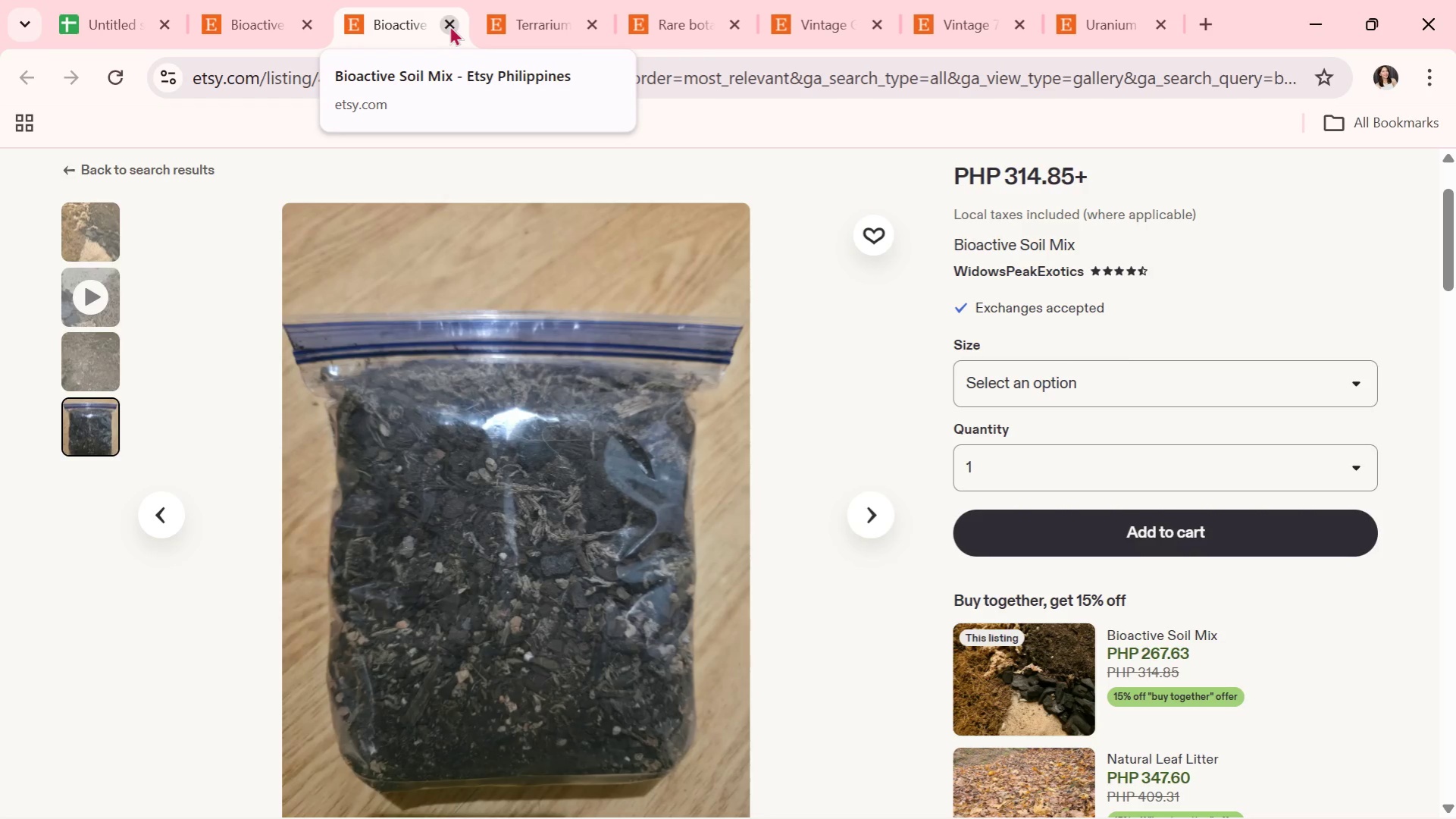 
left_click([449, 25])
 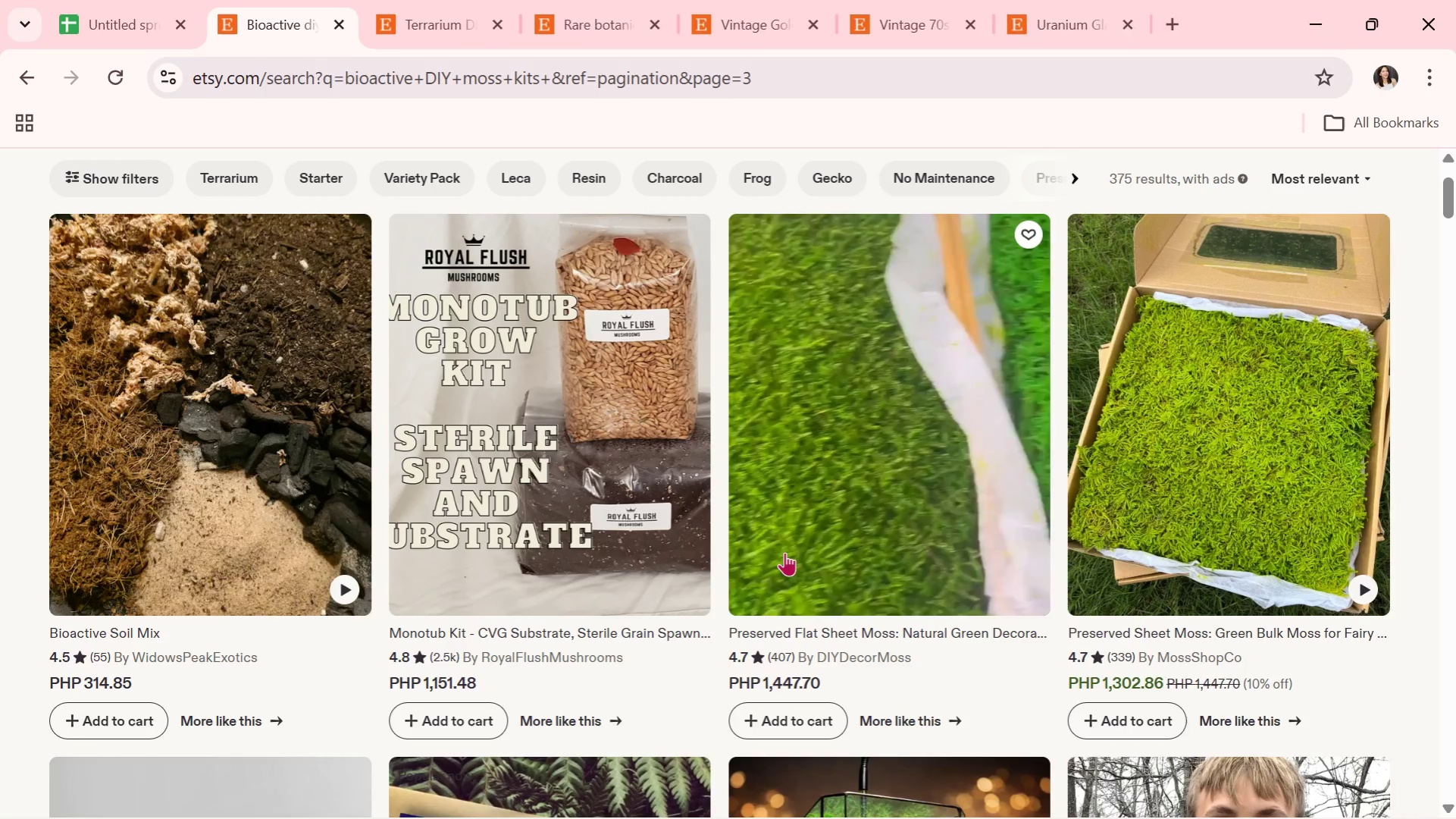 
scroll: coordinate [784, 553], scroll_direction: none, amount: 0.0
 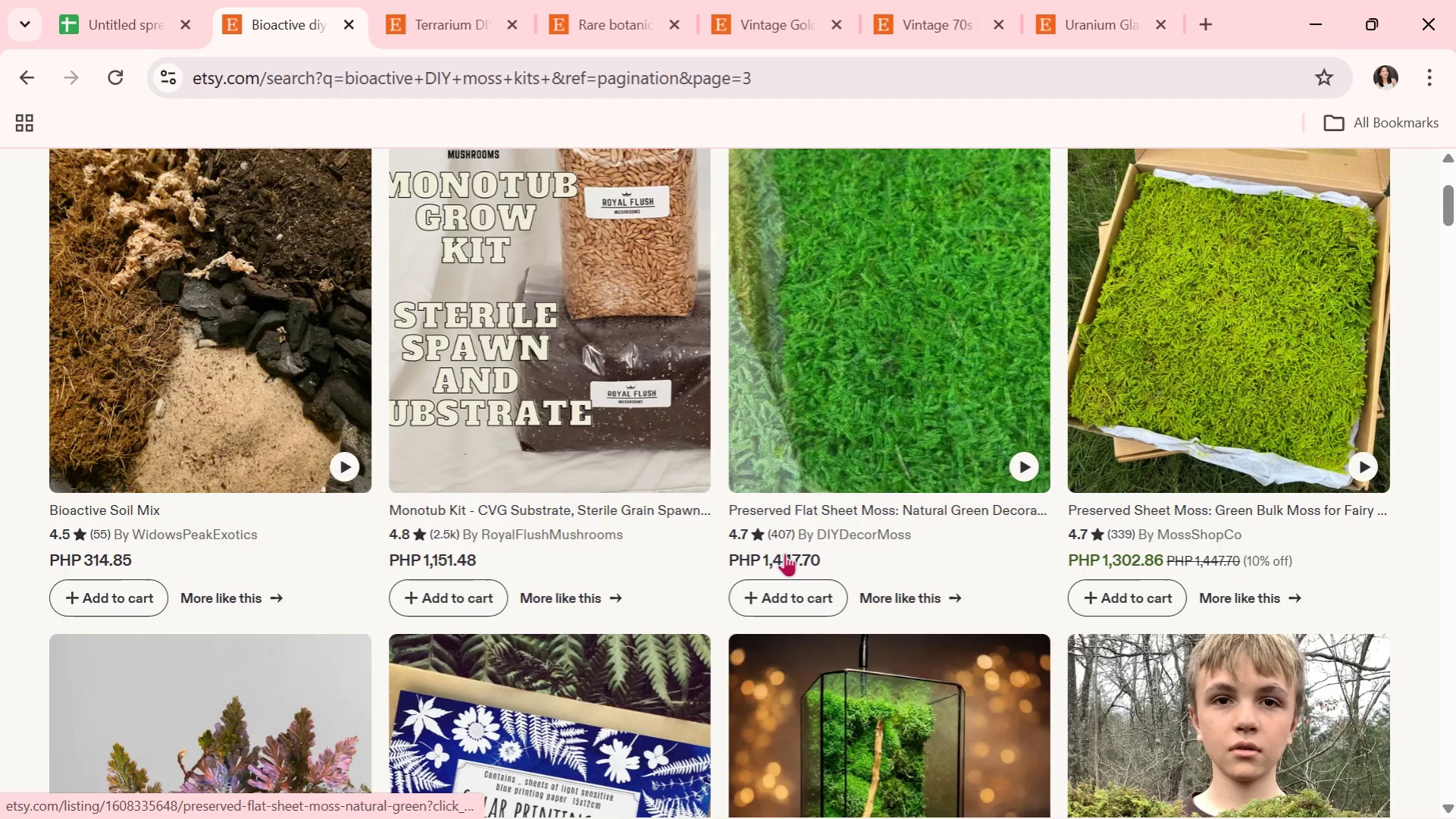 
scroll: coordinate [827, 625], scroll_direction: down, amount: 12.0
 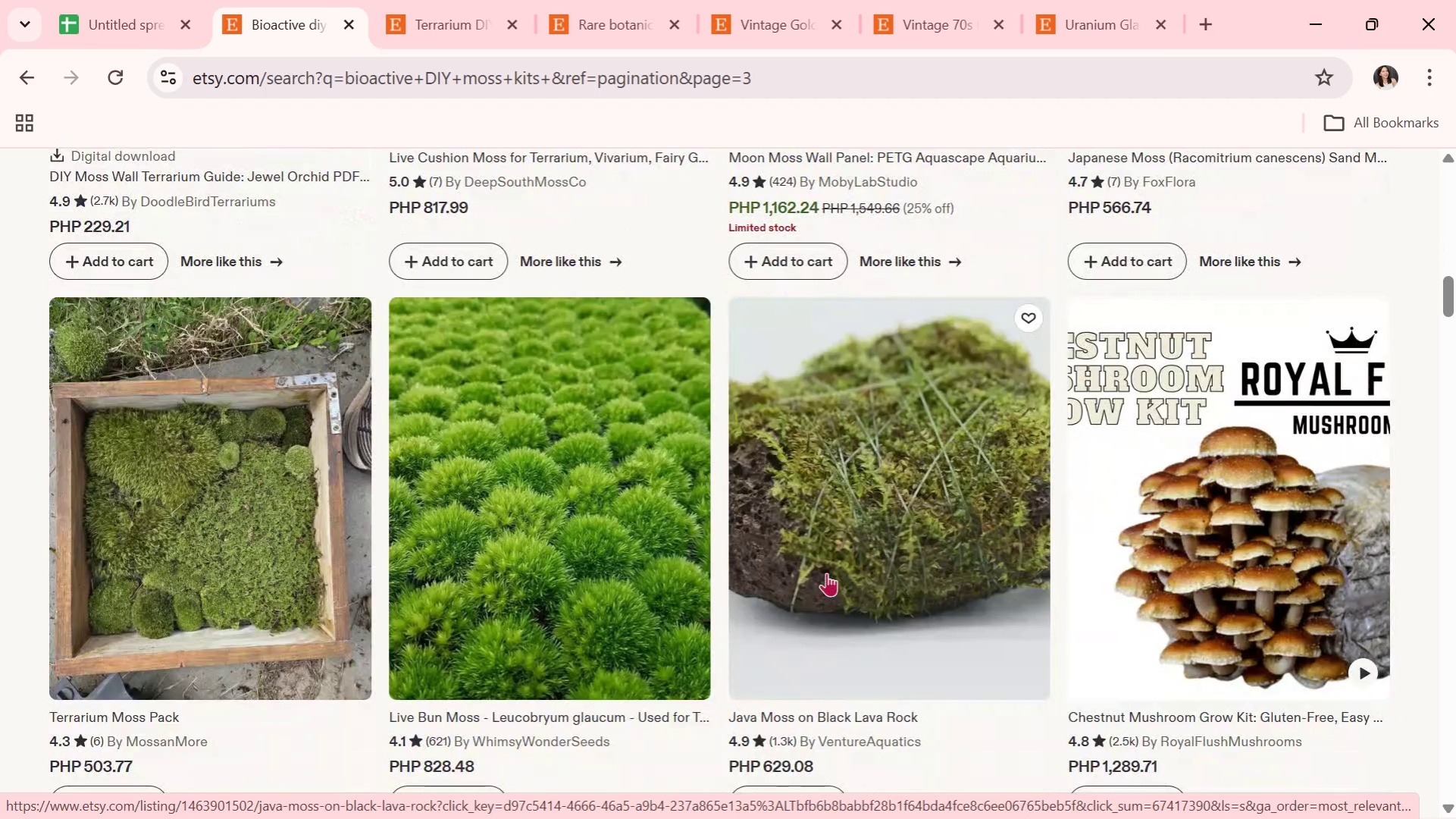 
scroll: coordinate [806, 576], scroll_direction: down, amount: 13.0
 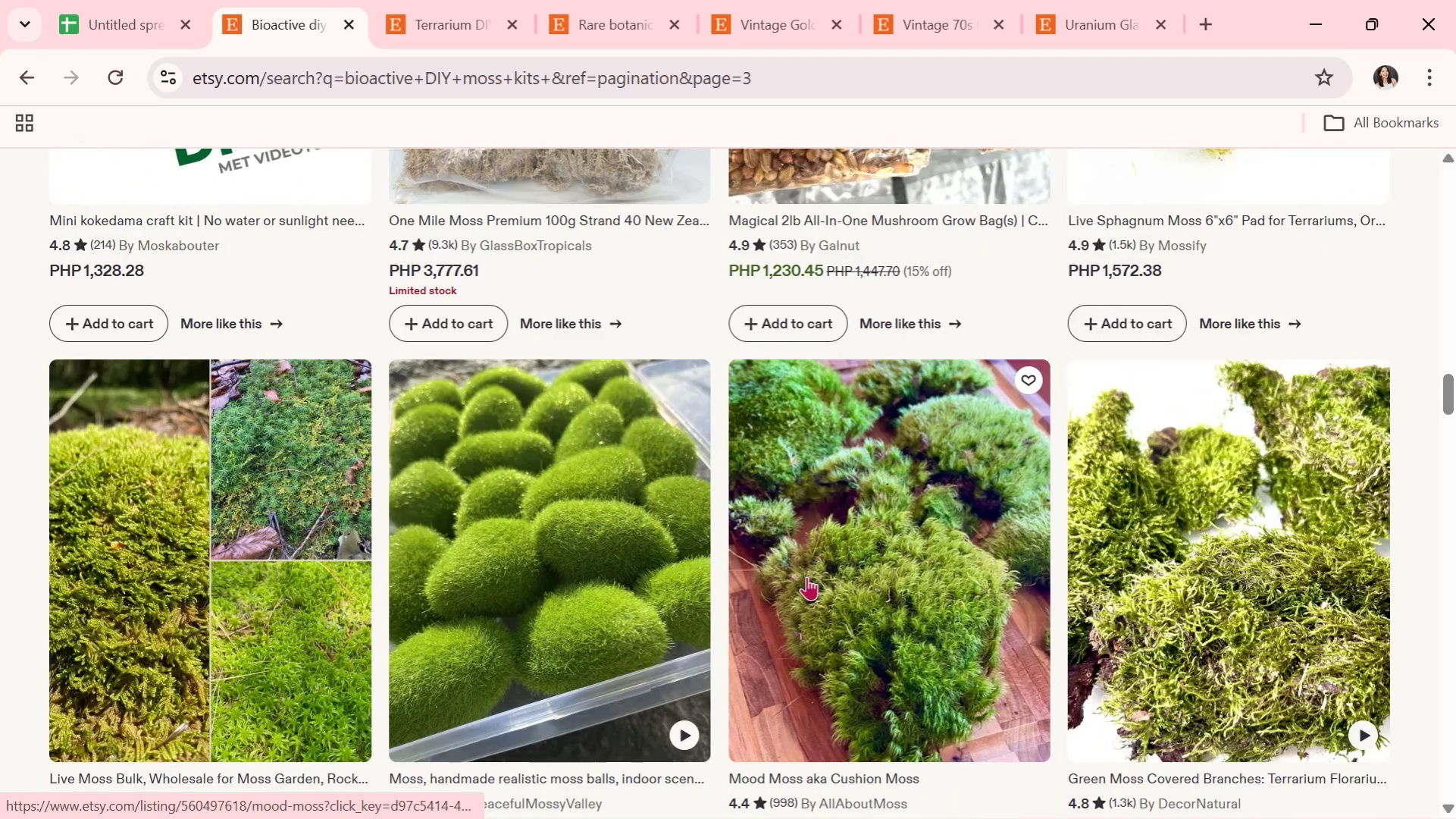 
scroll: coordinate [753, 576], scroll_direction: down, amount: 8.0
 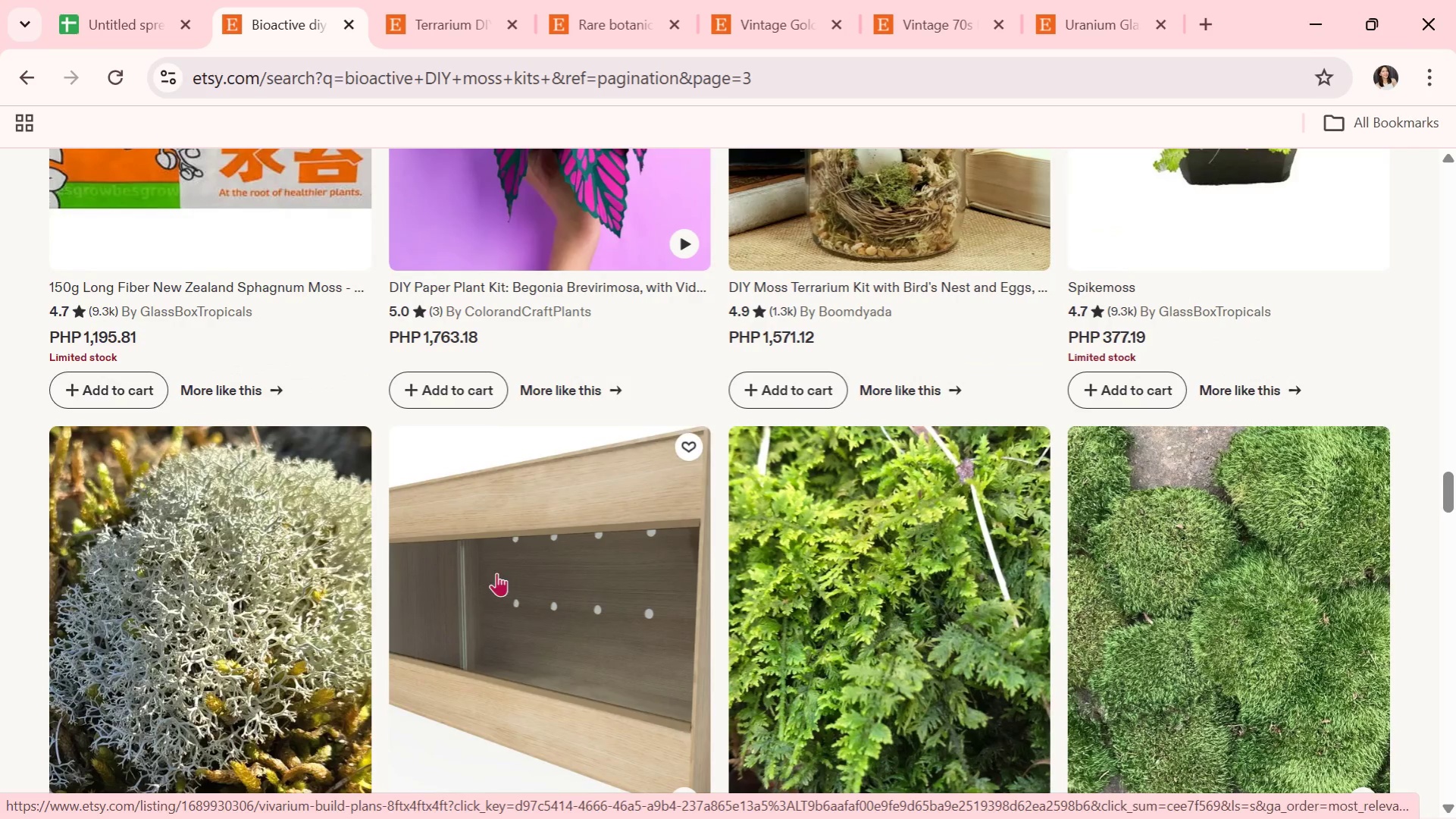 
scroll: coordinate [950, 608], scroll_direction: down, amount: 6.0
 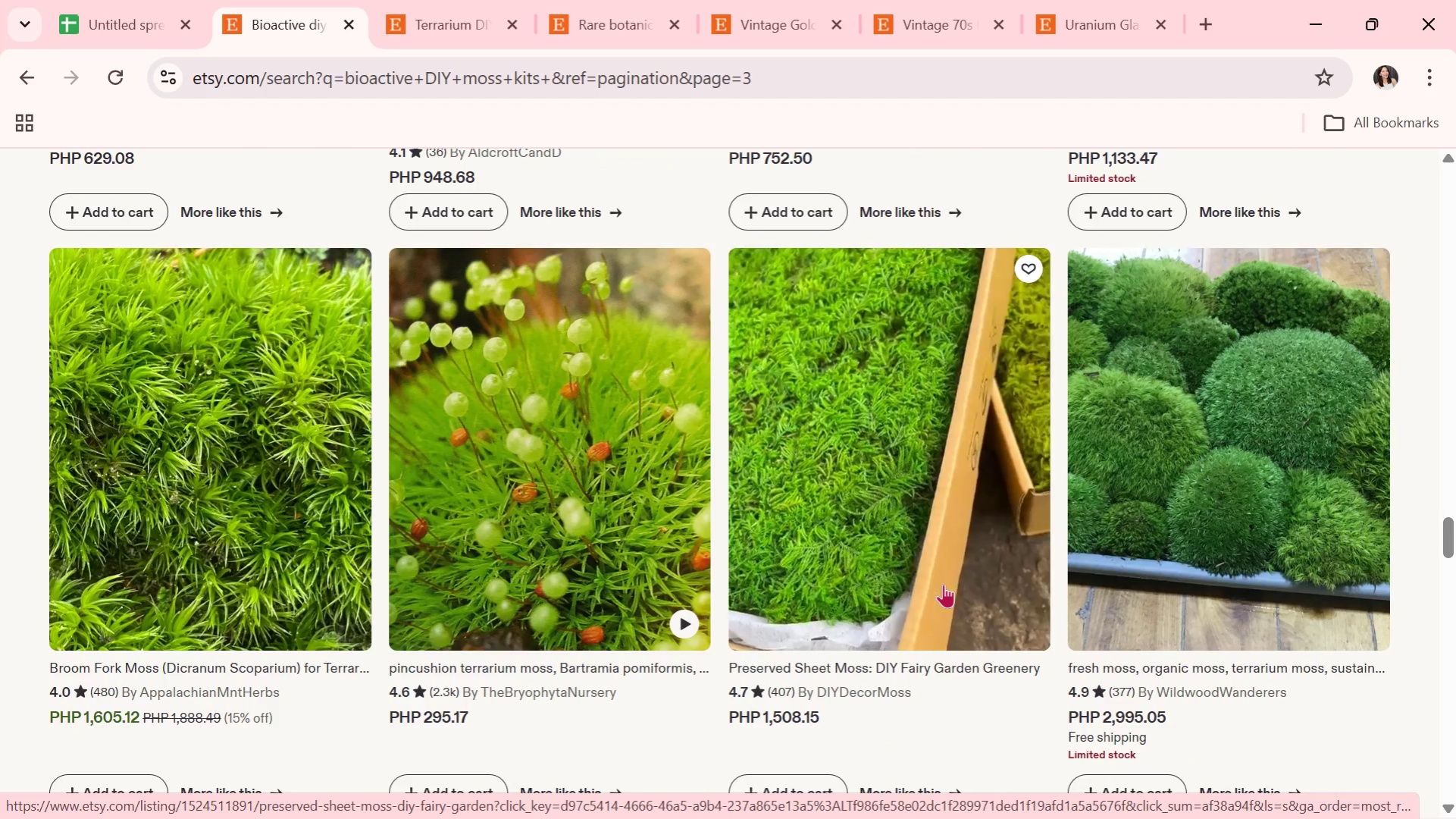 
wait(6.82)
 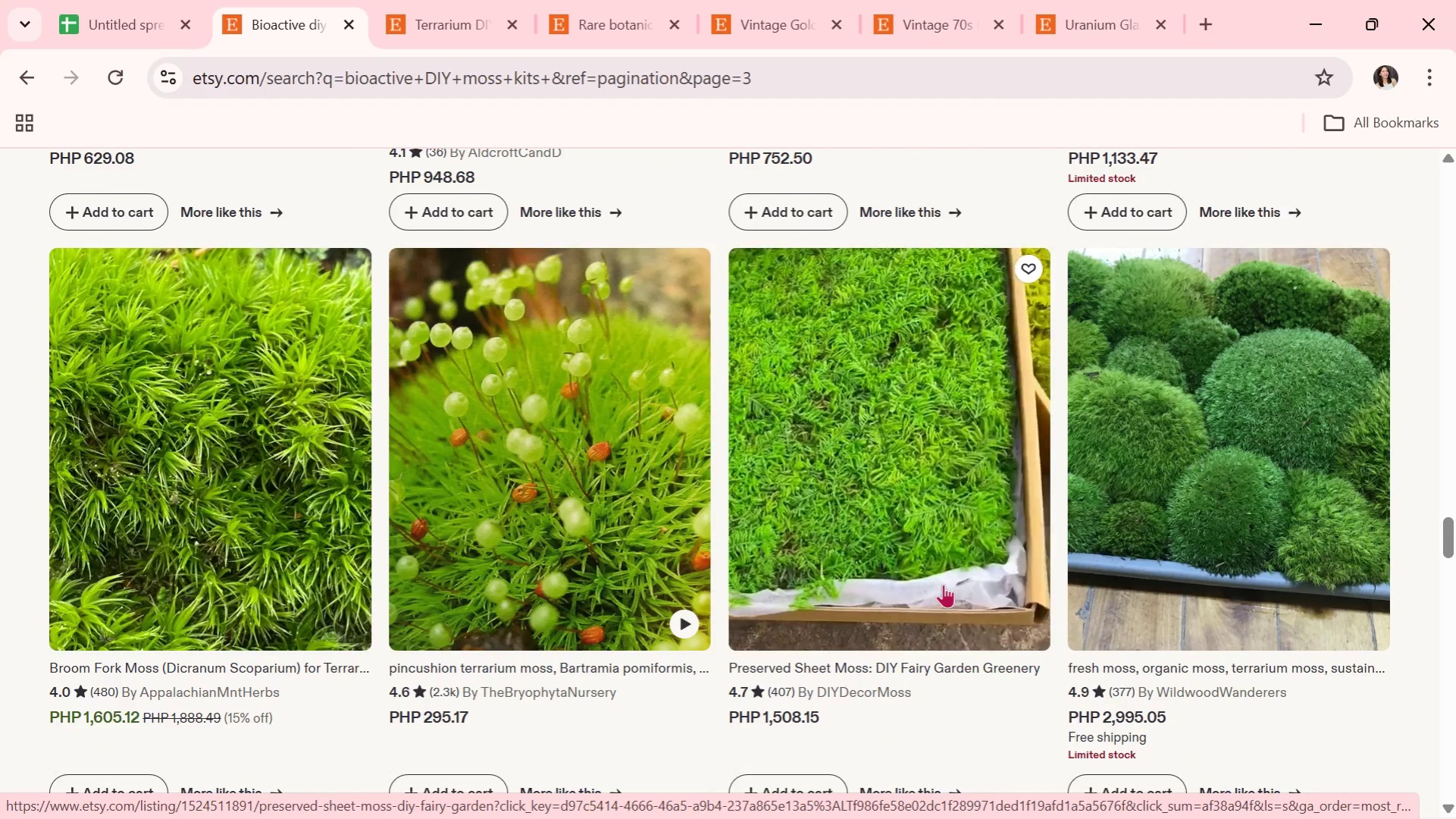 
scroll: coordinate [752, 566], scroll_direction: down, amount: 10.0
 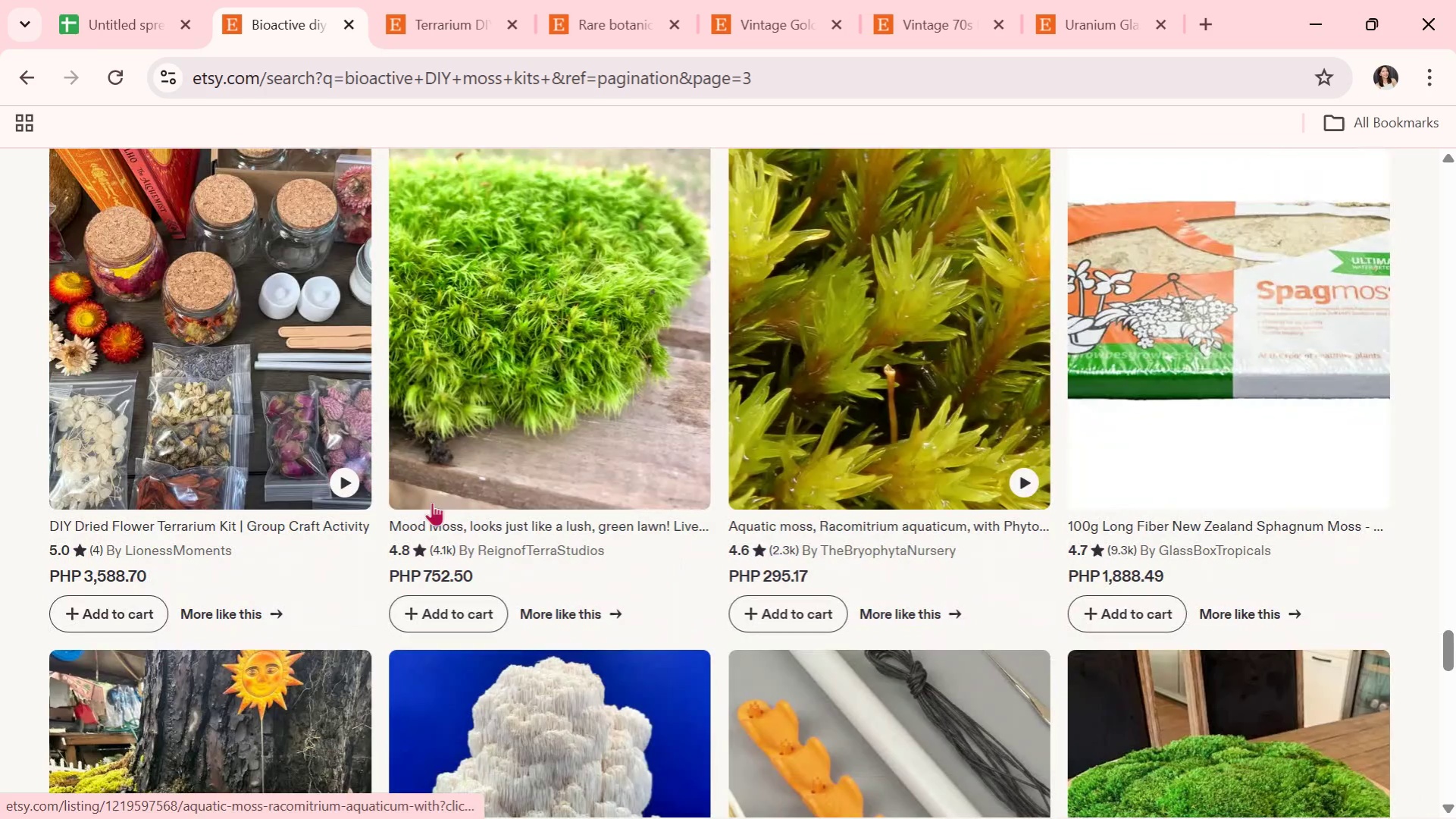 
left_click([227, 390])
 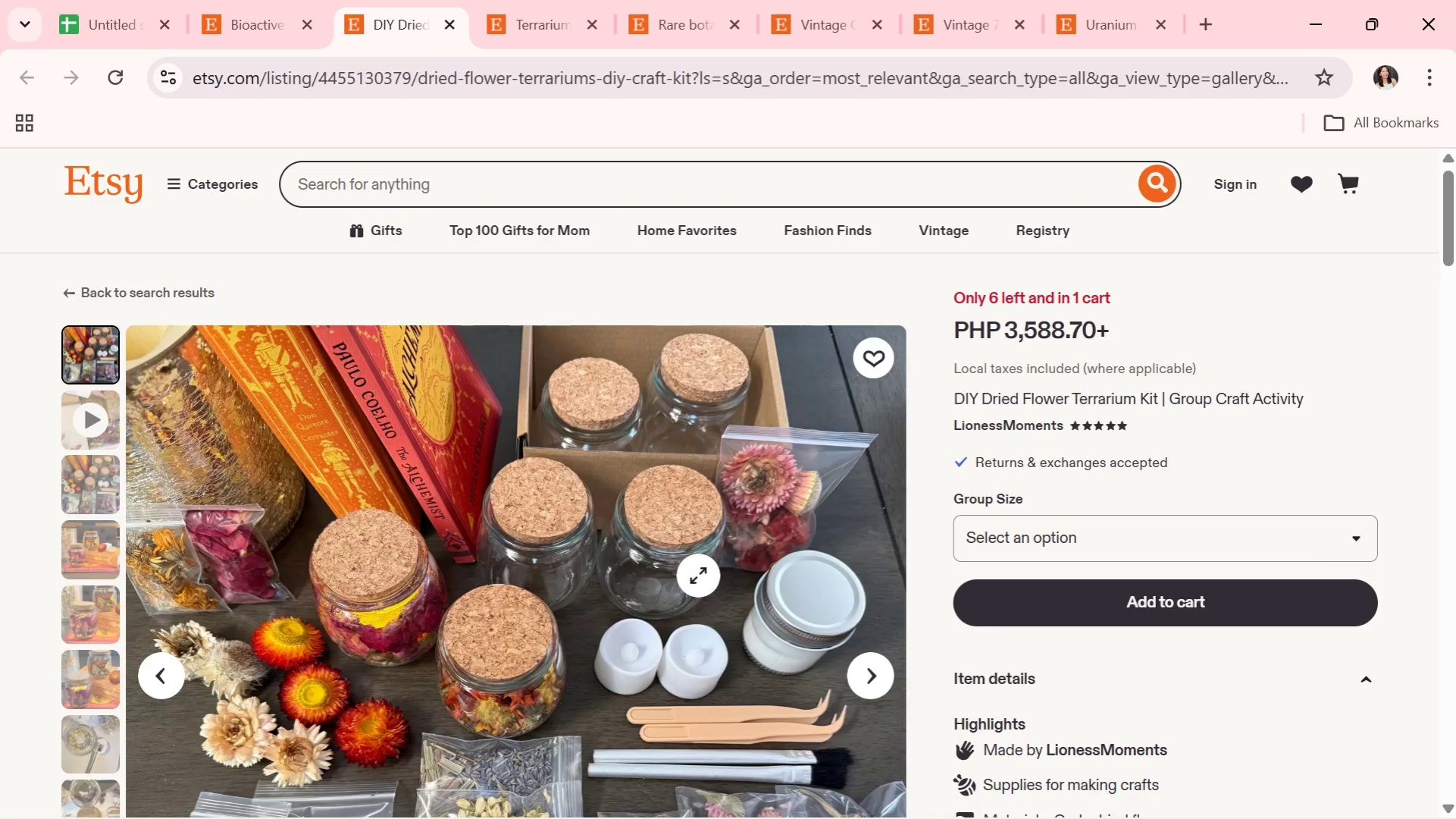 
wait(11.69)
 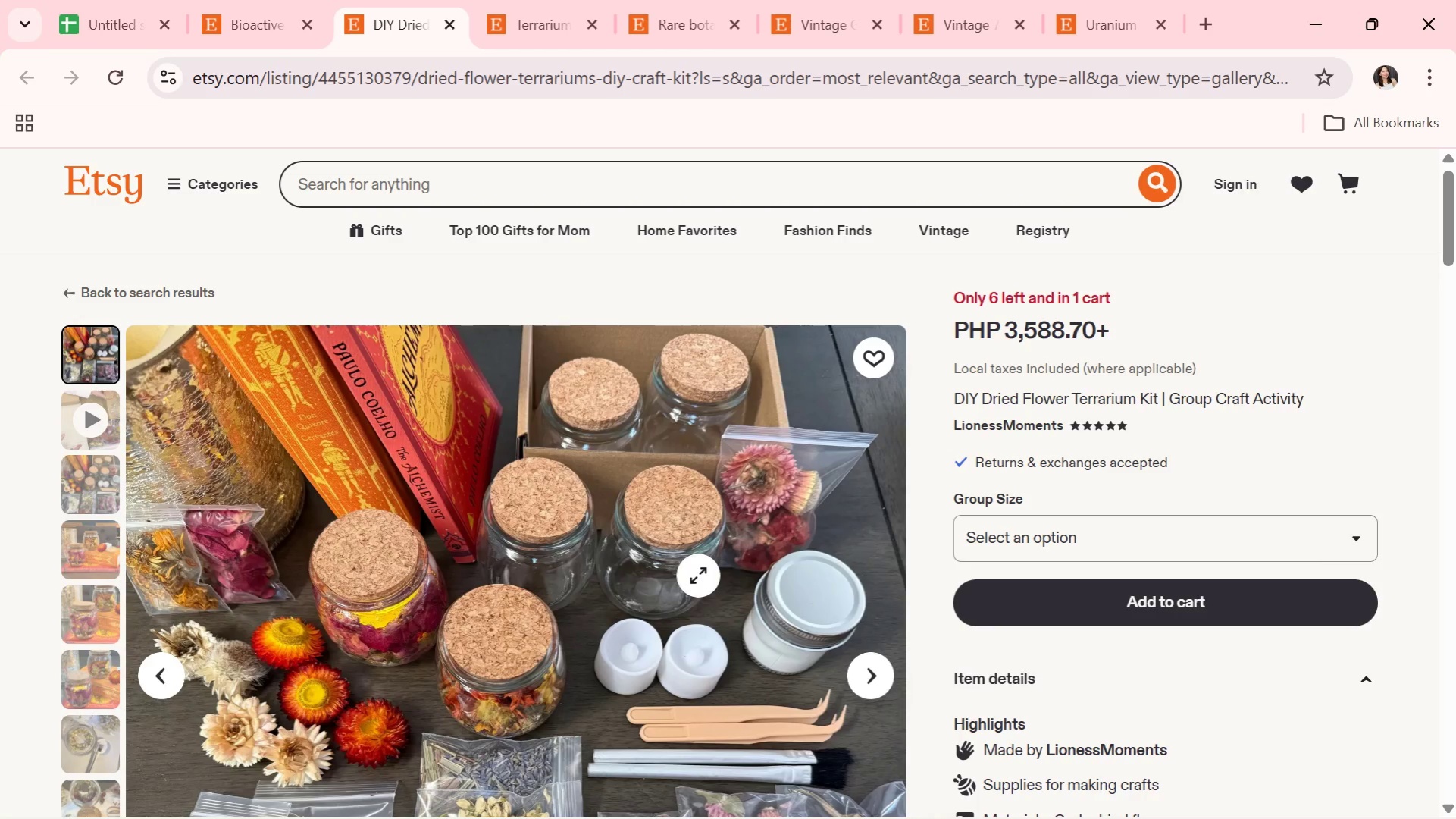 
scroll: coordinate [736, 639], scroll_direction: down, amount: 1.0
 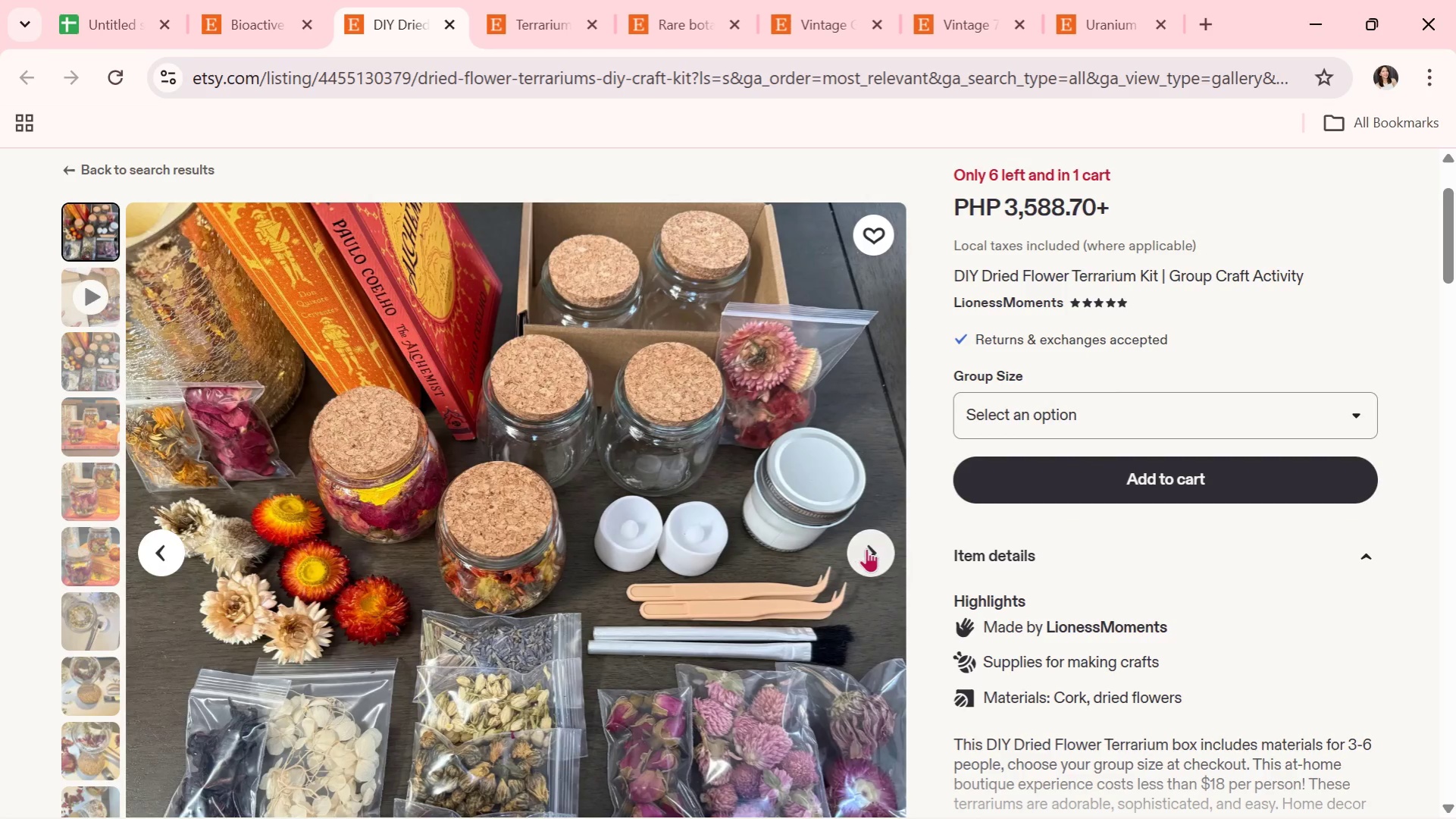 
wait(7.04)
 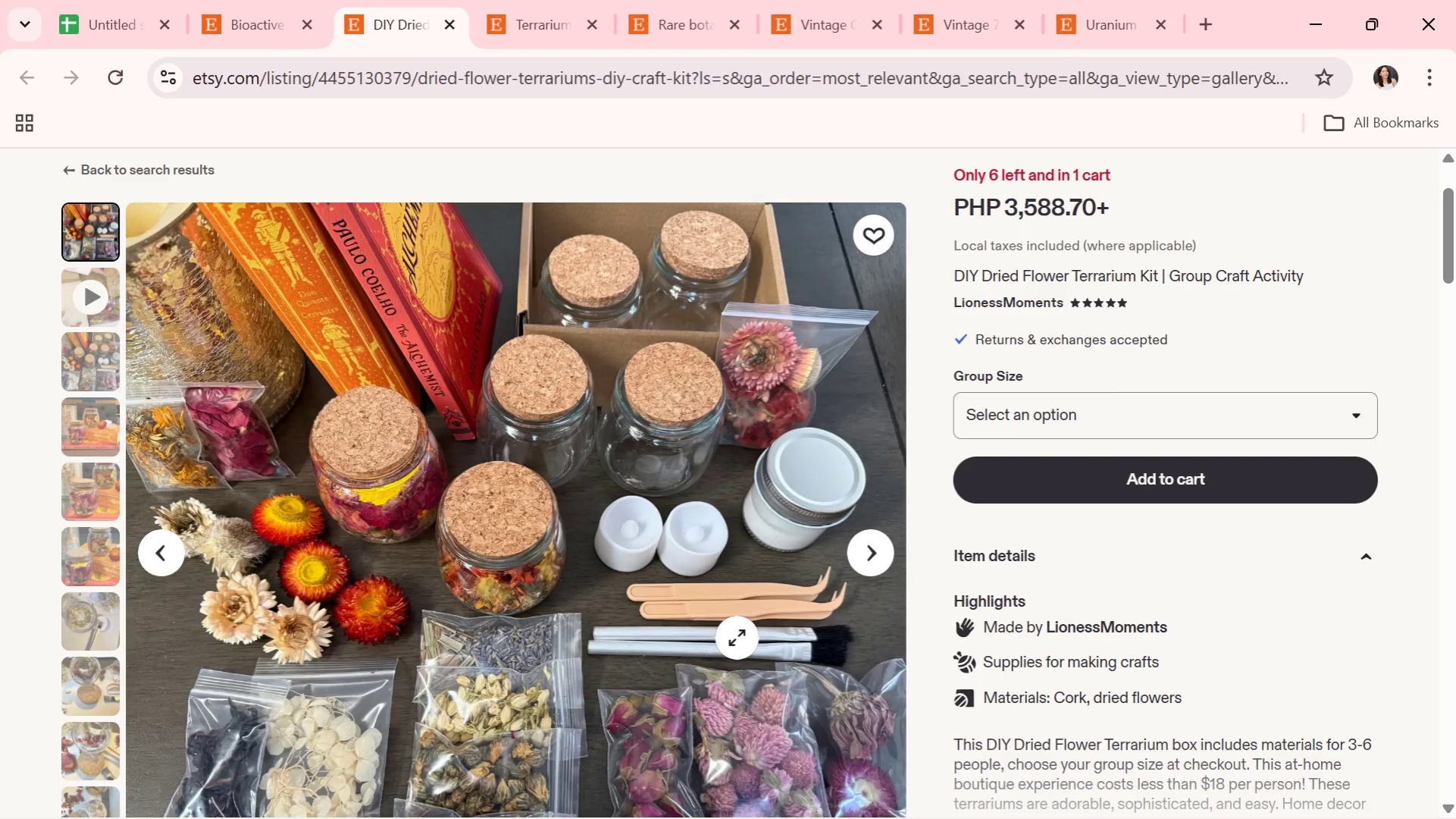 
left_click([866, 545])
 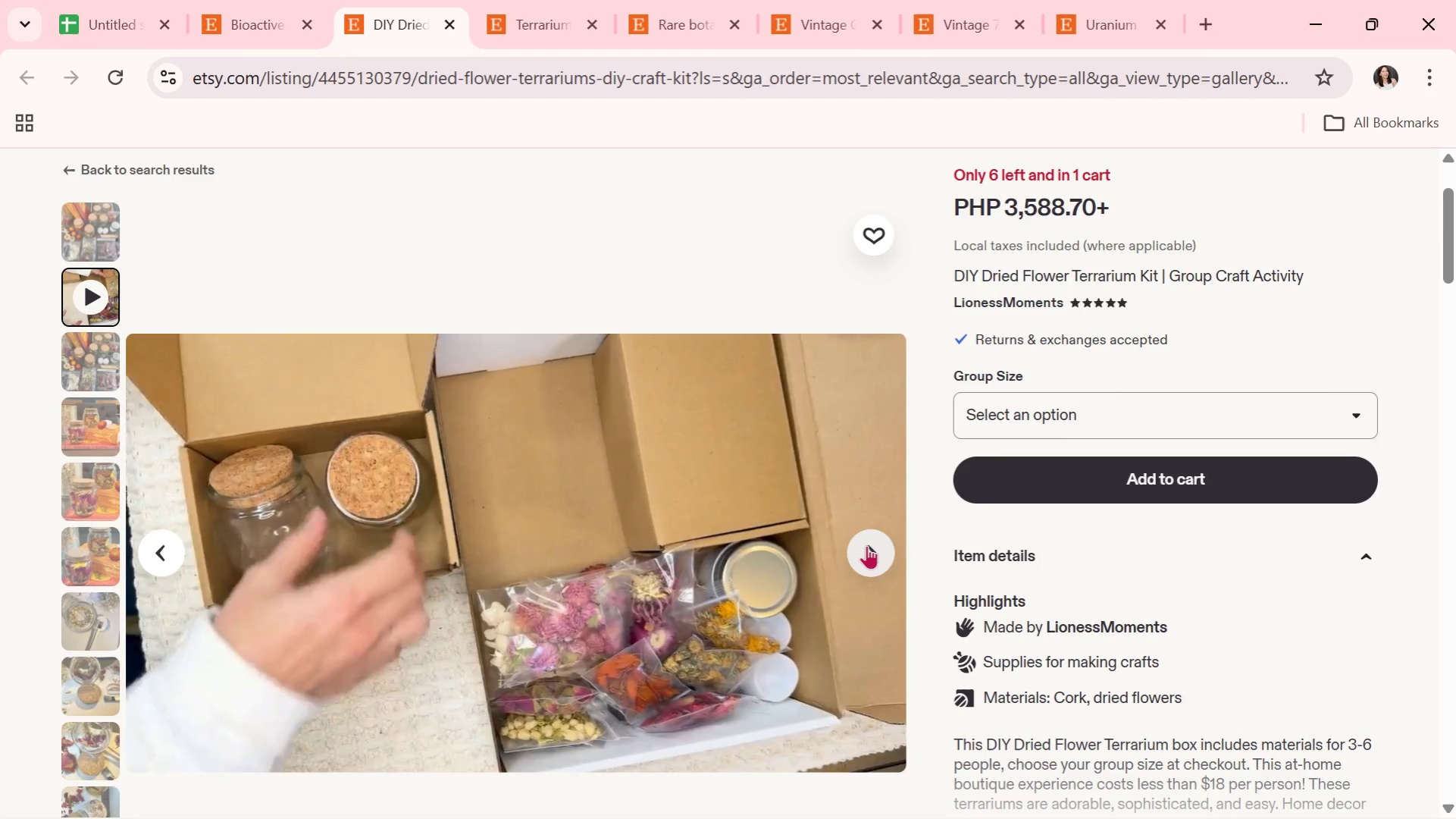 
wait(6.62)
 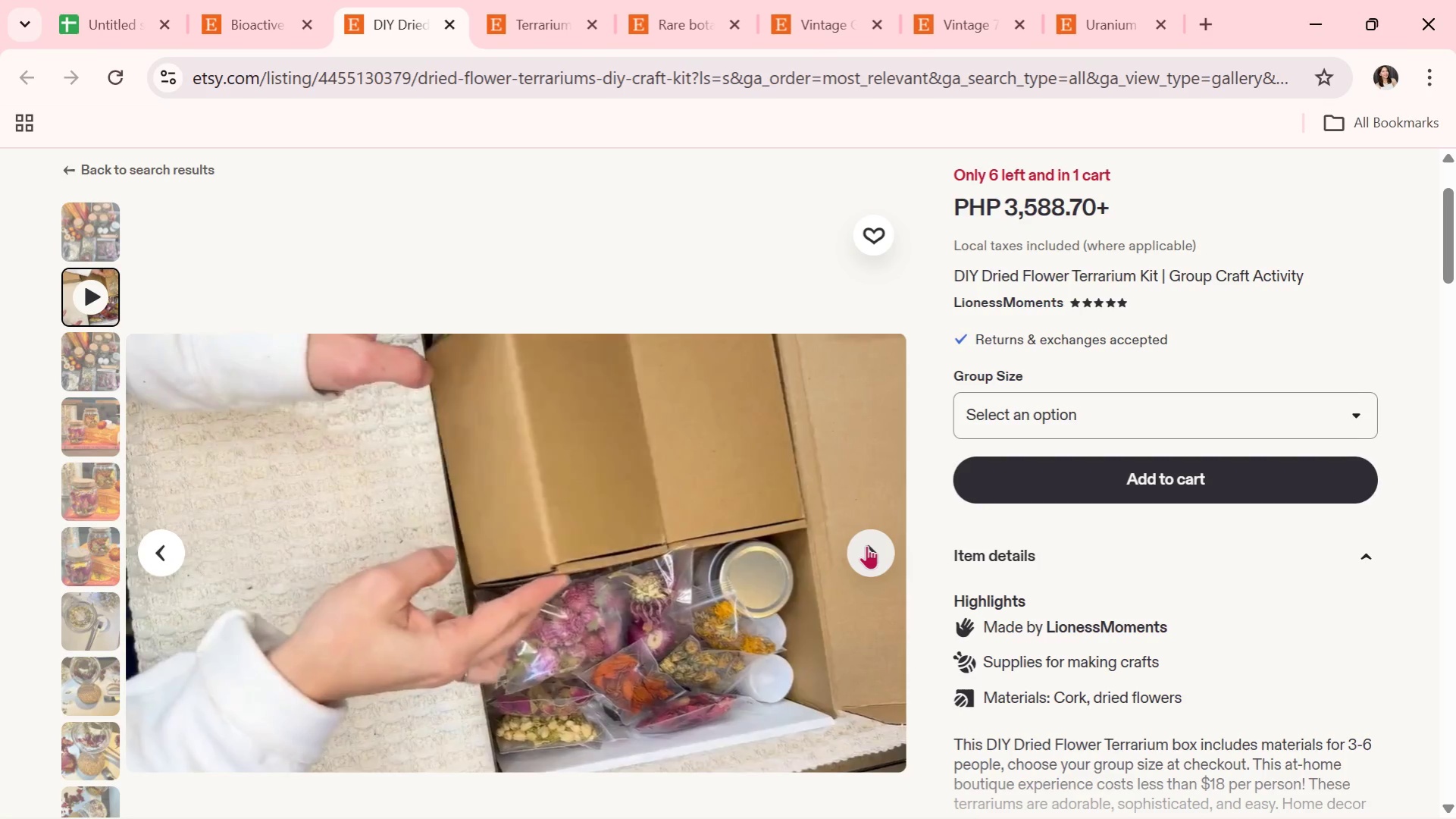 
left_click([866, 545])
 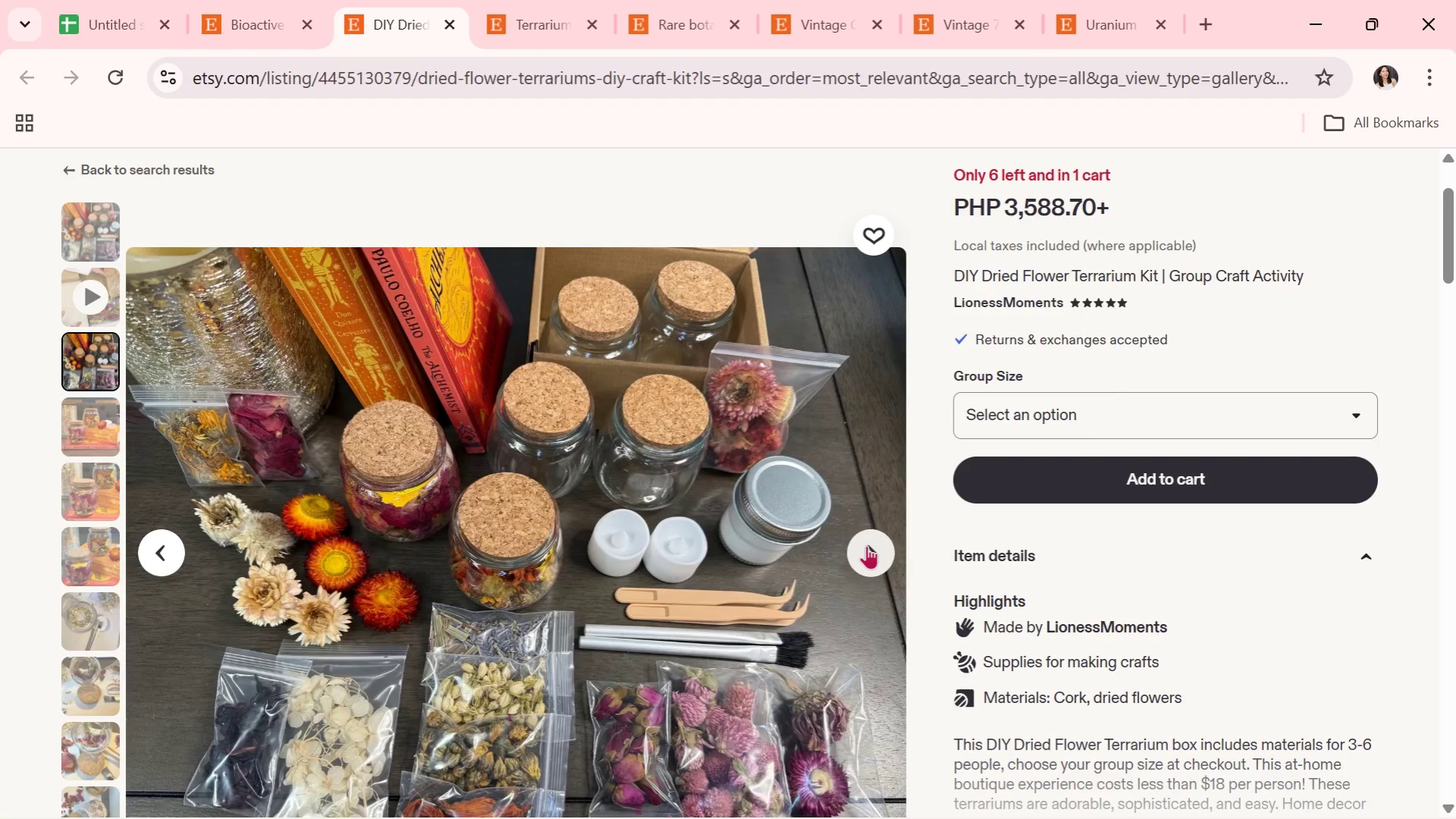 
left_click([866, 545])
 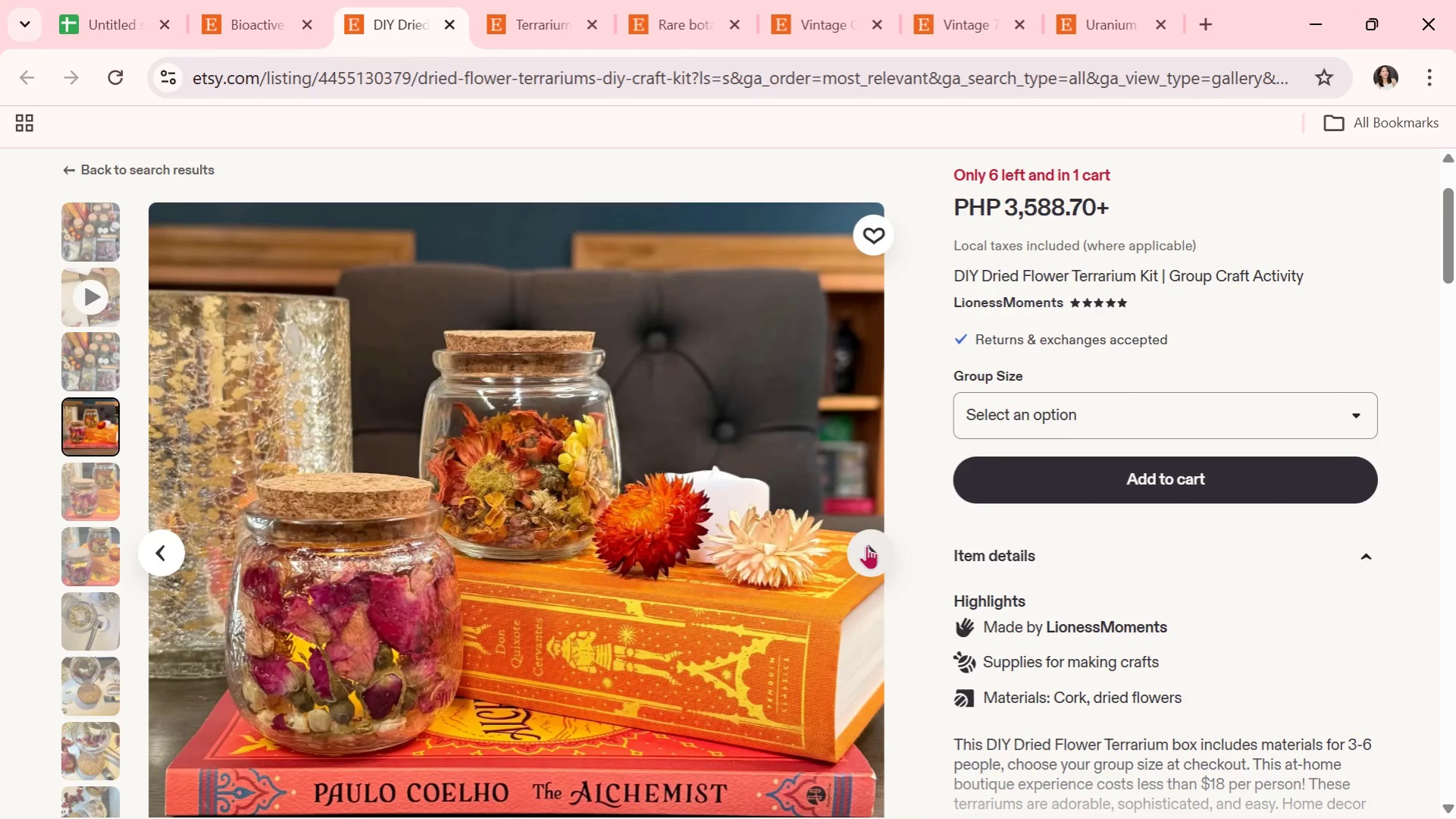 
left_click([866, 545])
 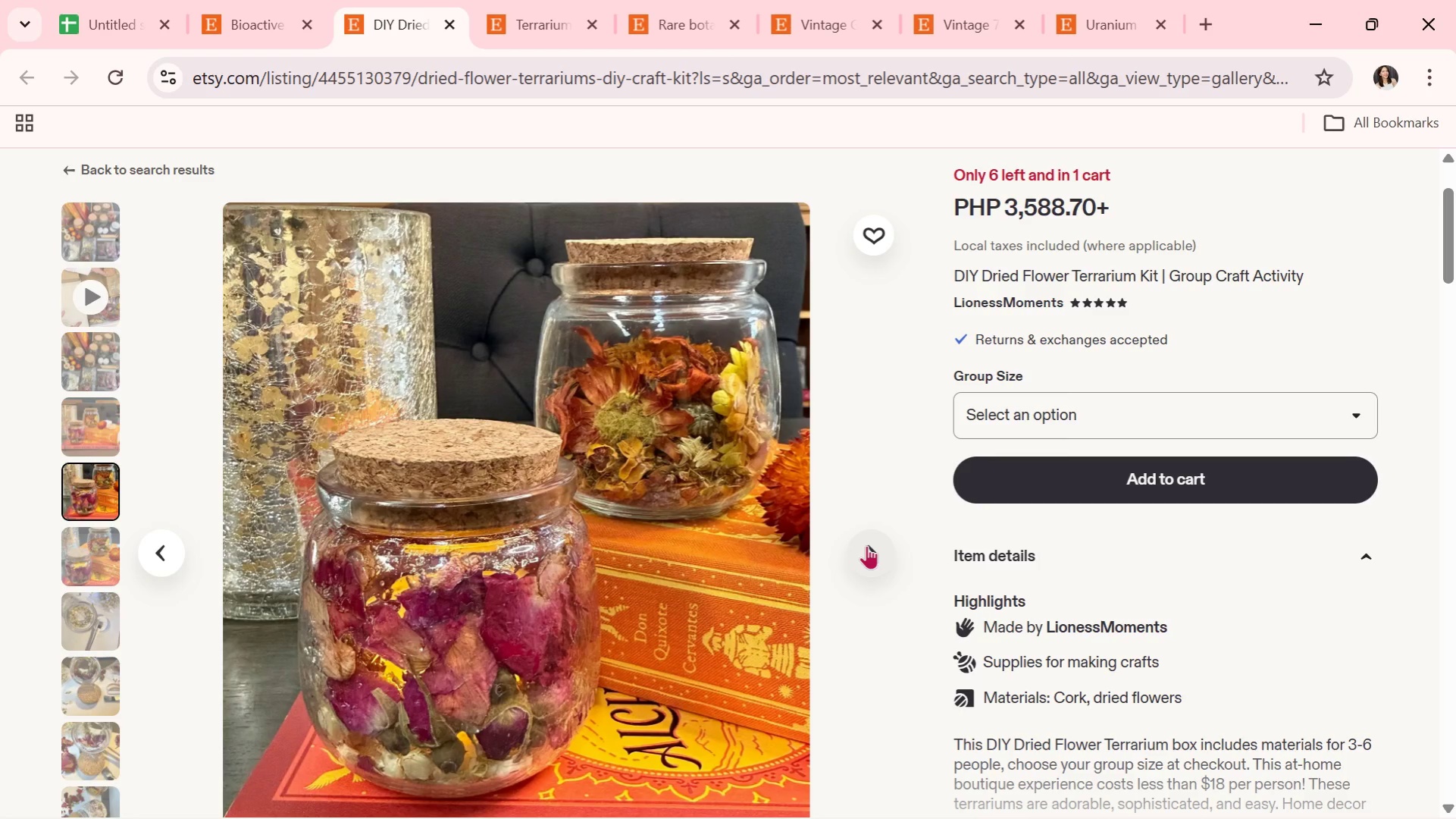 
wait(9.73)
 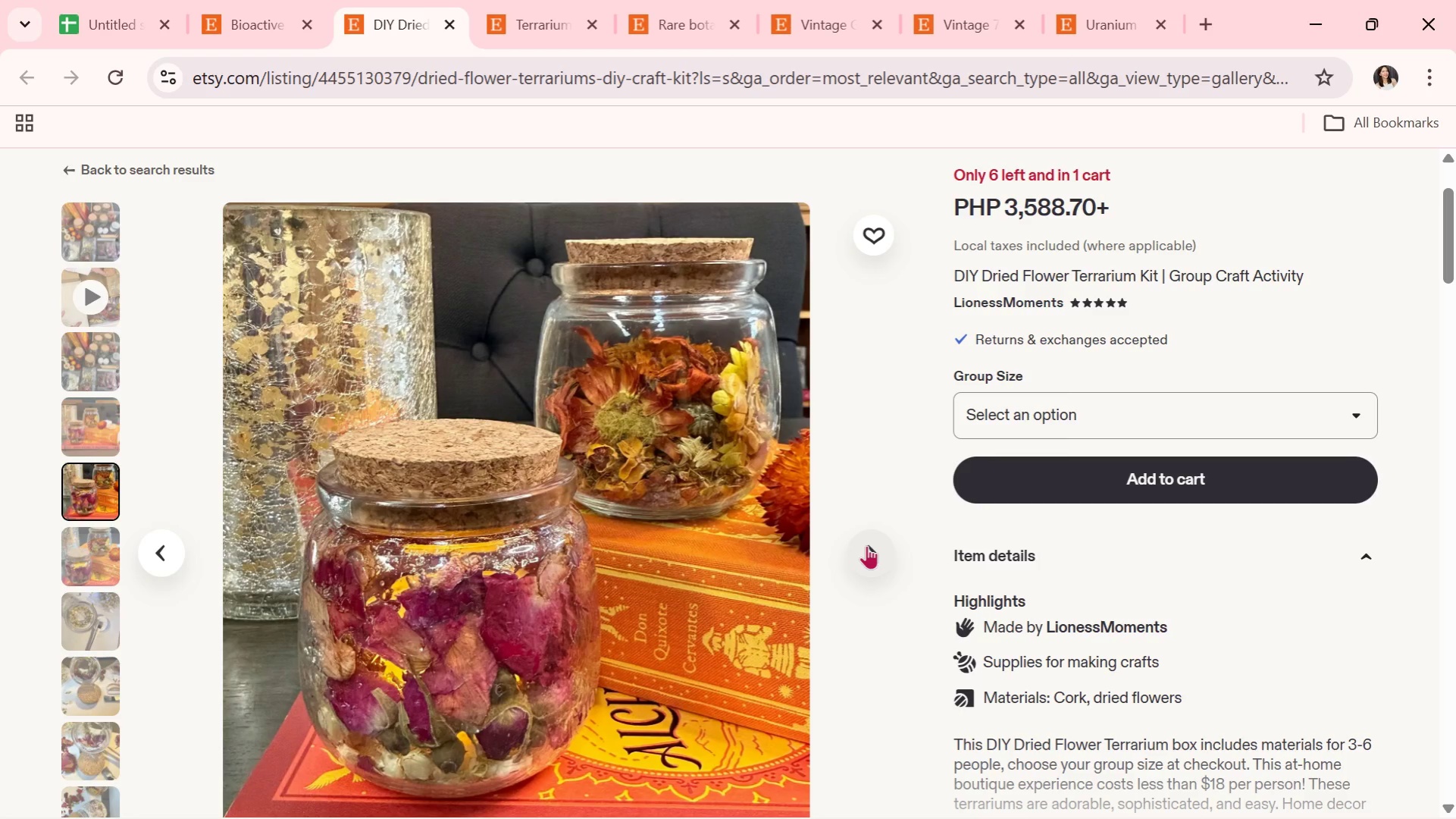 
left_click([866, 545])
 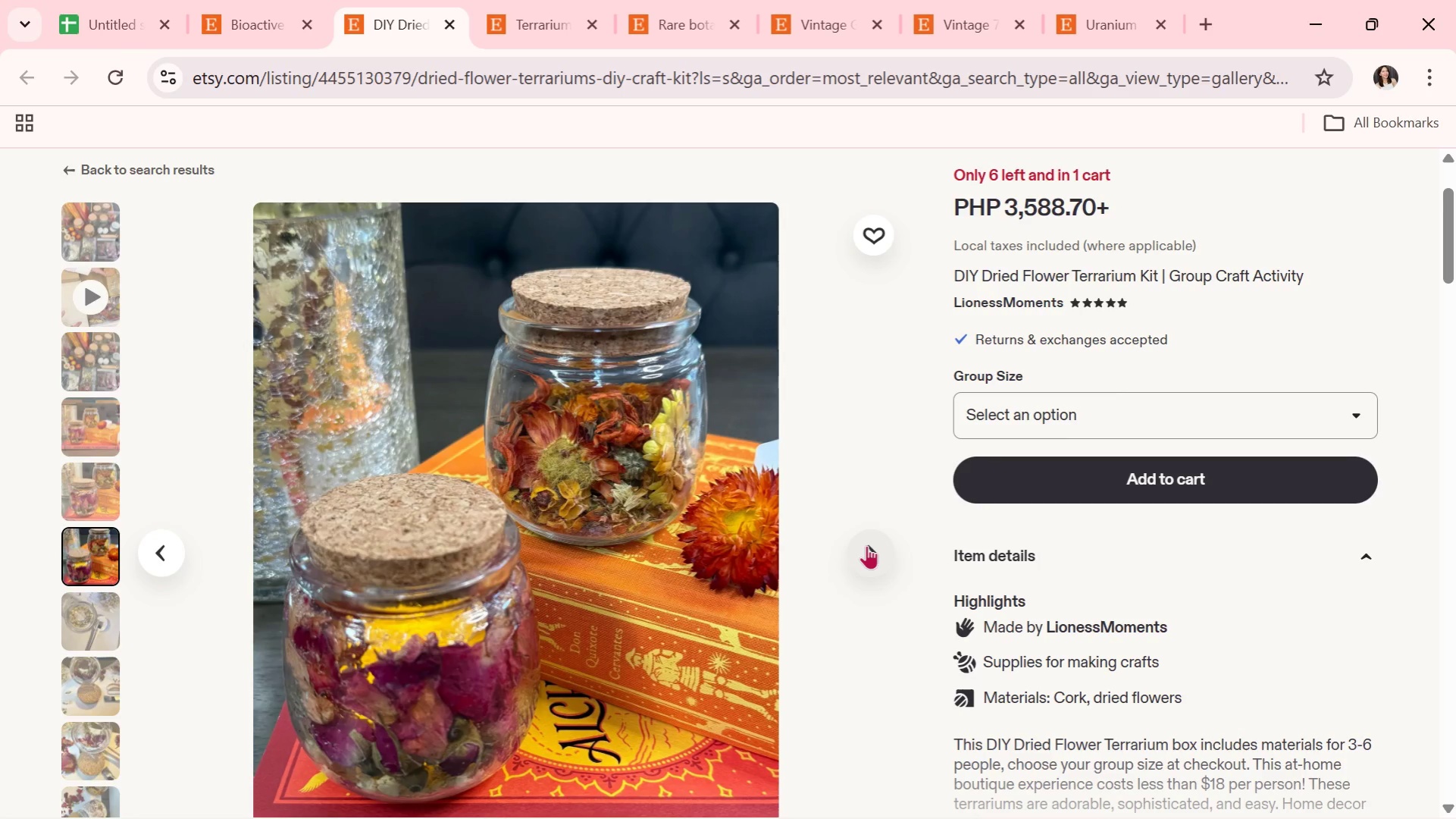 
left_click([866, 545])
 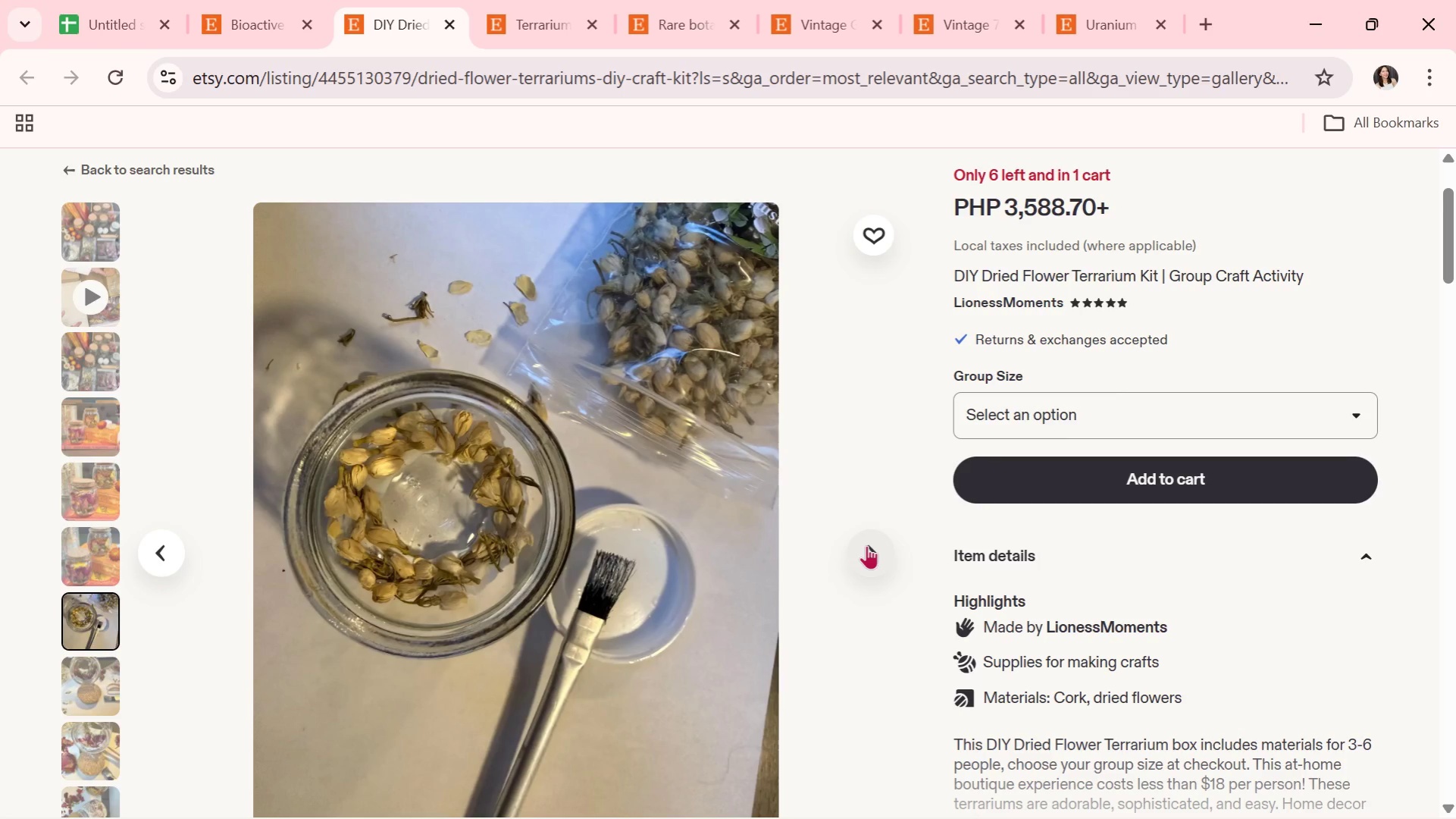 
wait(10.41)
 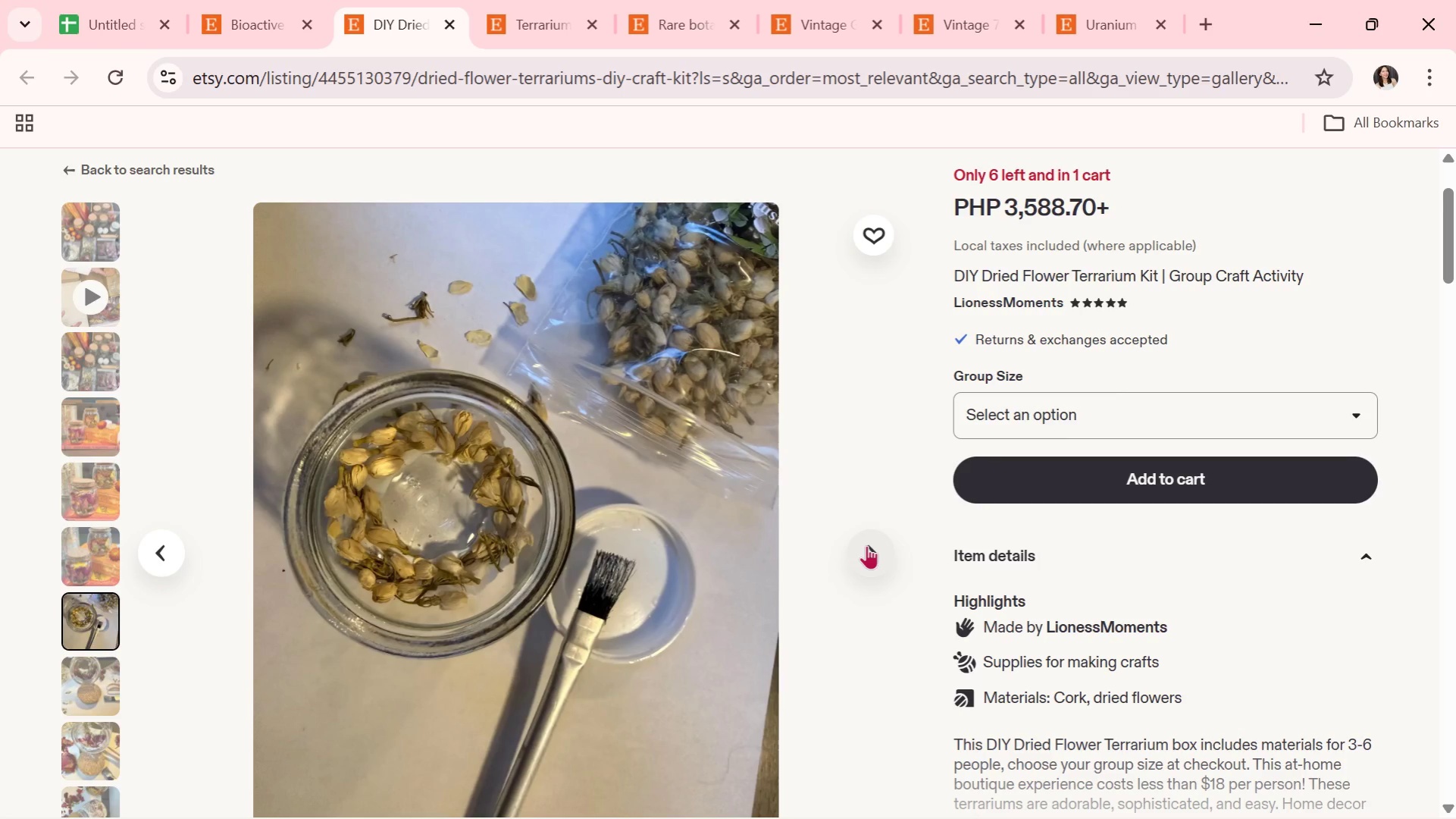 
left_click([866, 545])
 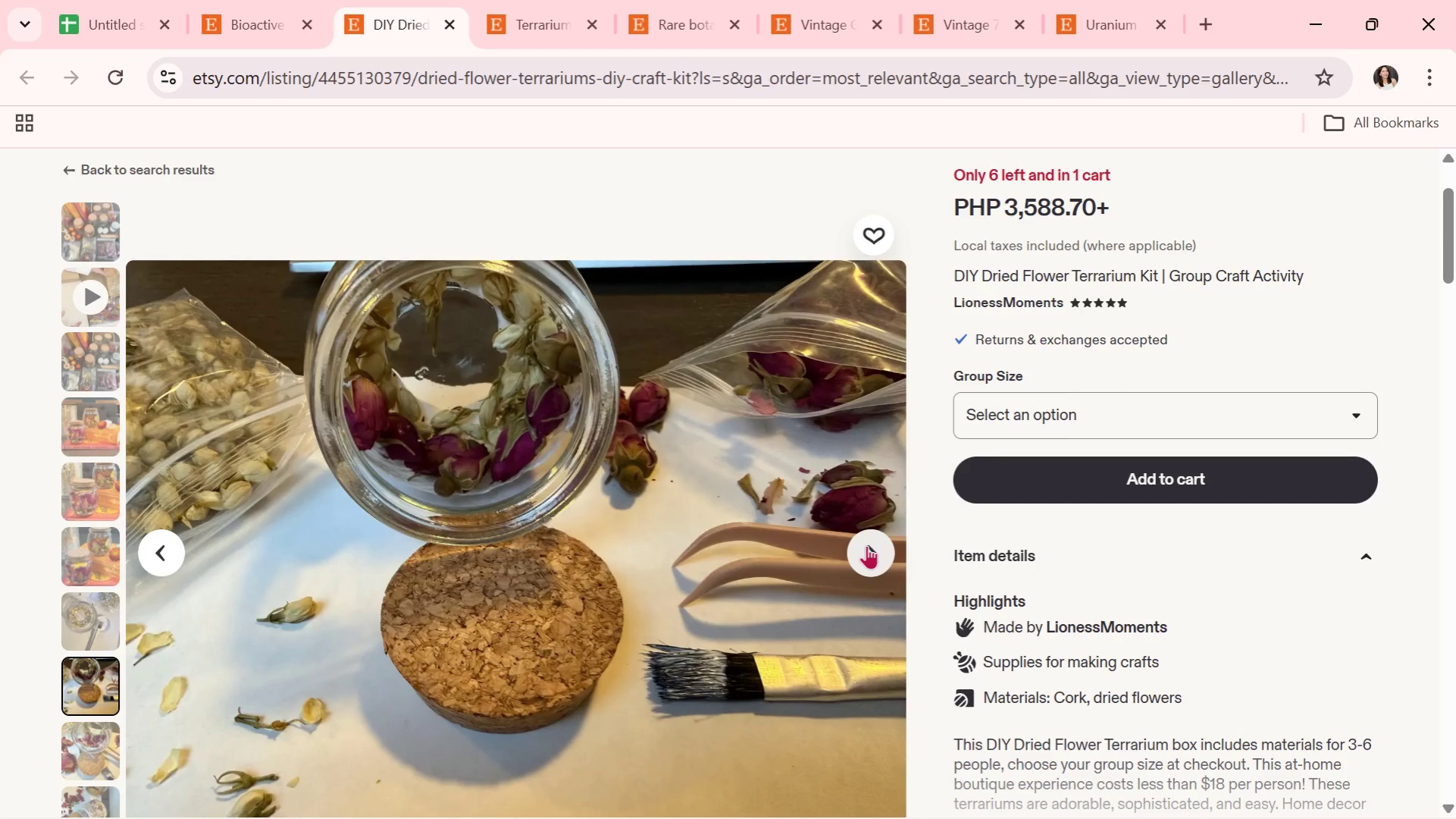 
wait(11.12)
 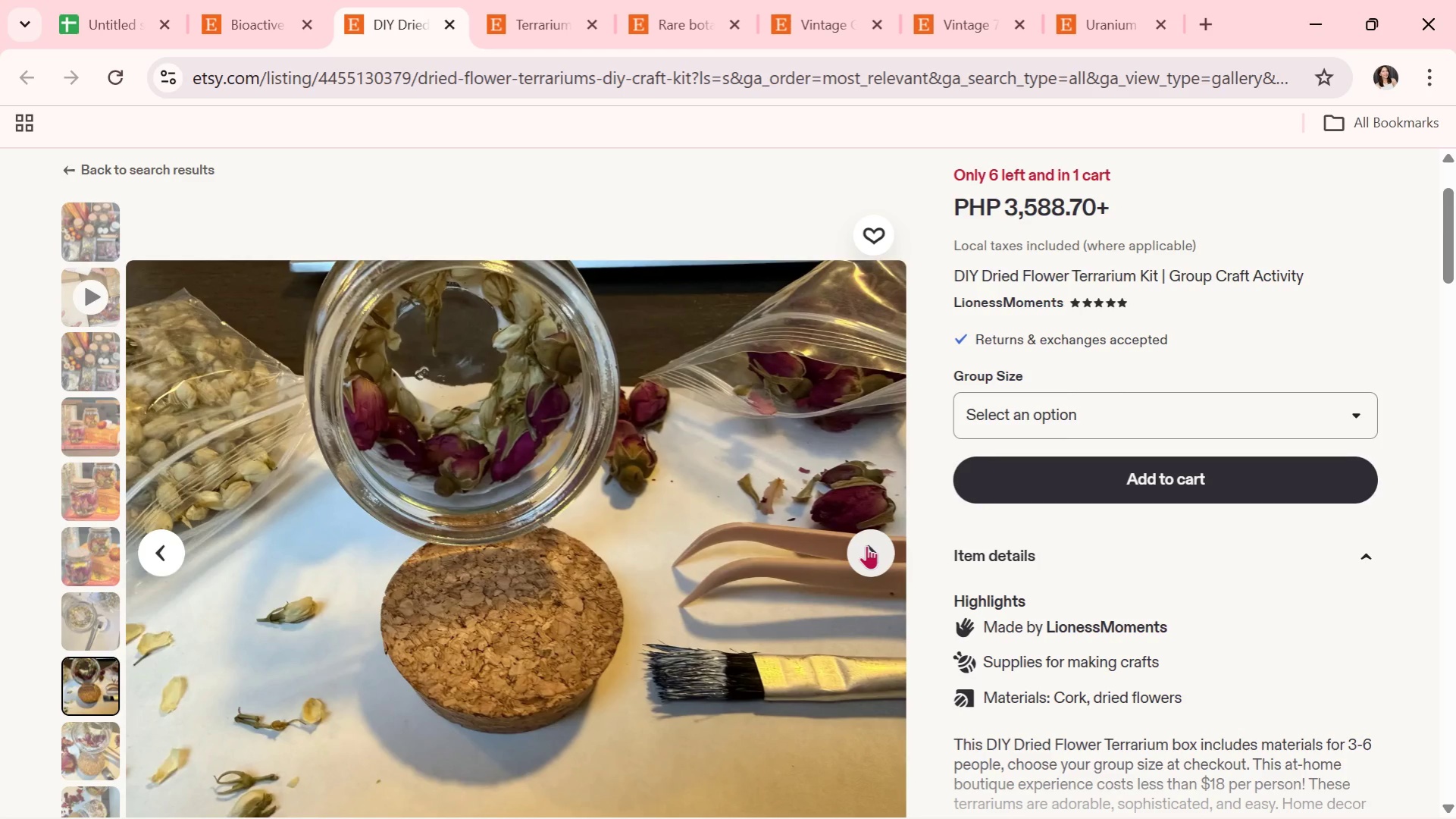 
left_click([866, 545])
 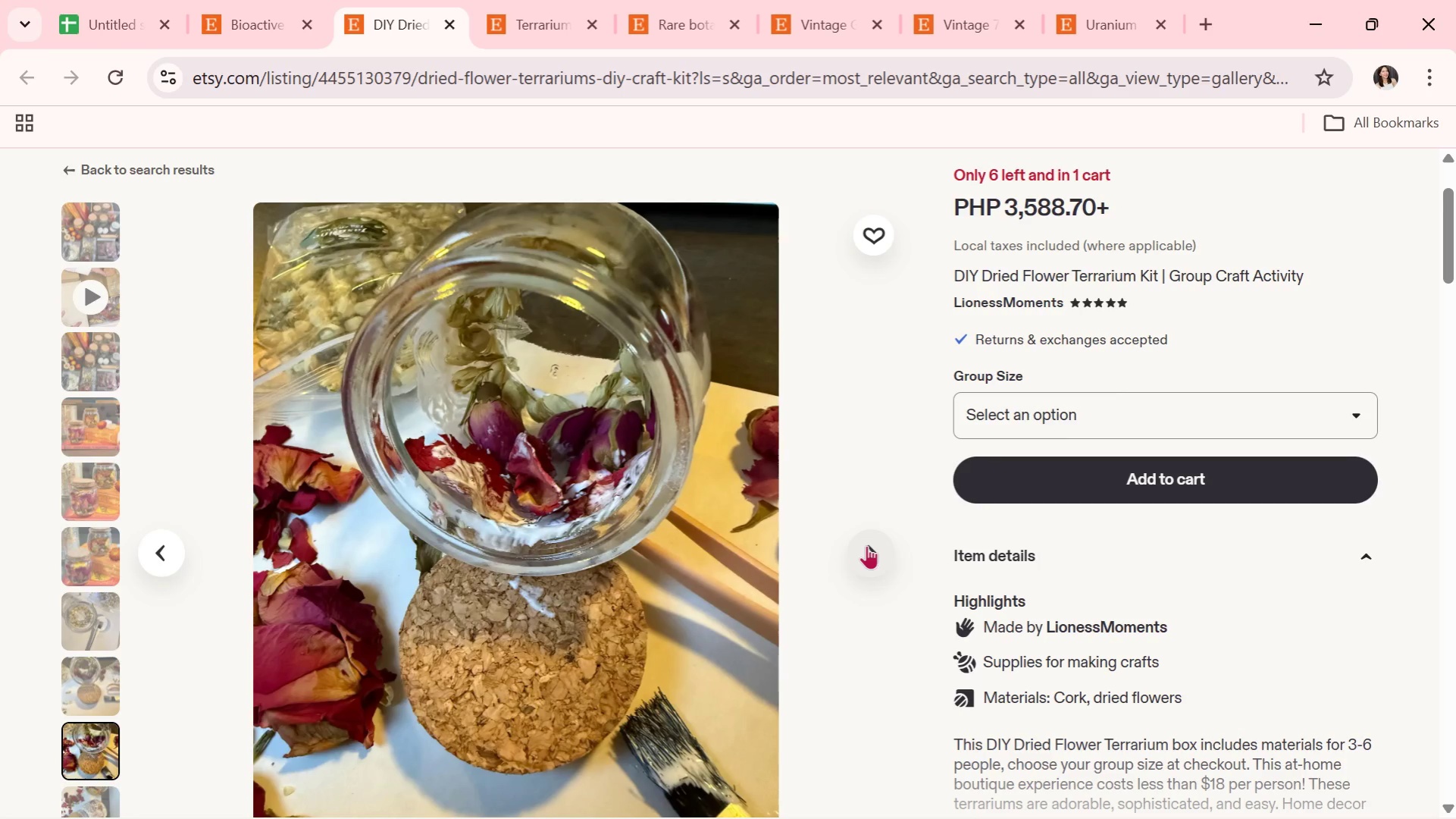 
wait(5.14)
 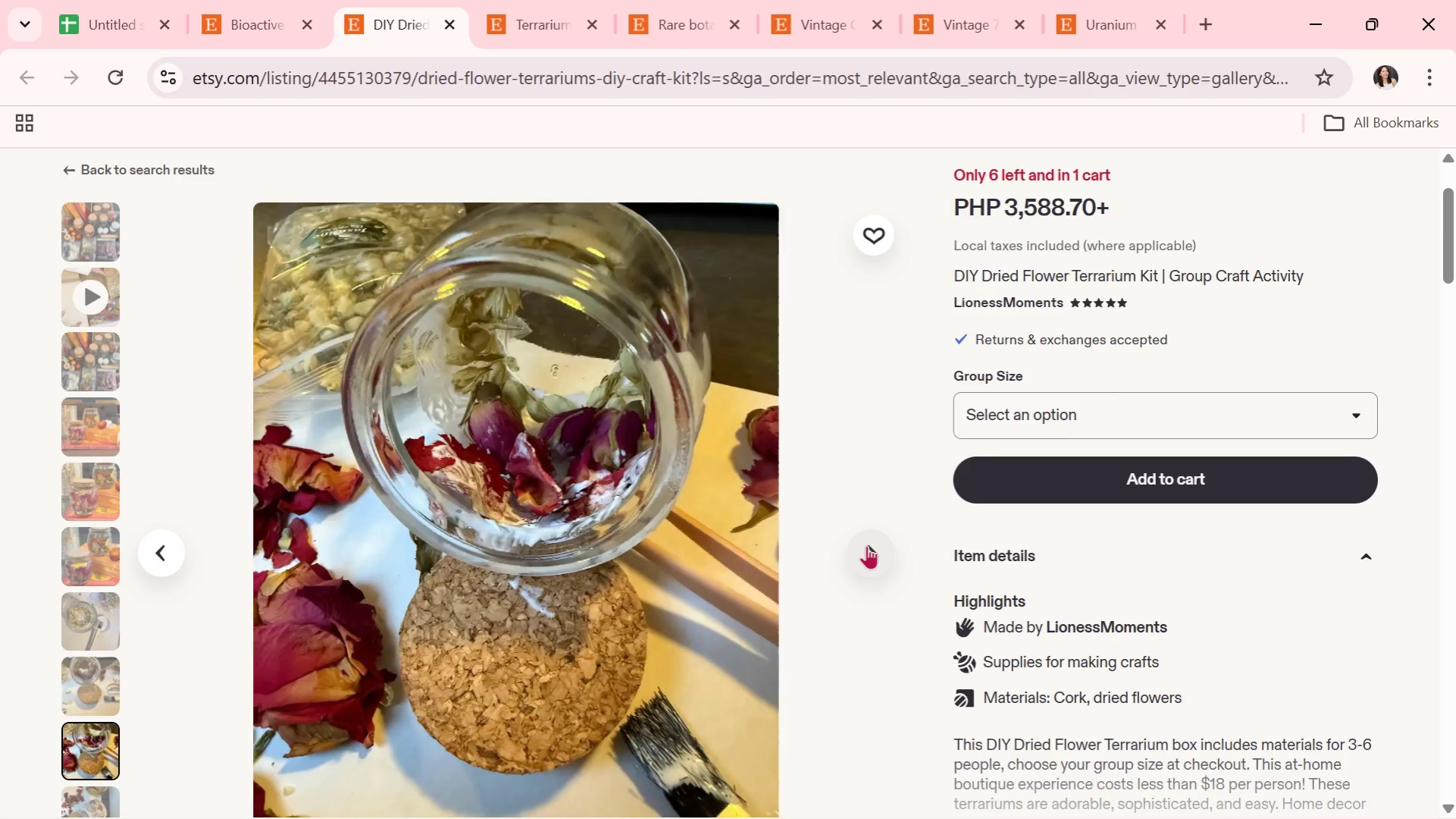 
left_click([866, 545])
 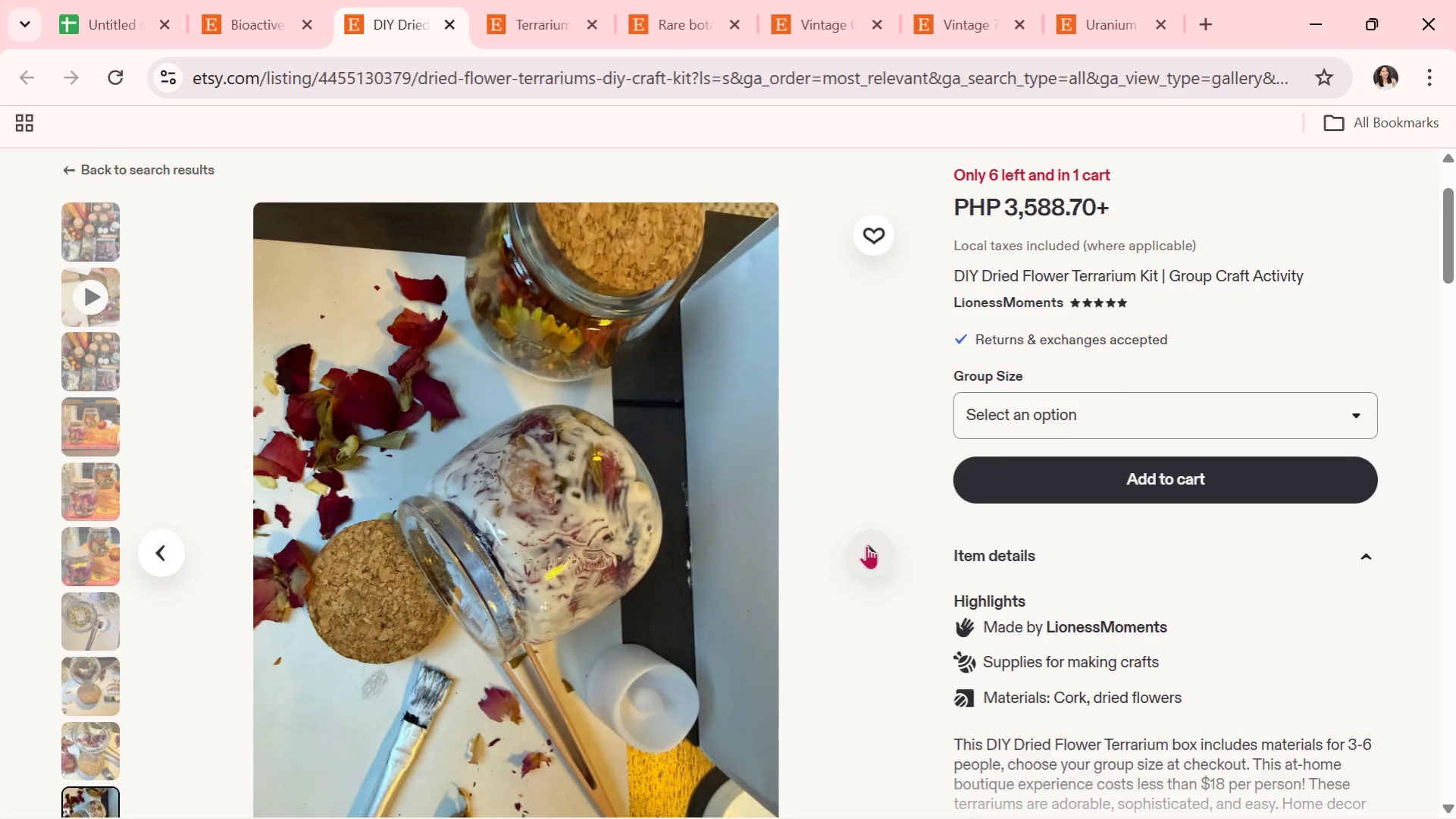 
wait(6.48)
 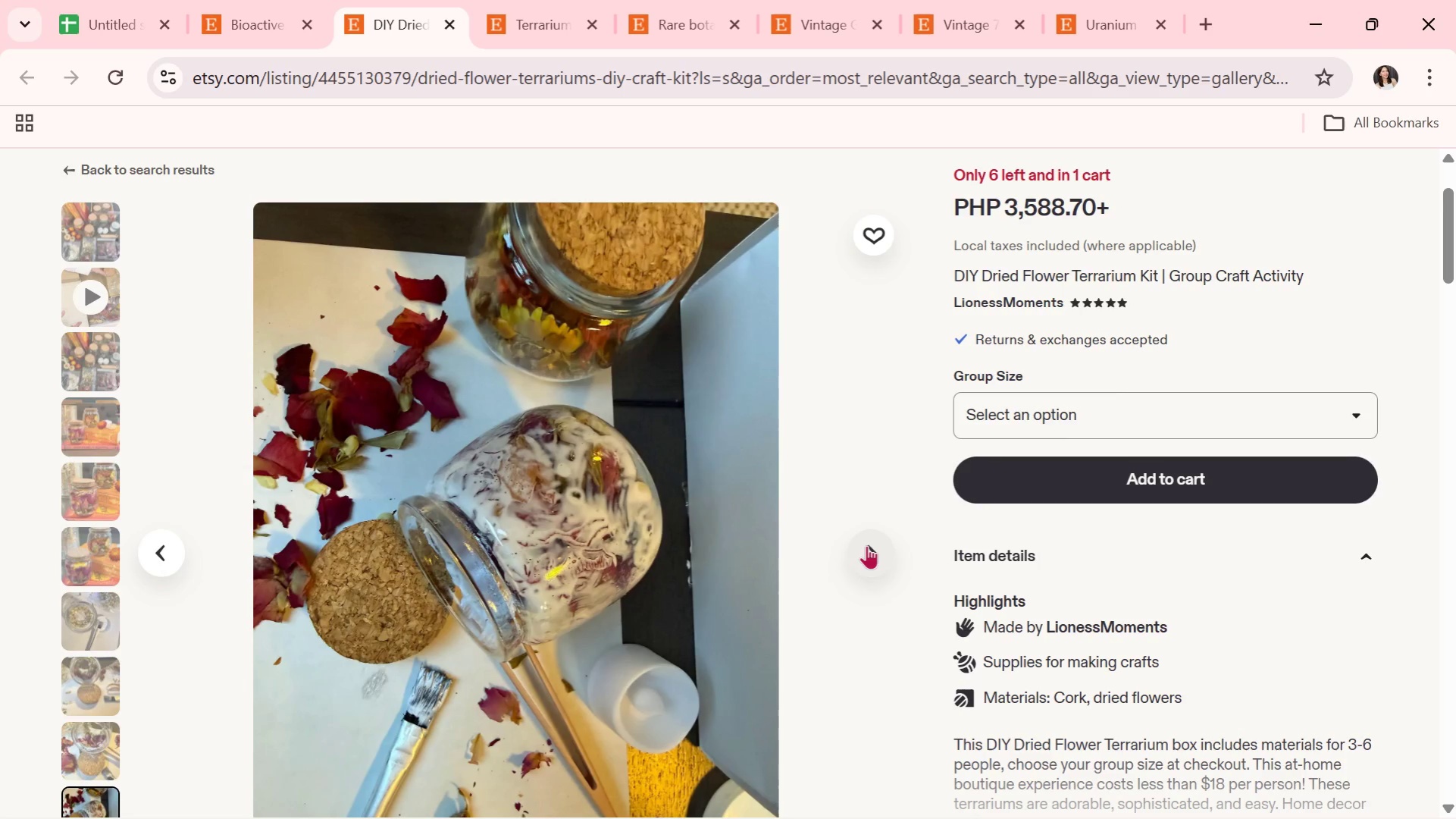 
left_click([866, 545])
 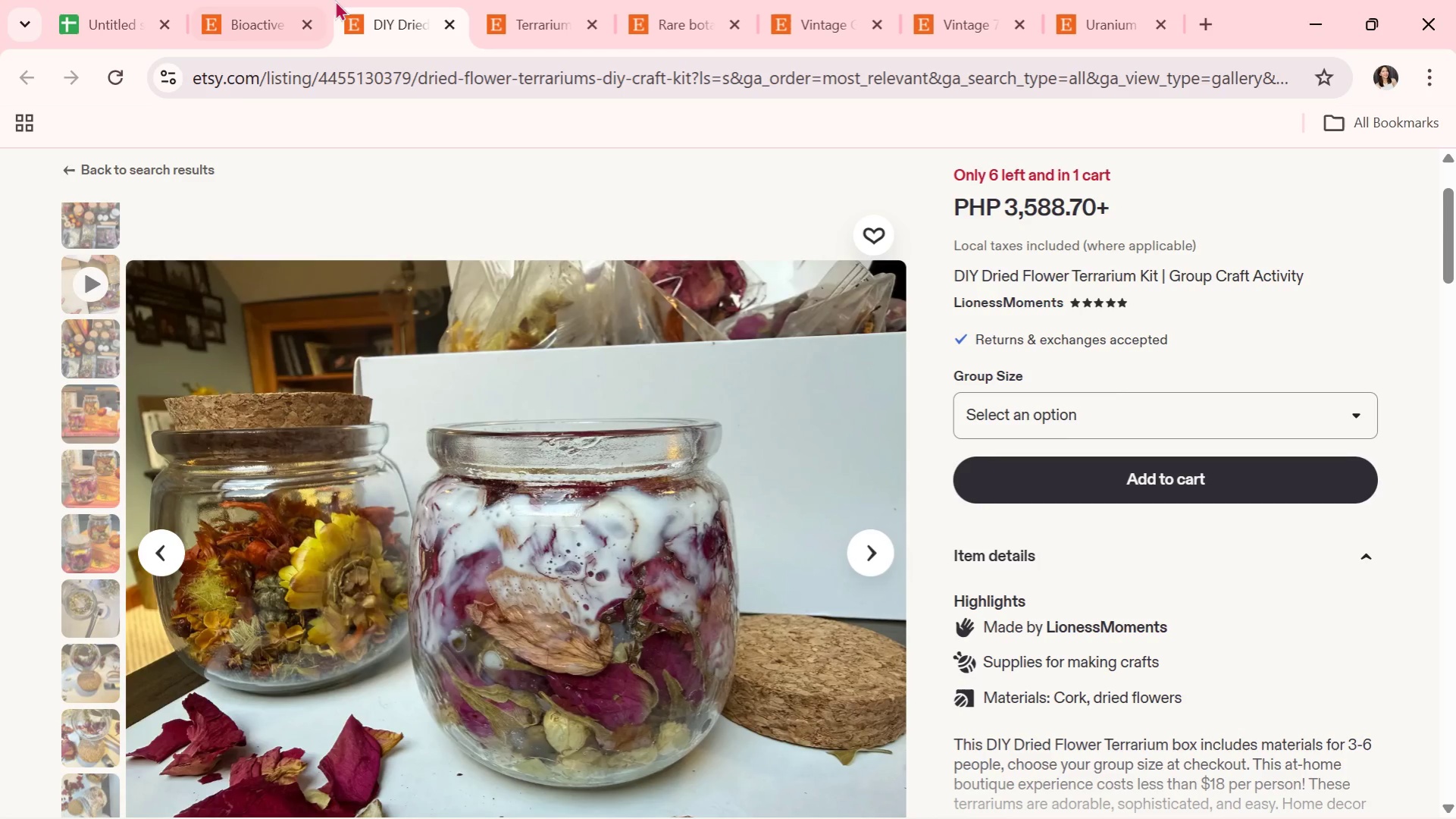 
left_click([452, 20])
 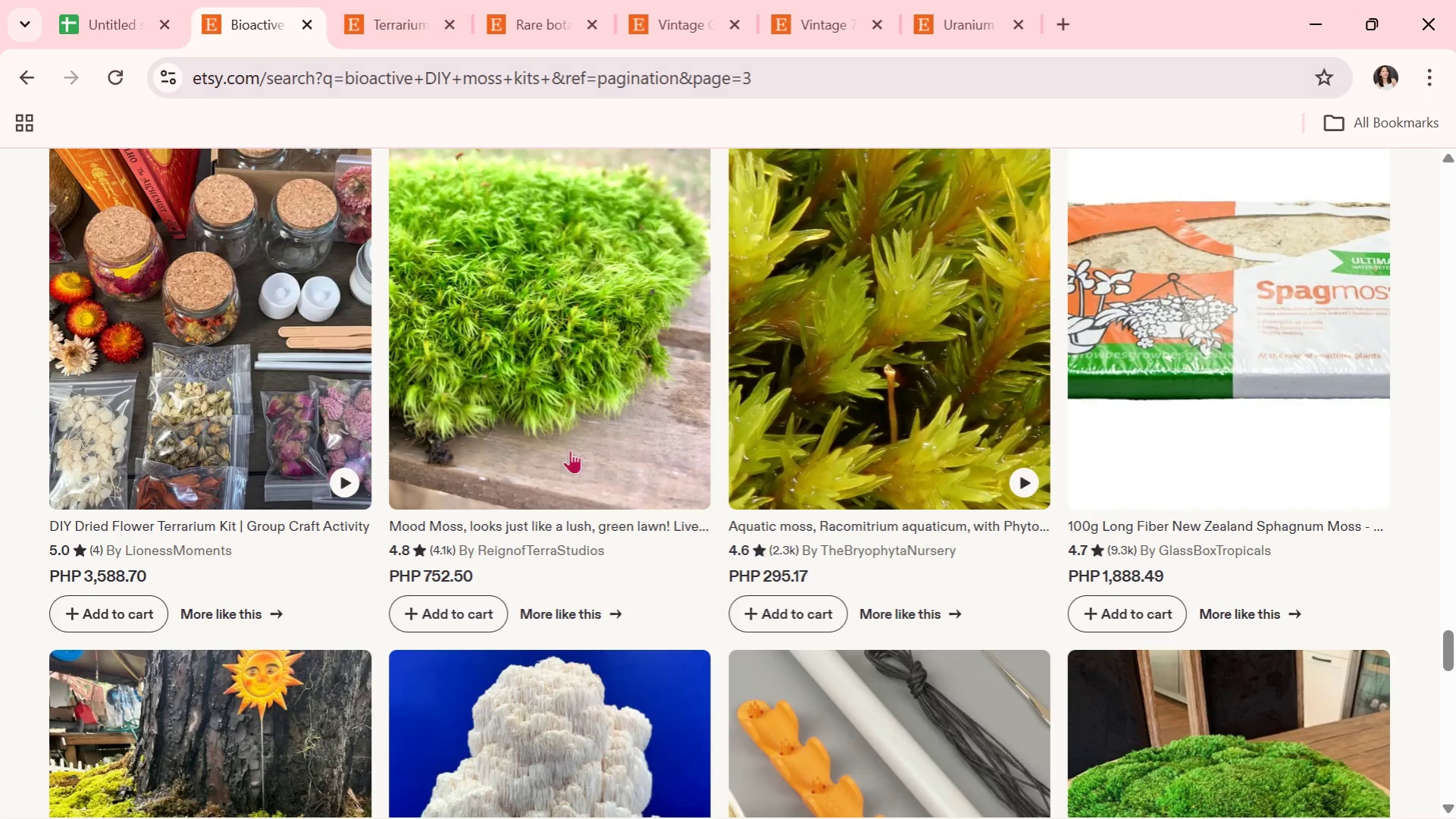 
scroll: coordinate [761, 588], scroll_direction: down, amount: 9.0
 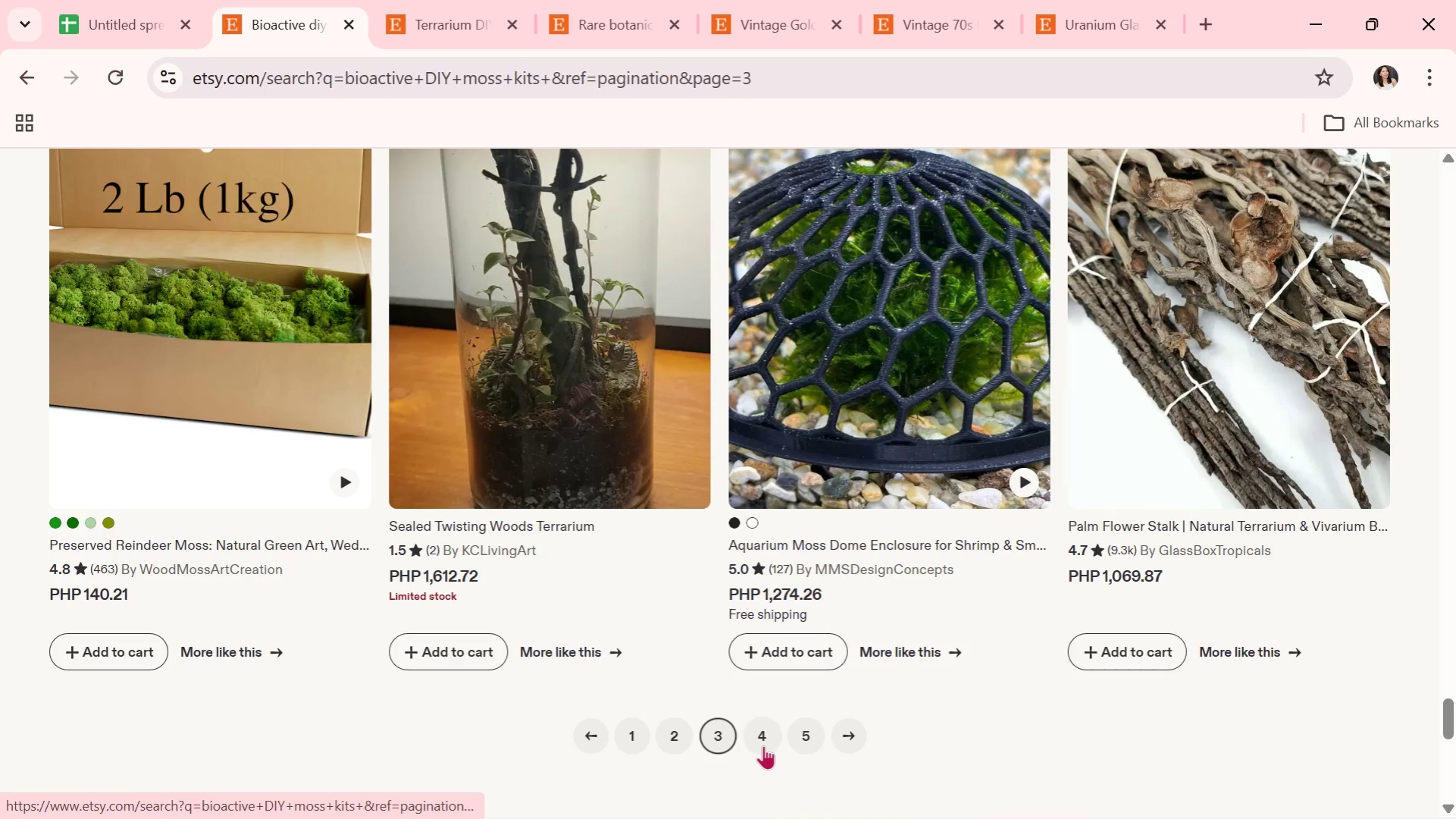 
left_click([766, 738])
 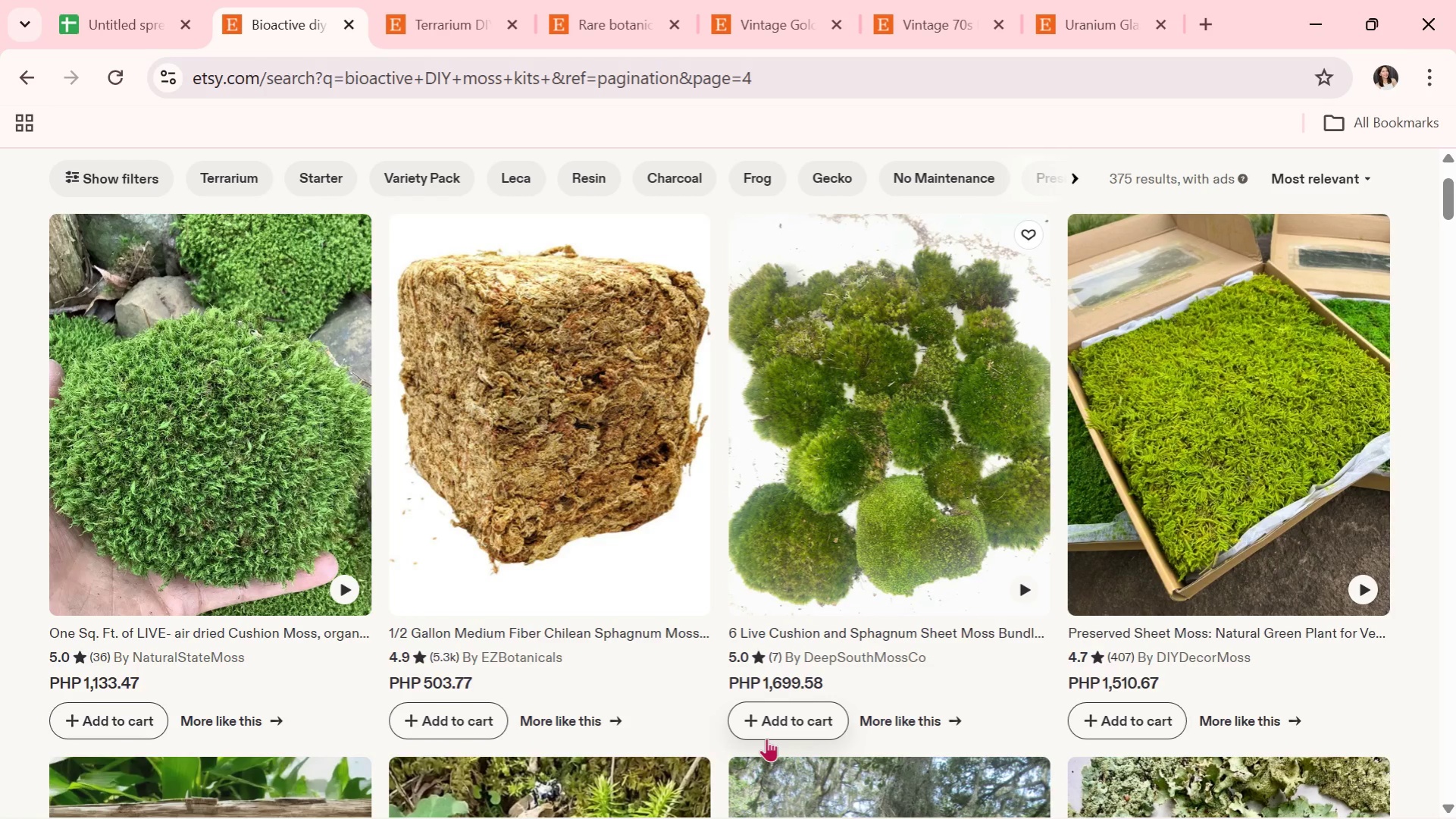 
wait(7.88)
 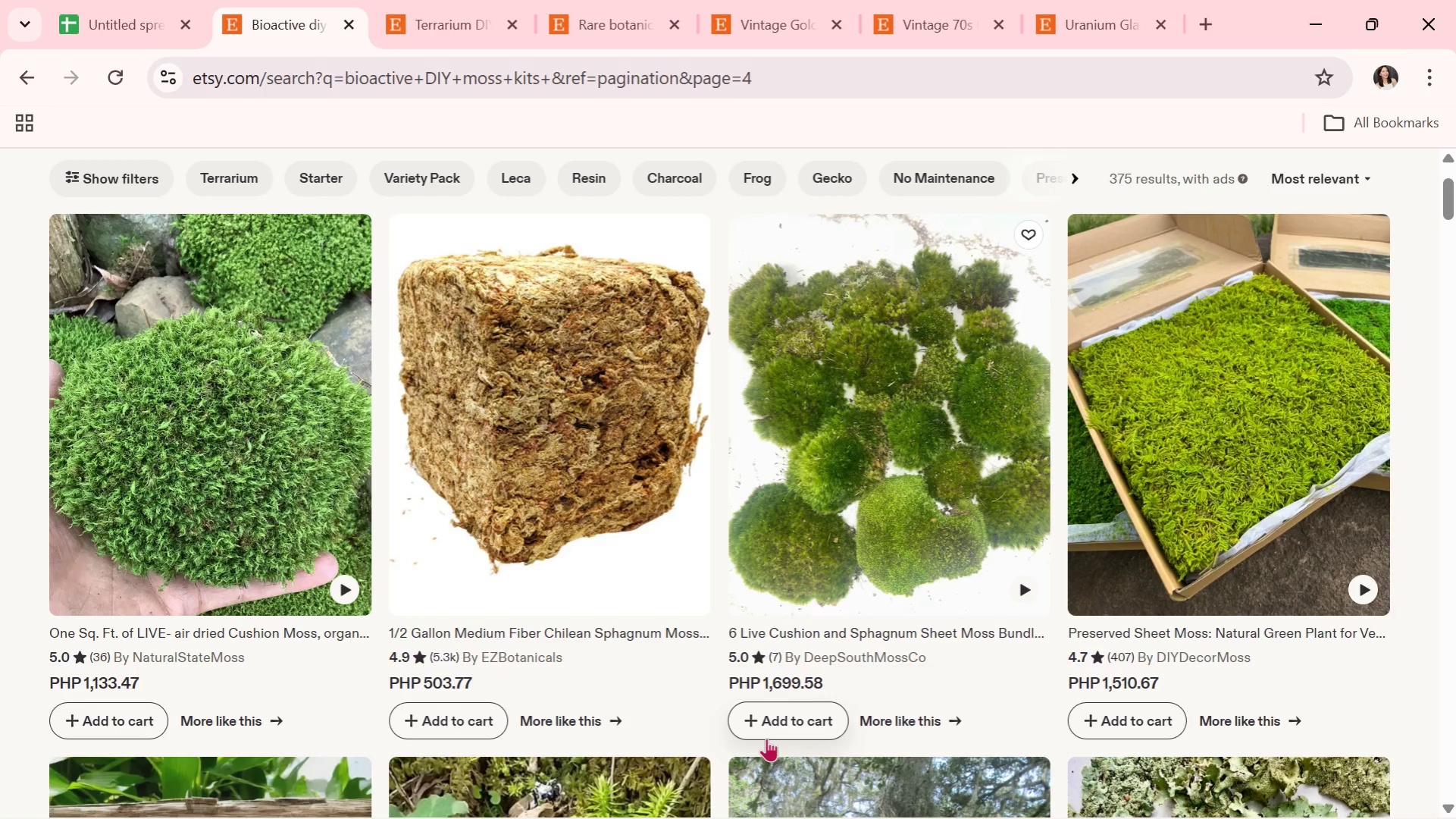 
scroll: coordinate [181, 607], scroll_direction: down, amount: 7.0
 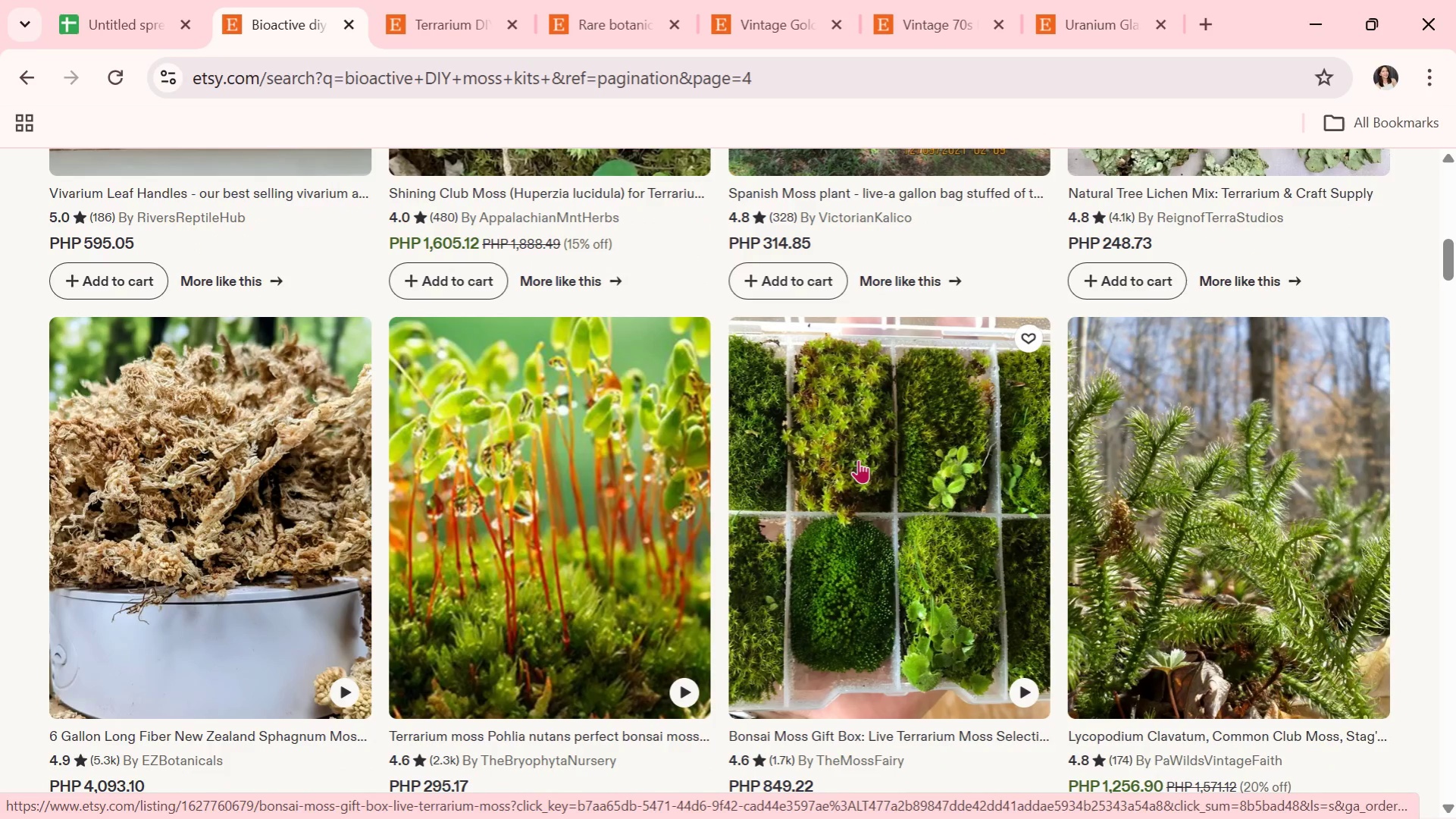 
left_click([858, 460])
 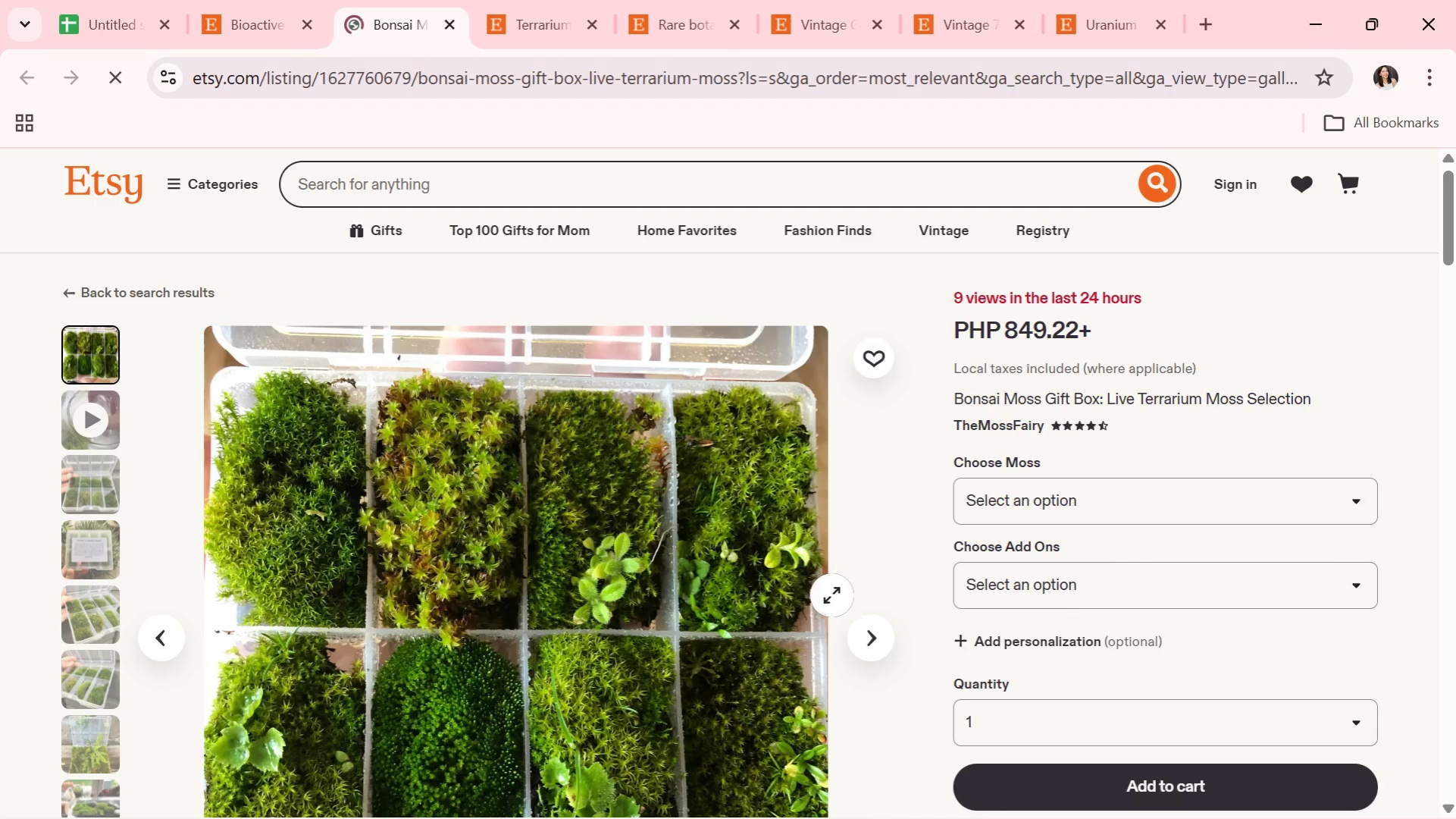 
wait(8.41)
 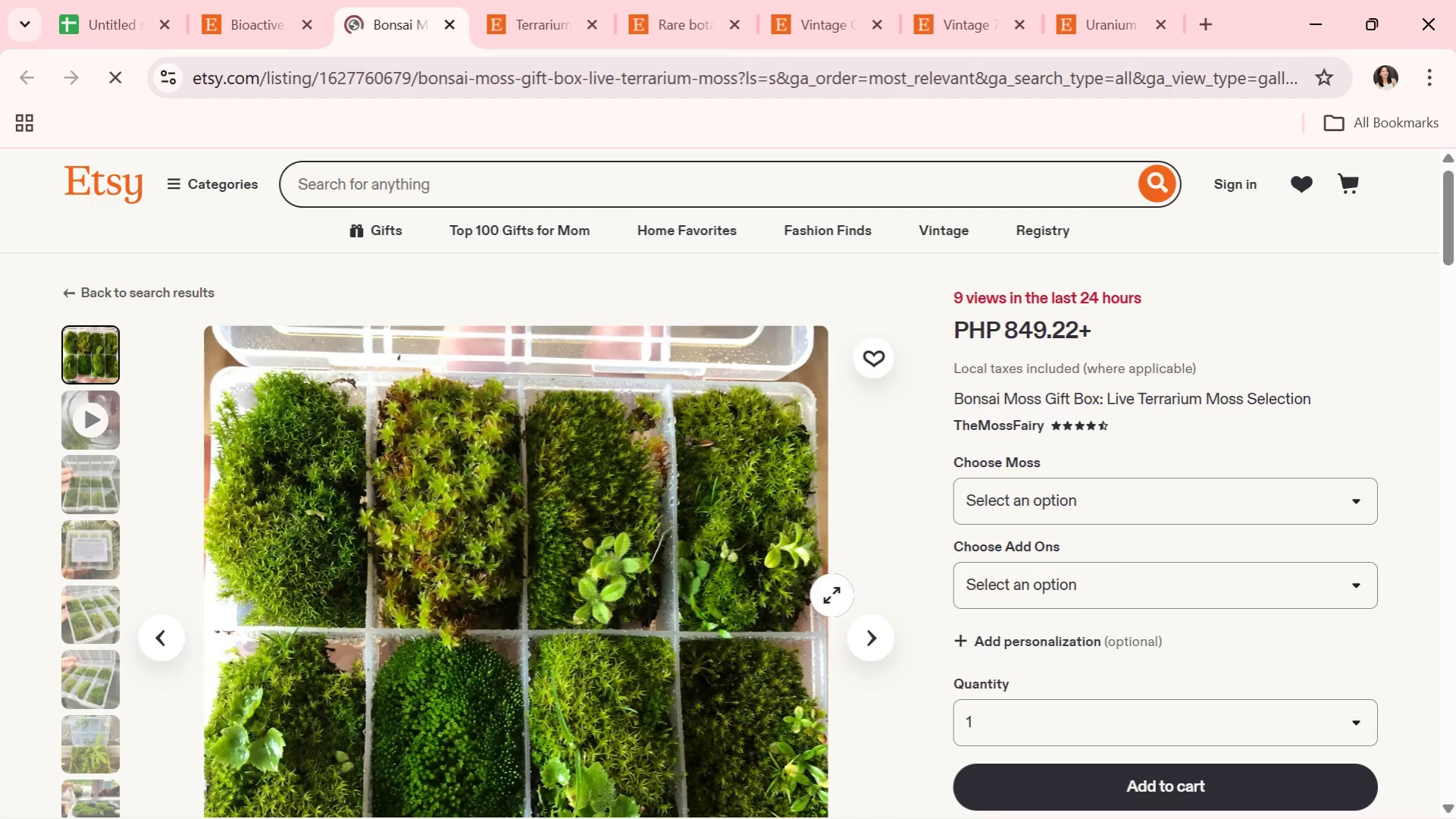 
scroll: coordinate [831, 513], scroll_direction: down, amount: 1.0
 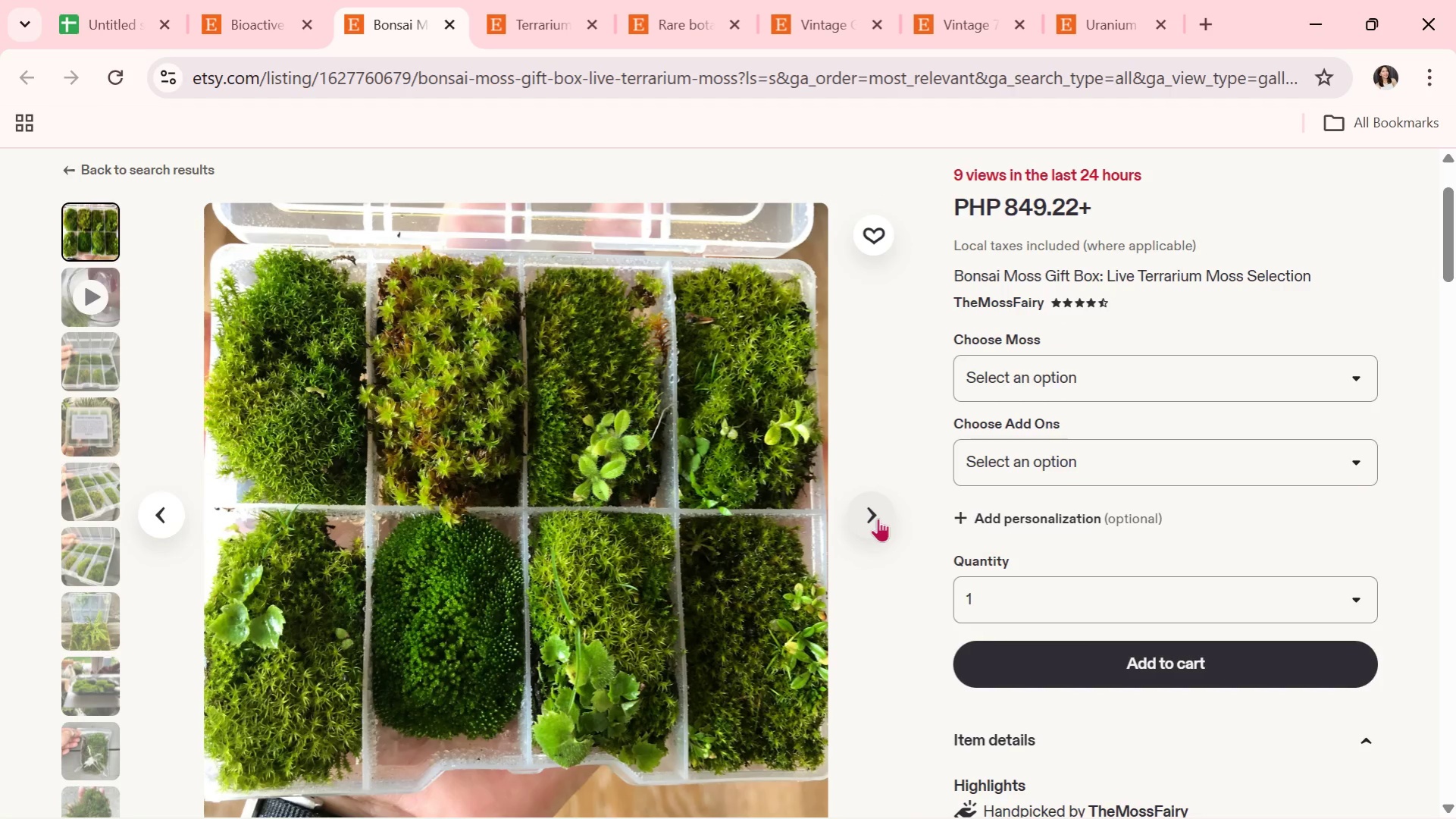 
left_click([878, 518])
 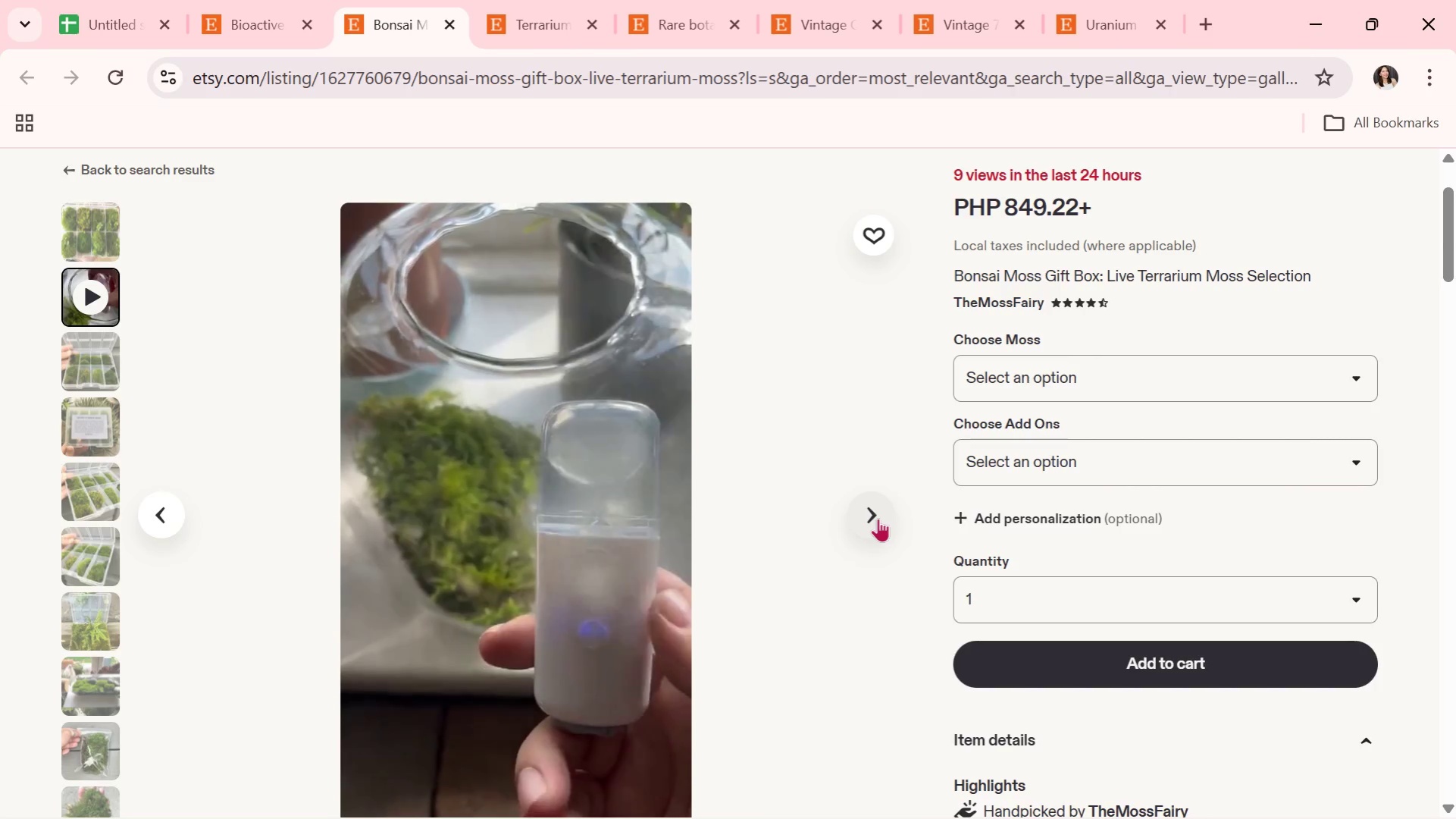 
left_click([878, 518])
 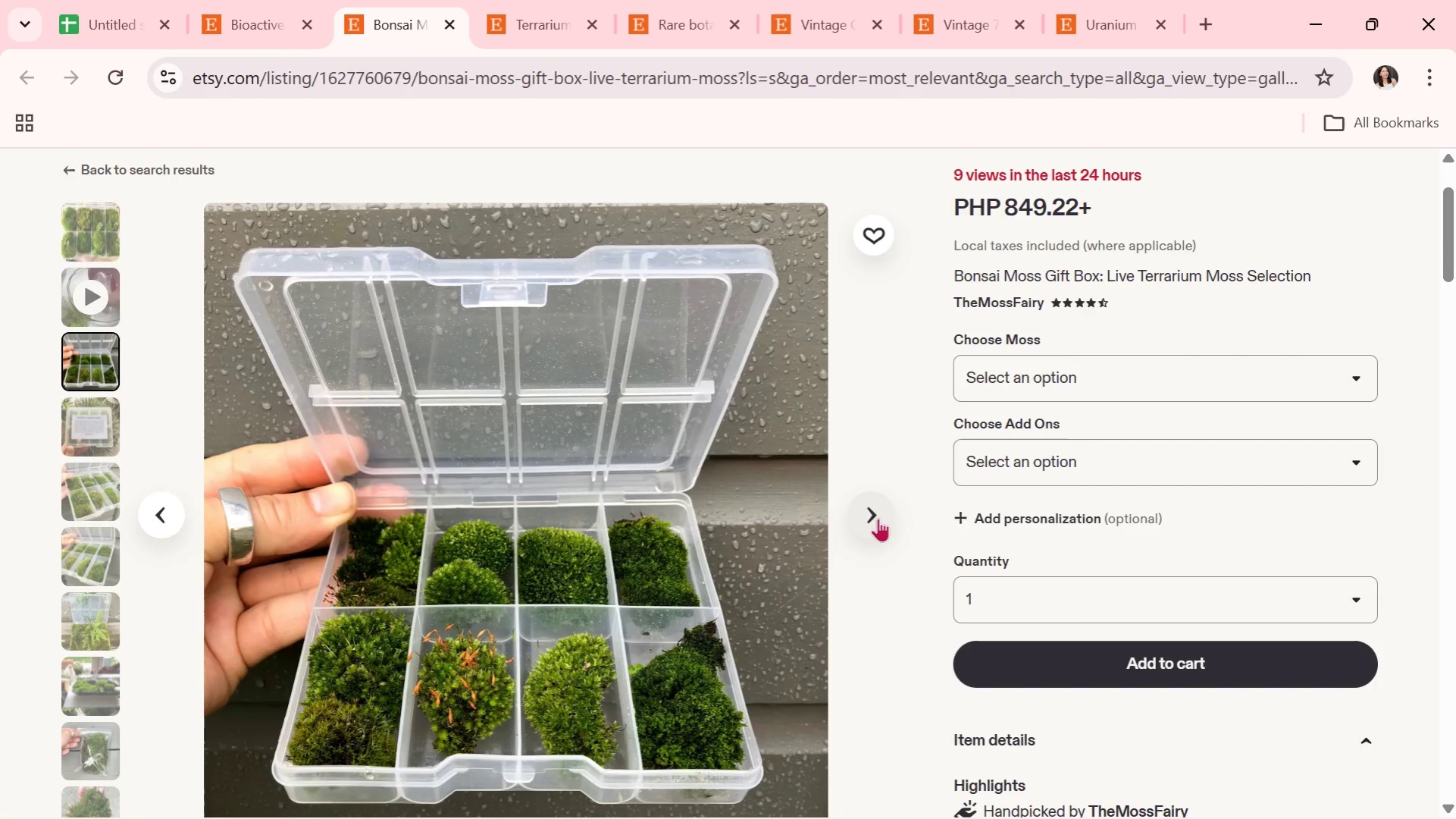 
wait(9.91)
 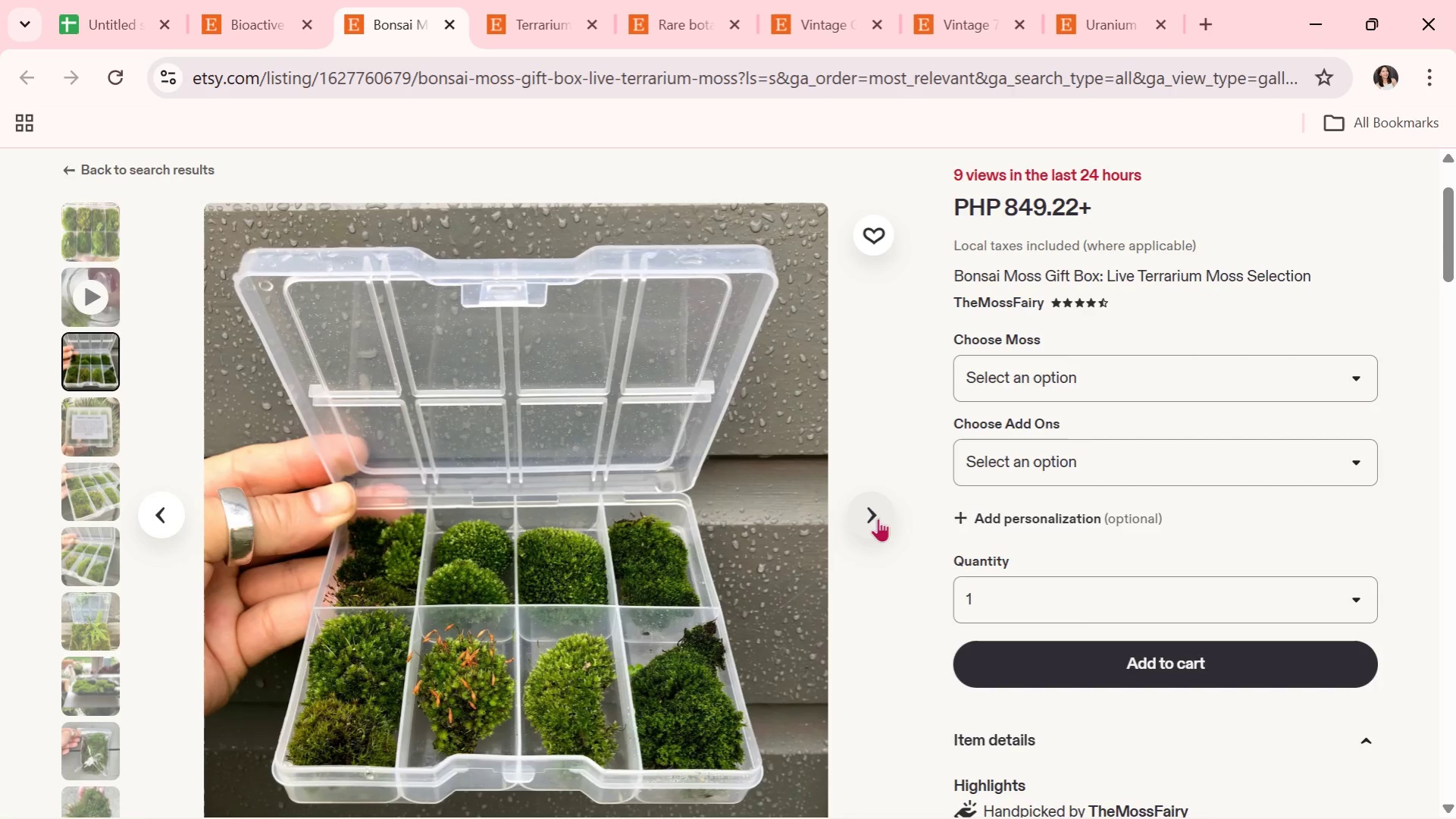 
left_click([878, 518])
 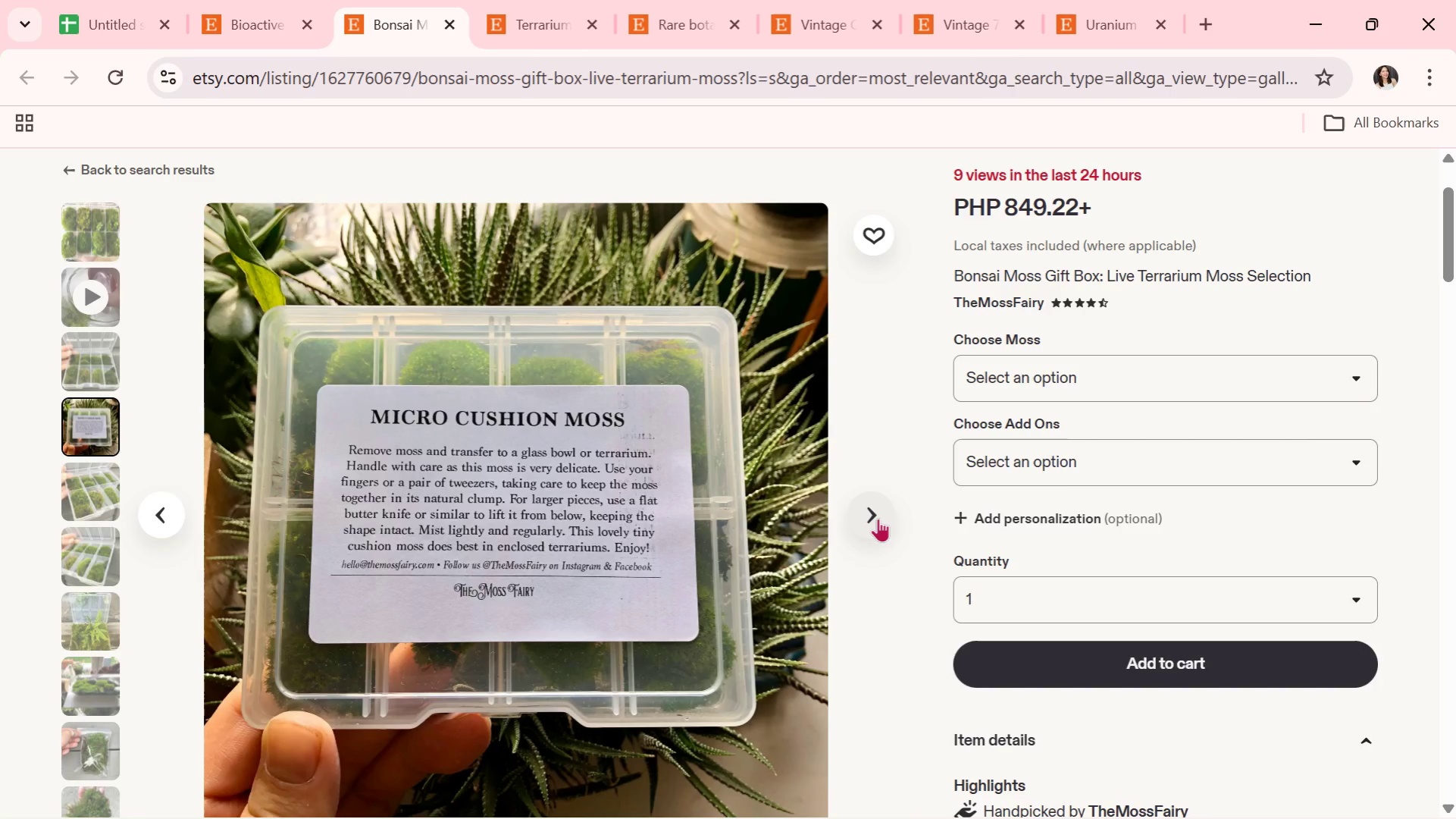 
wait(8.02)
 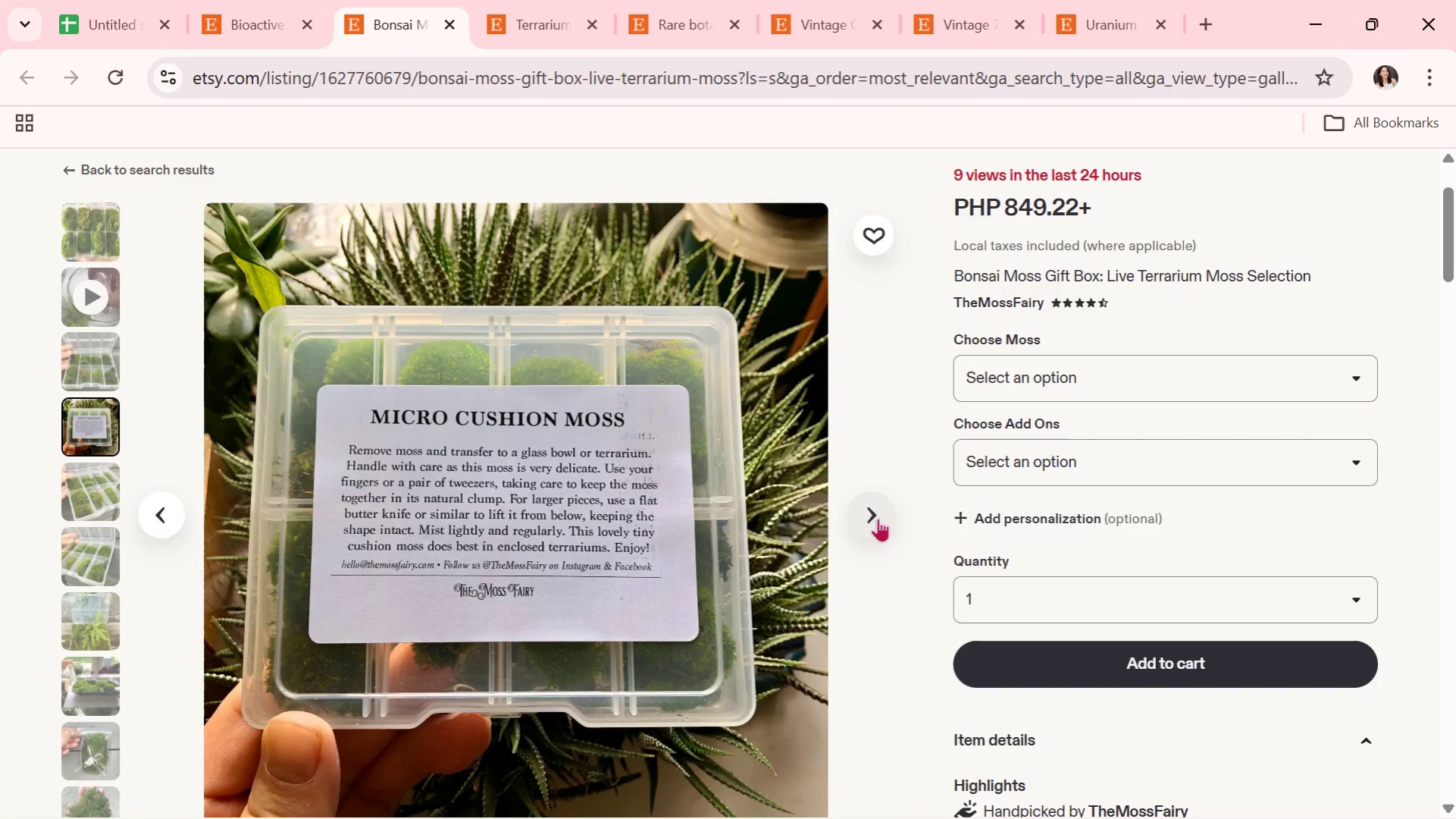 
left_click([878, 518])
 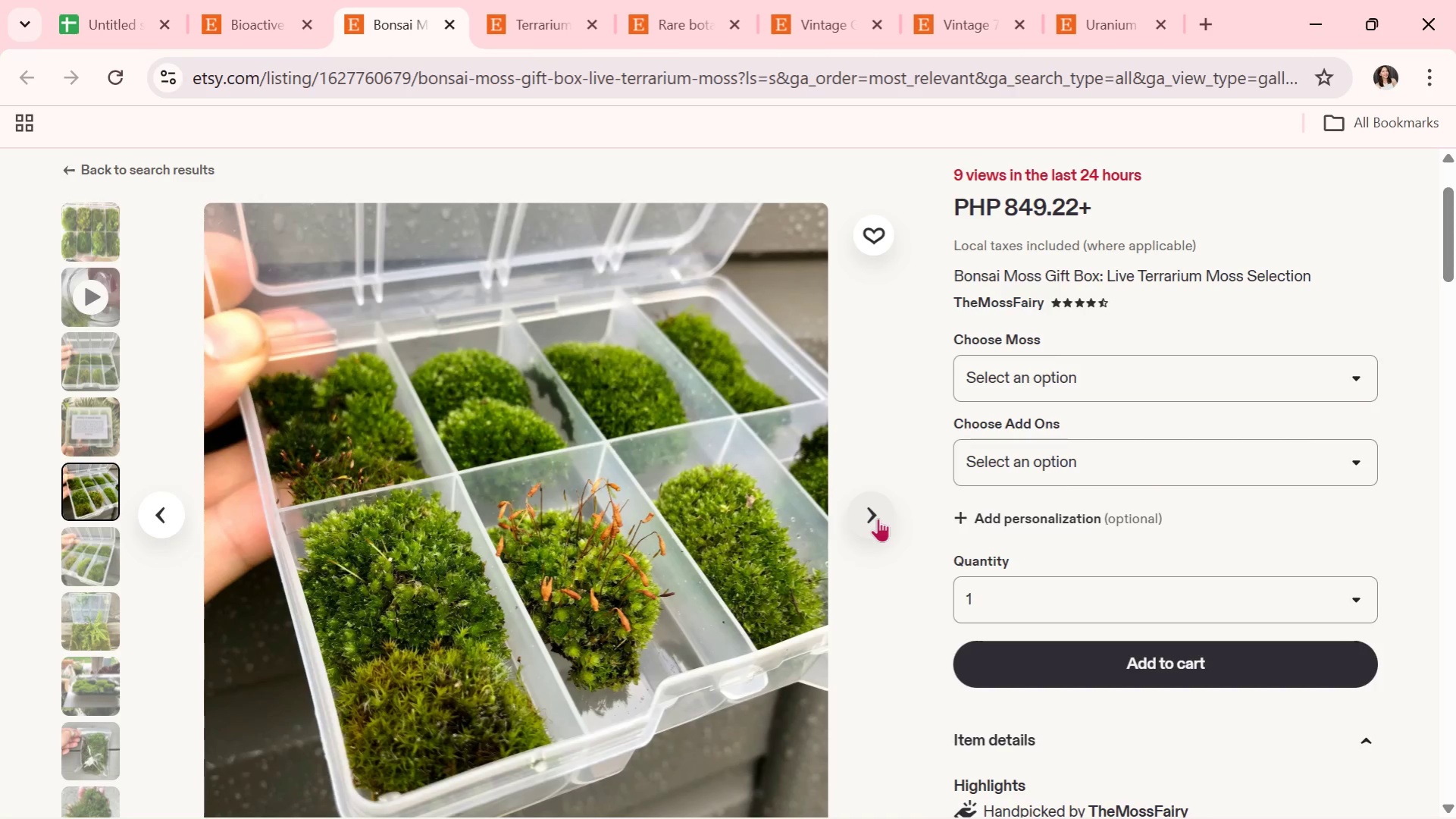 
left_click([878, 518])
 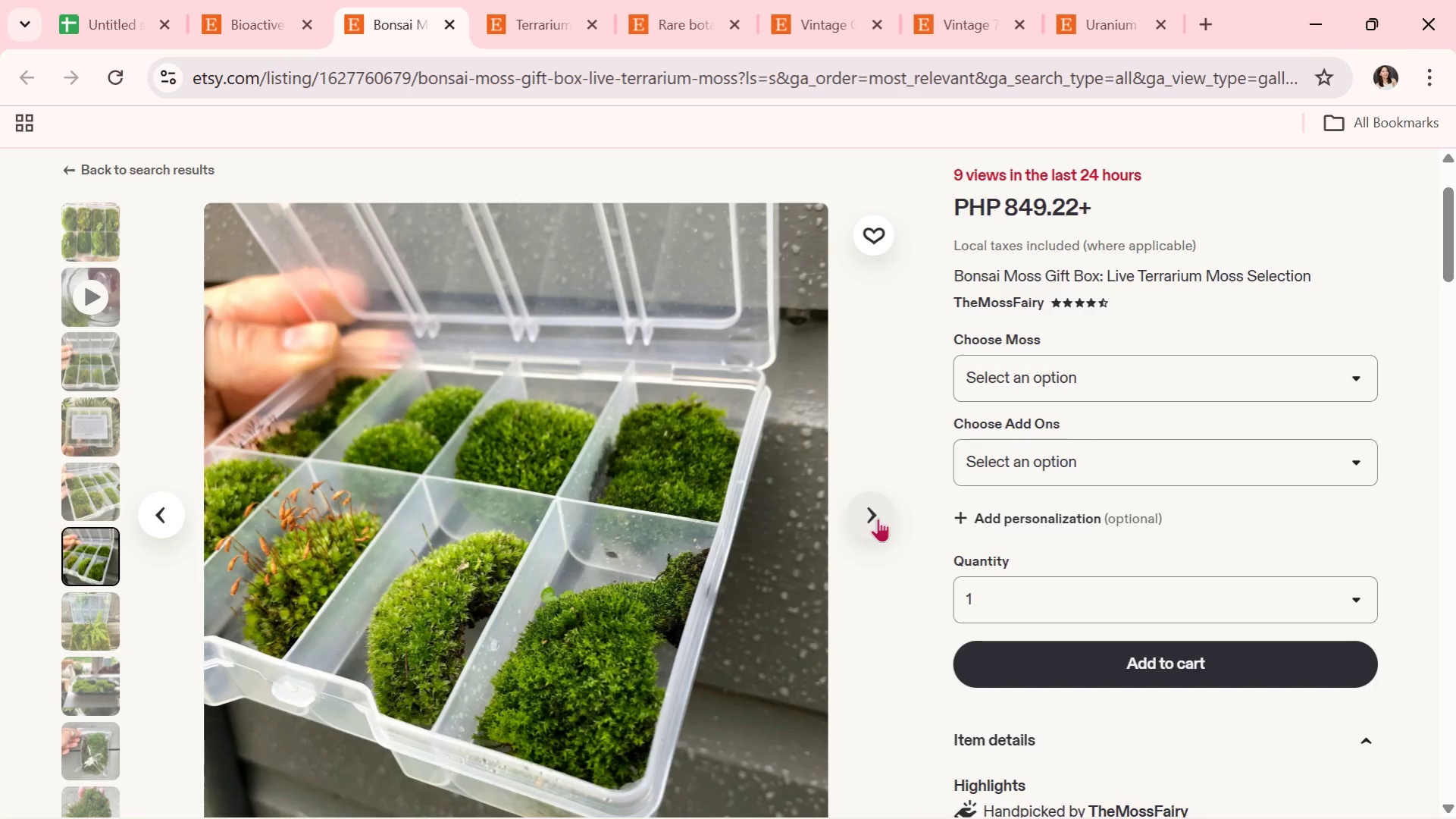 
wait(7.89)
 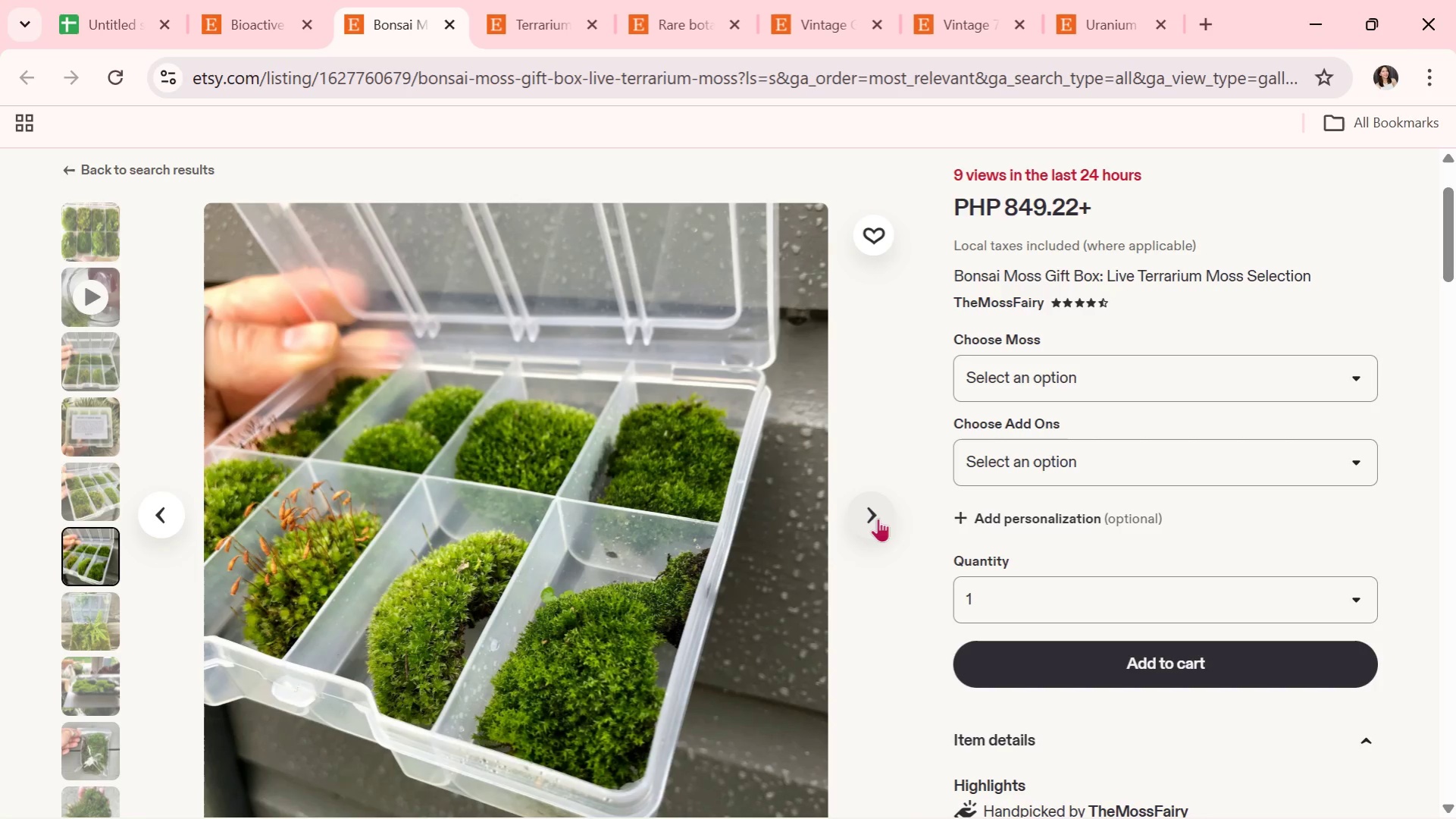 
left_click([878, 518])
 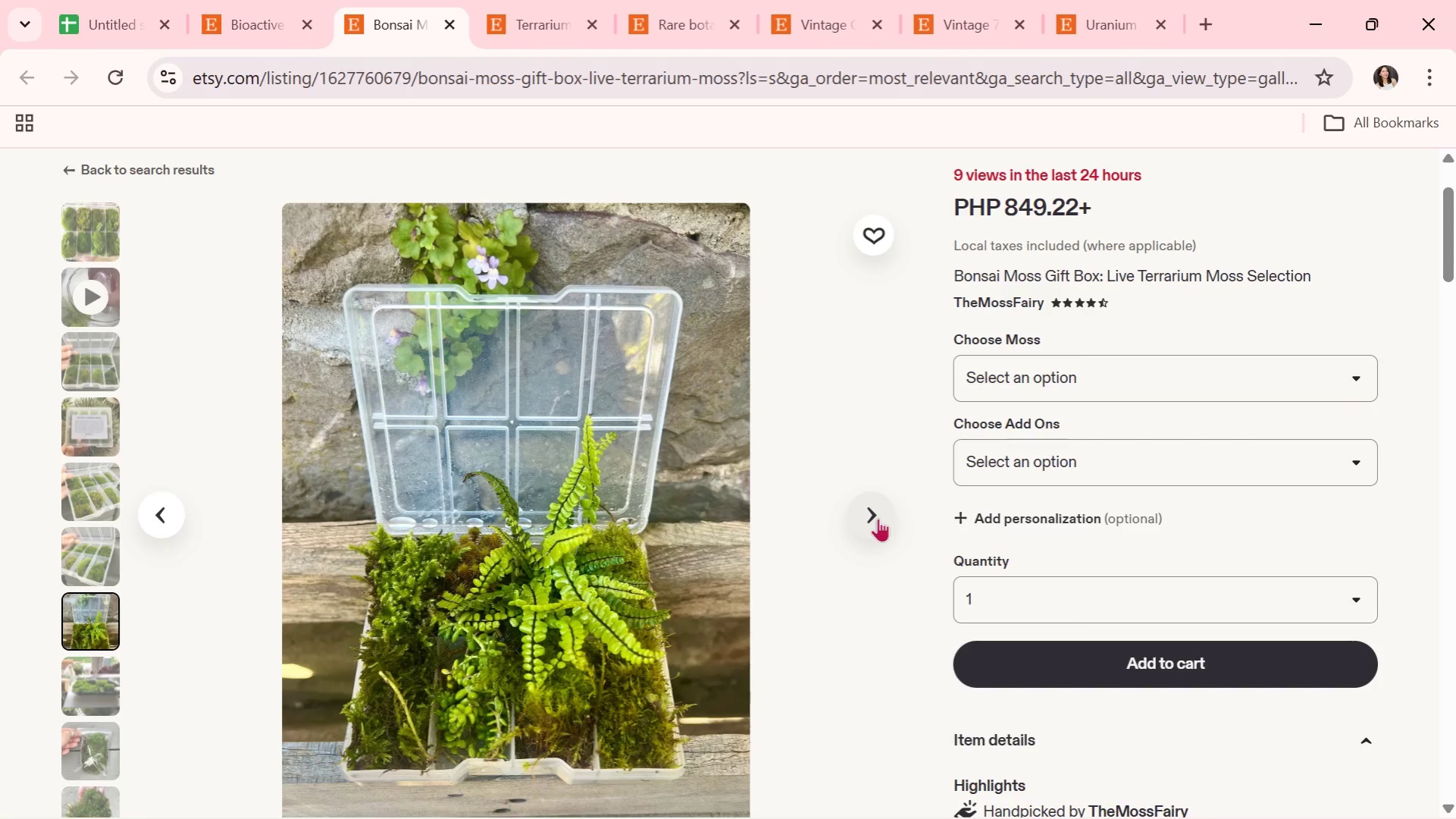 
wait(6.83)
 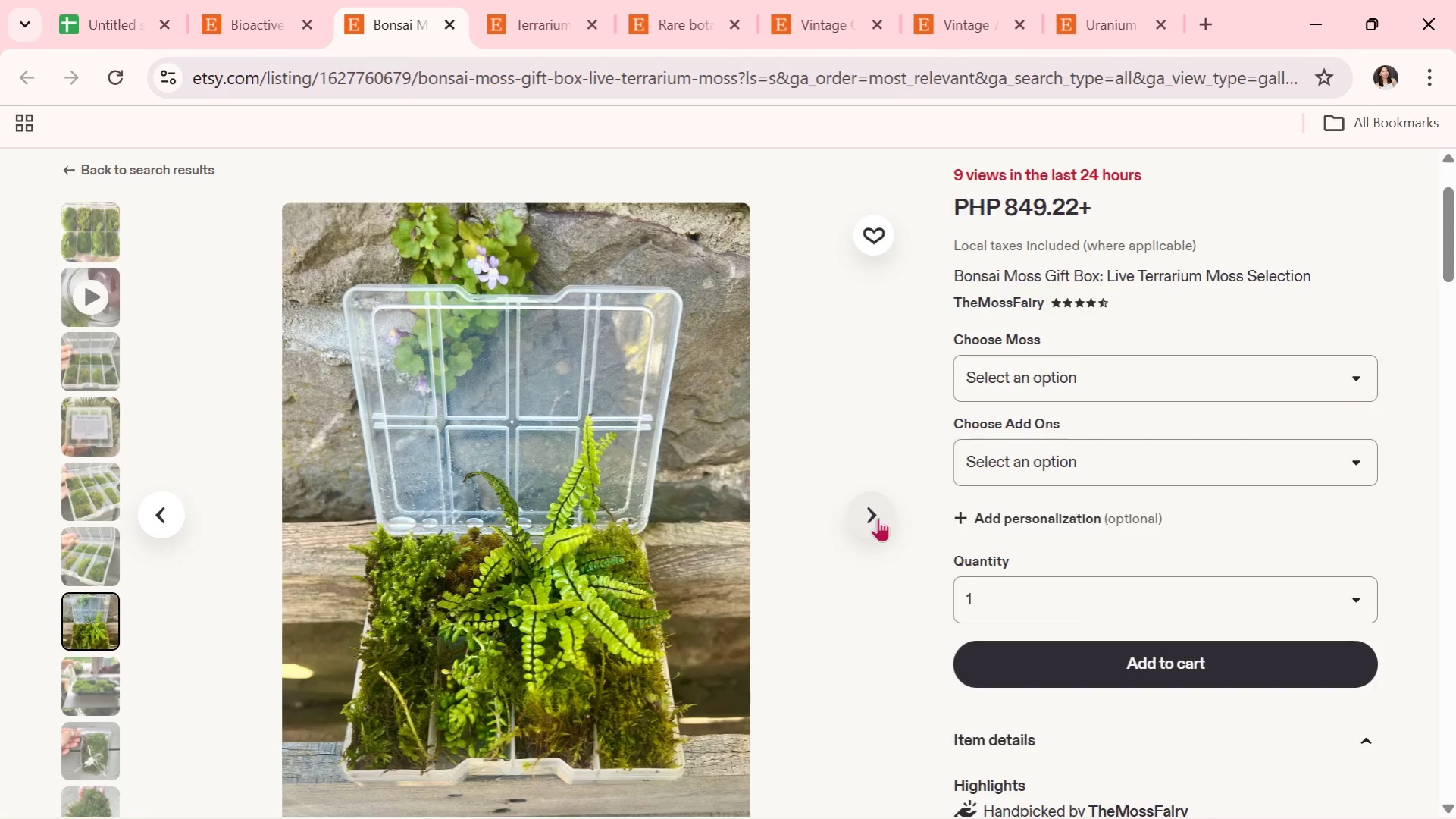 
left_click([878, 518])
 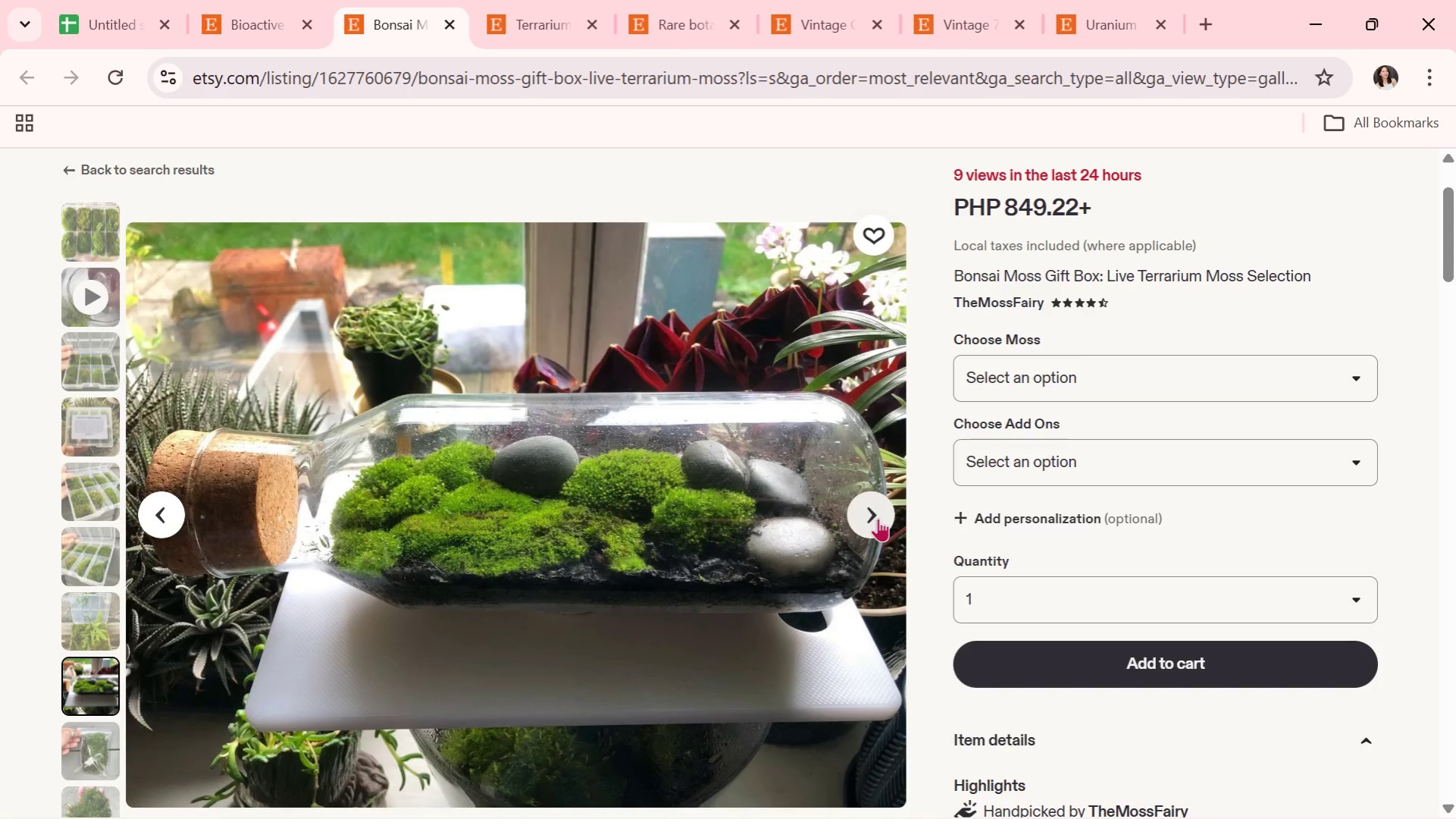 
wait(5.67)
 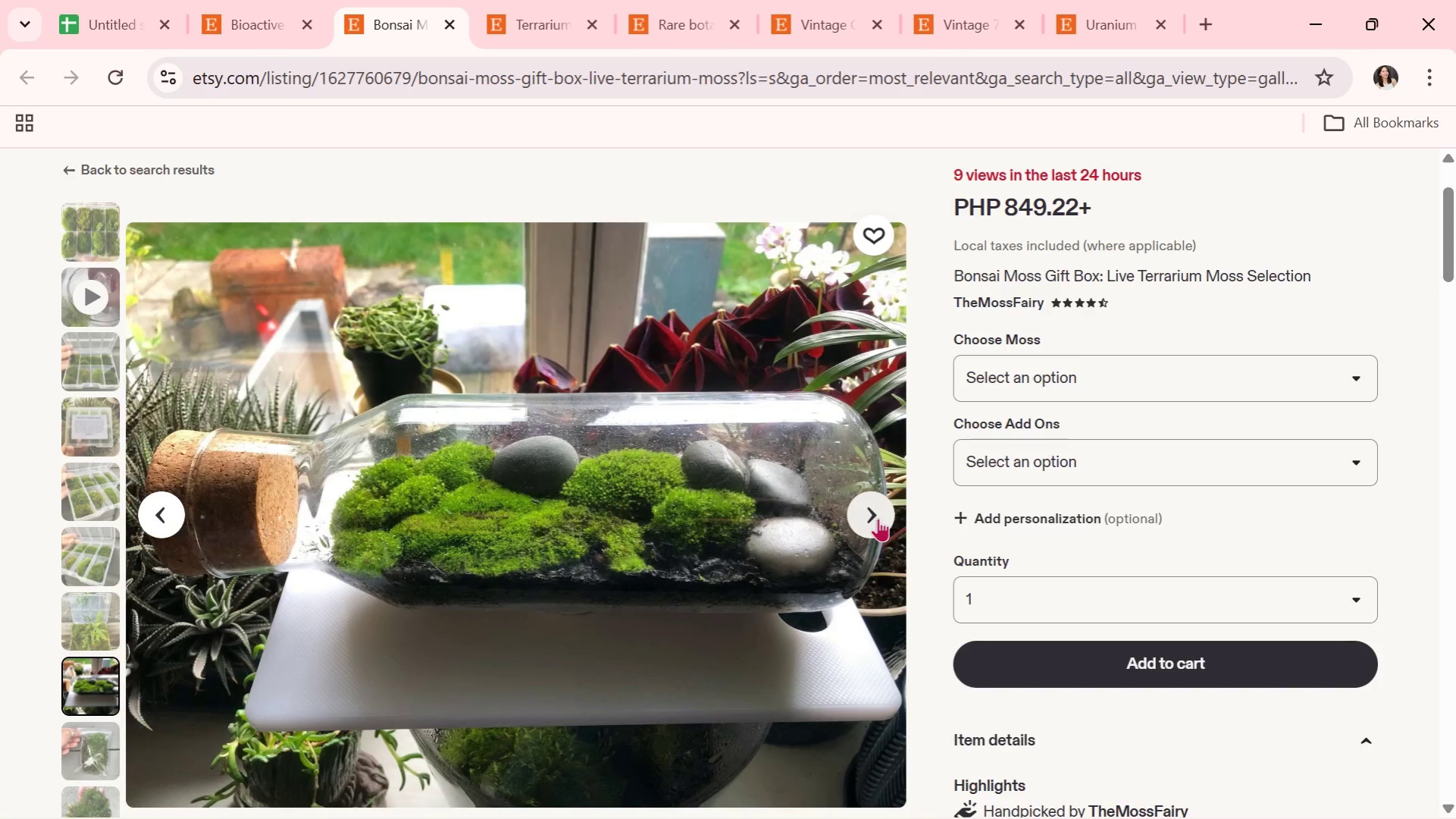 
left_click([878, 518])
 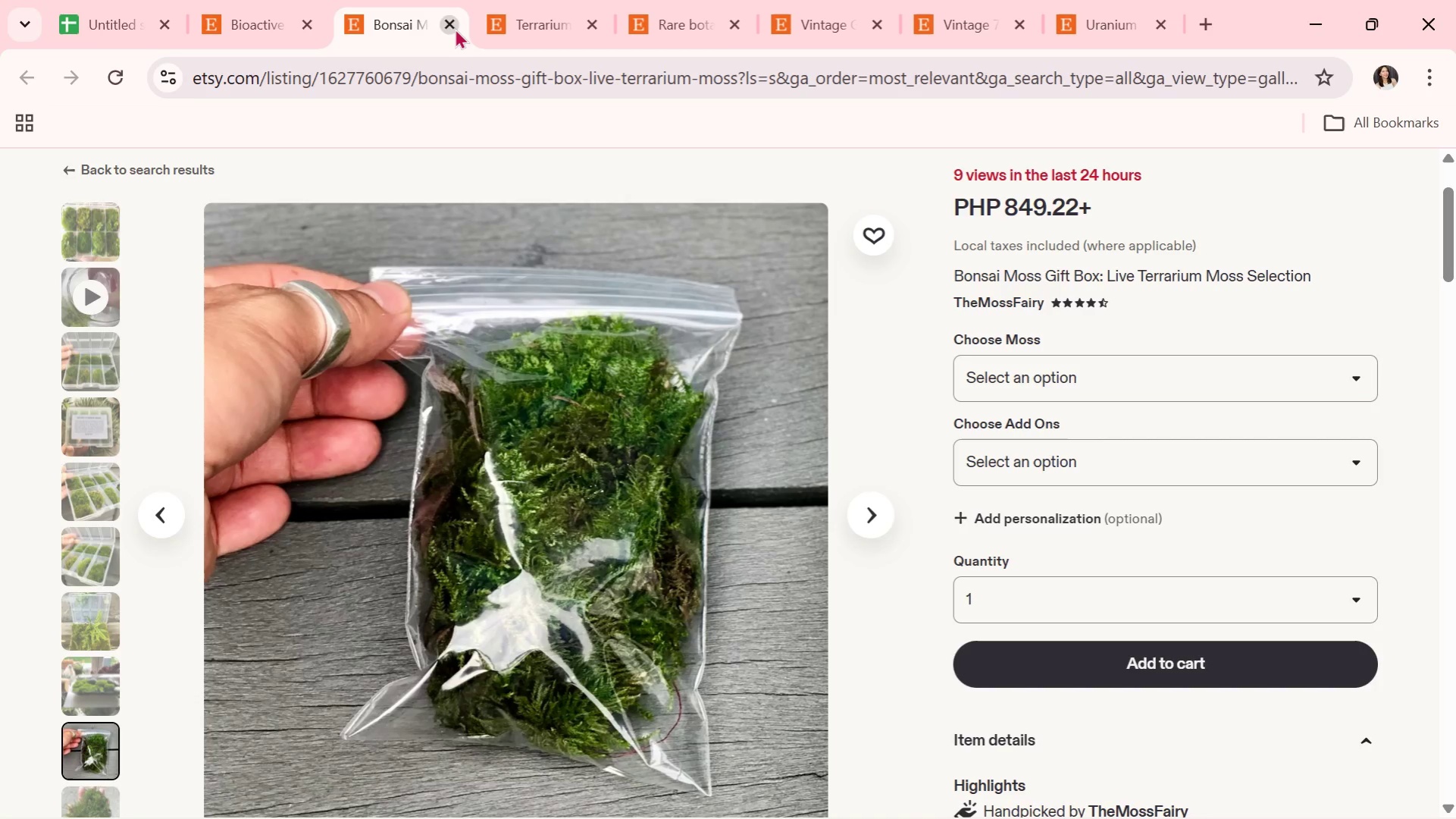 
left_click([455, 27])
 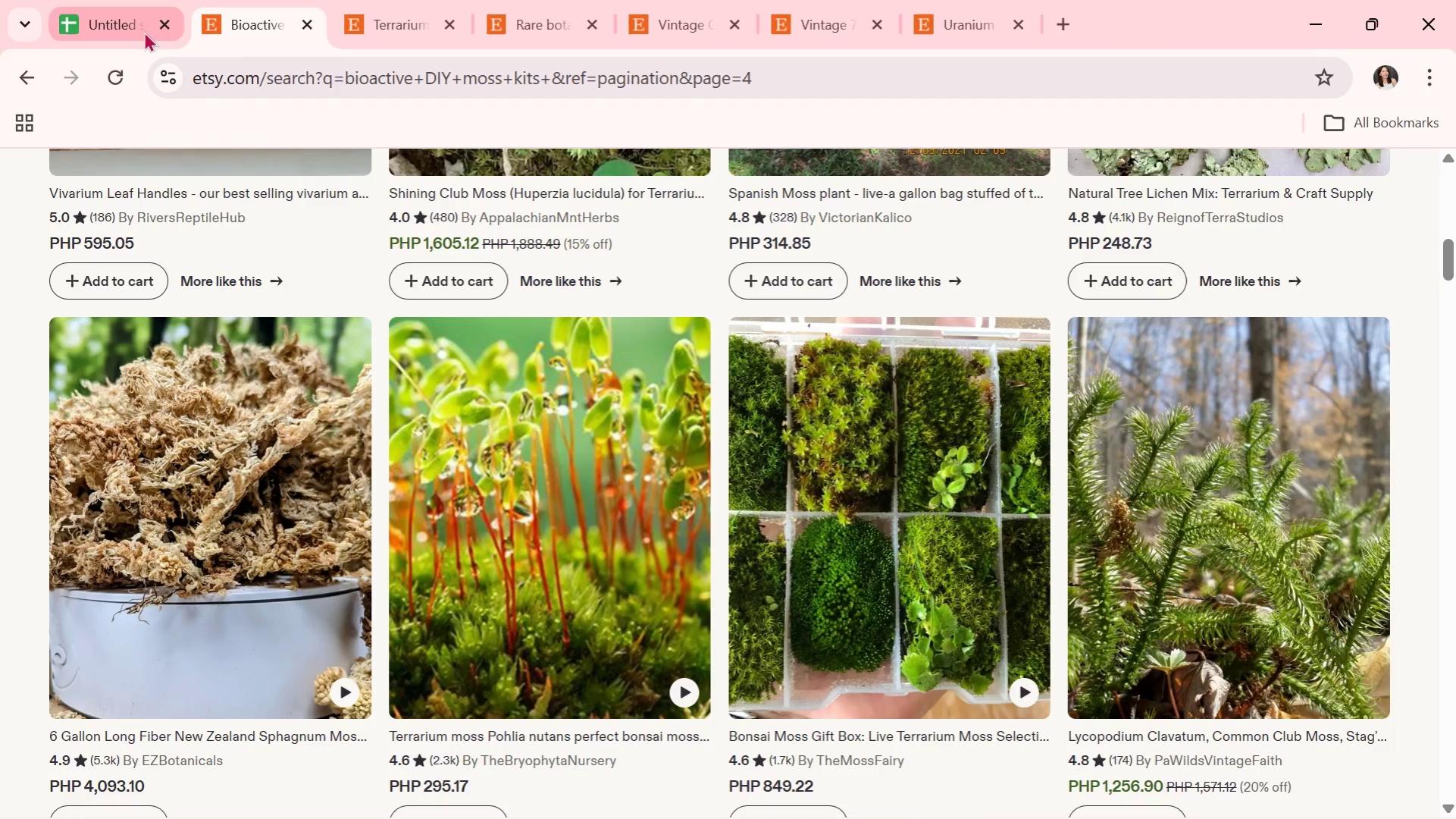 
left_click([140, 30])
 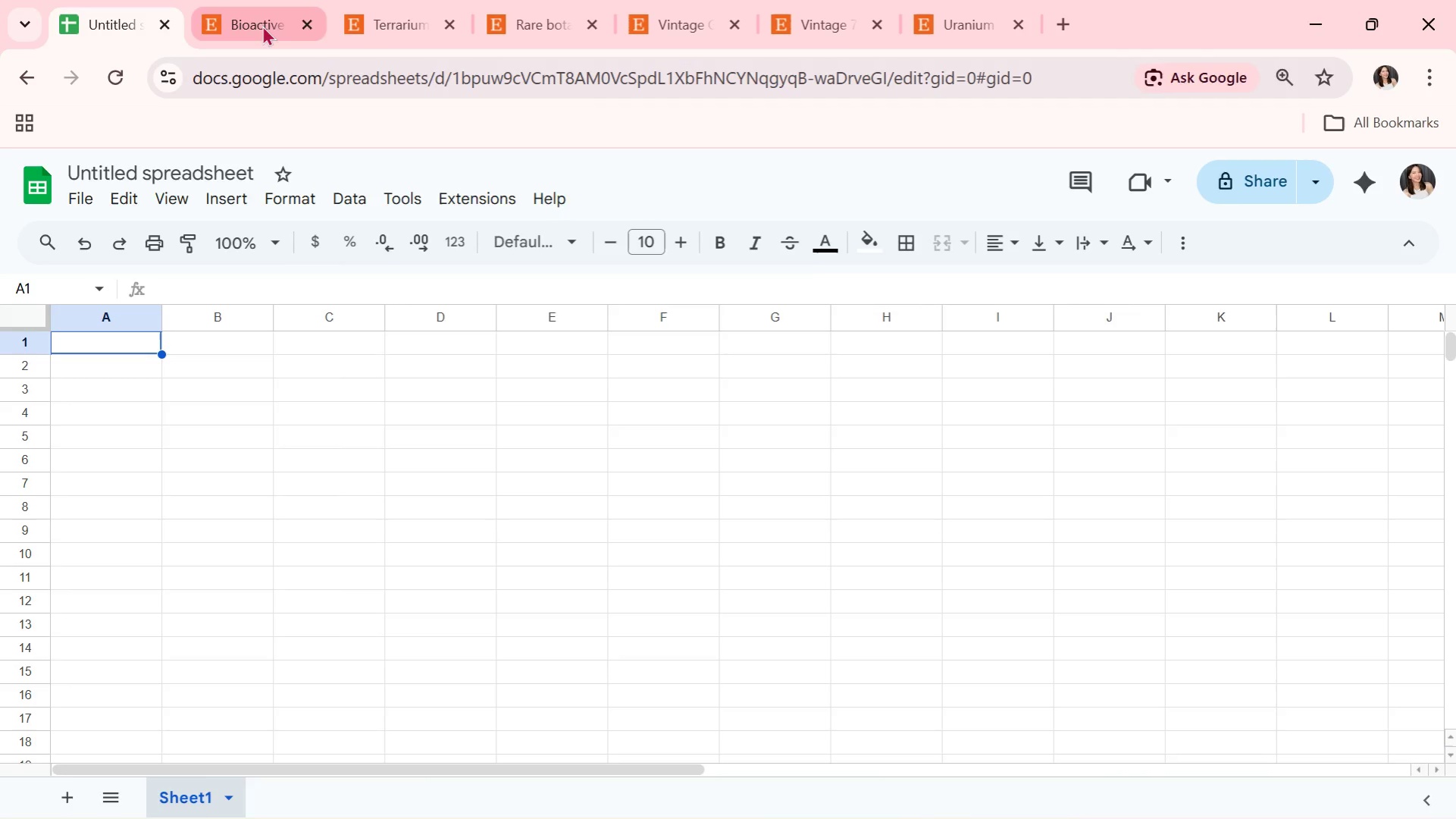 
left_click([239, 10])
 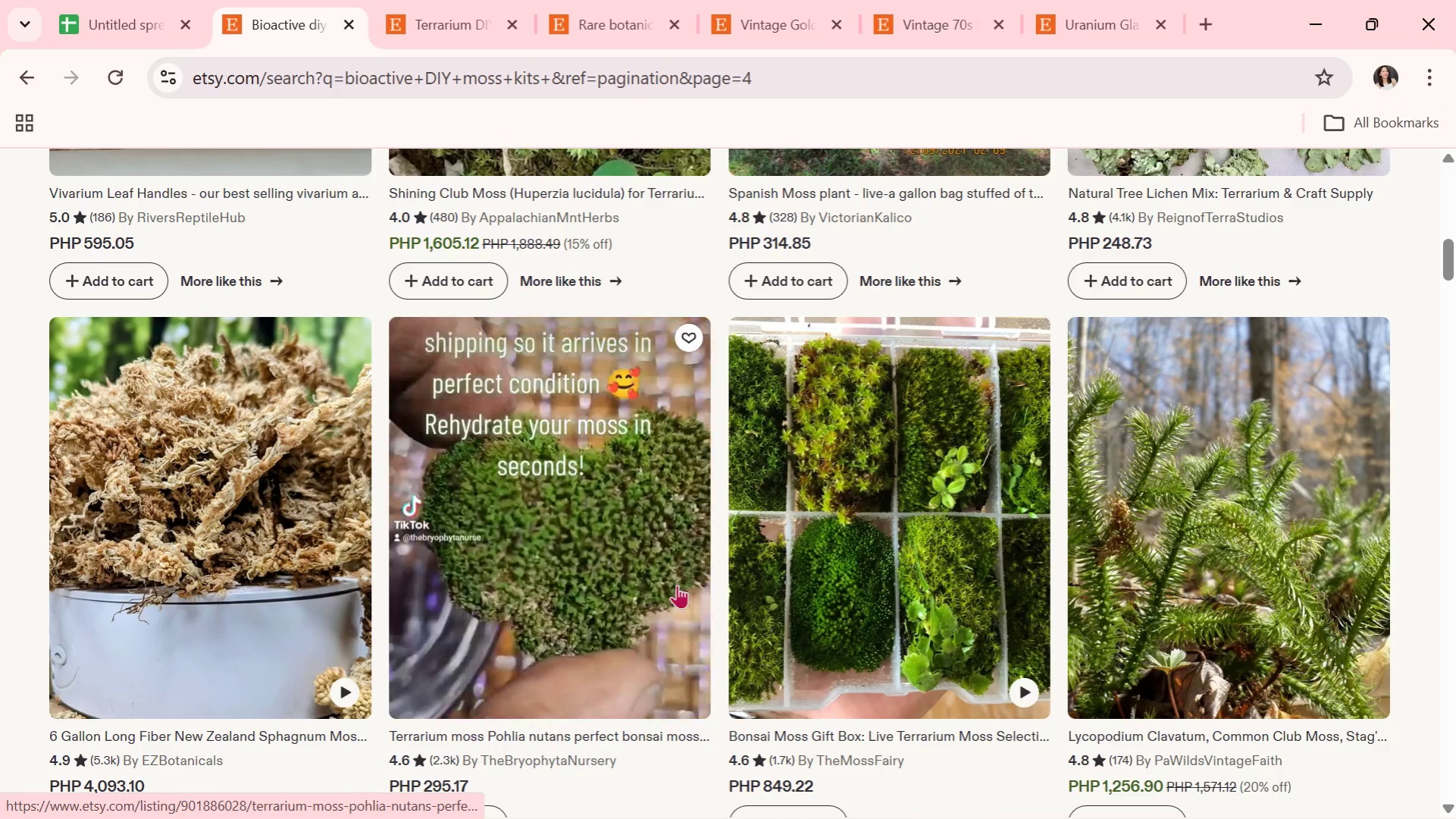 
scroll: coordinate [677, 585], scroll_direction: down, amount: 2.0
 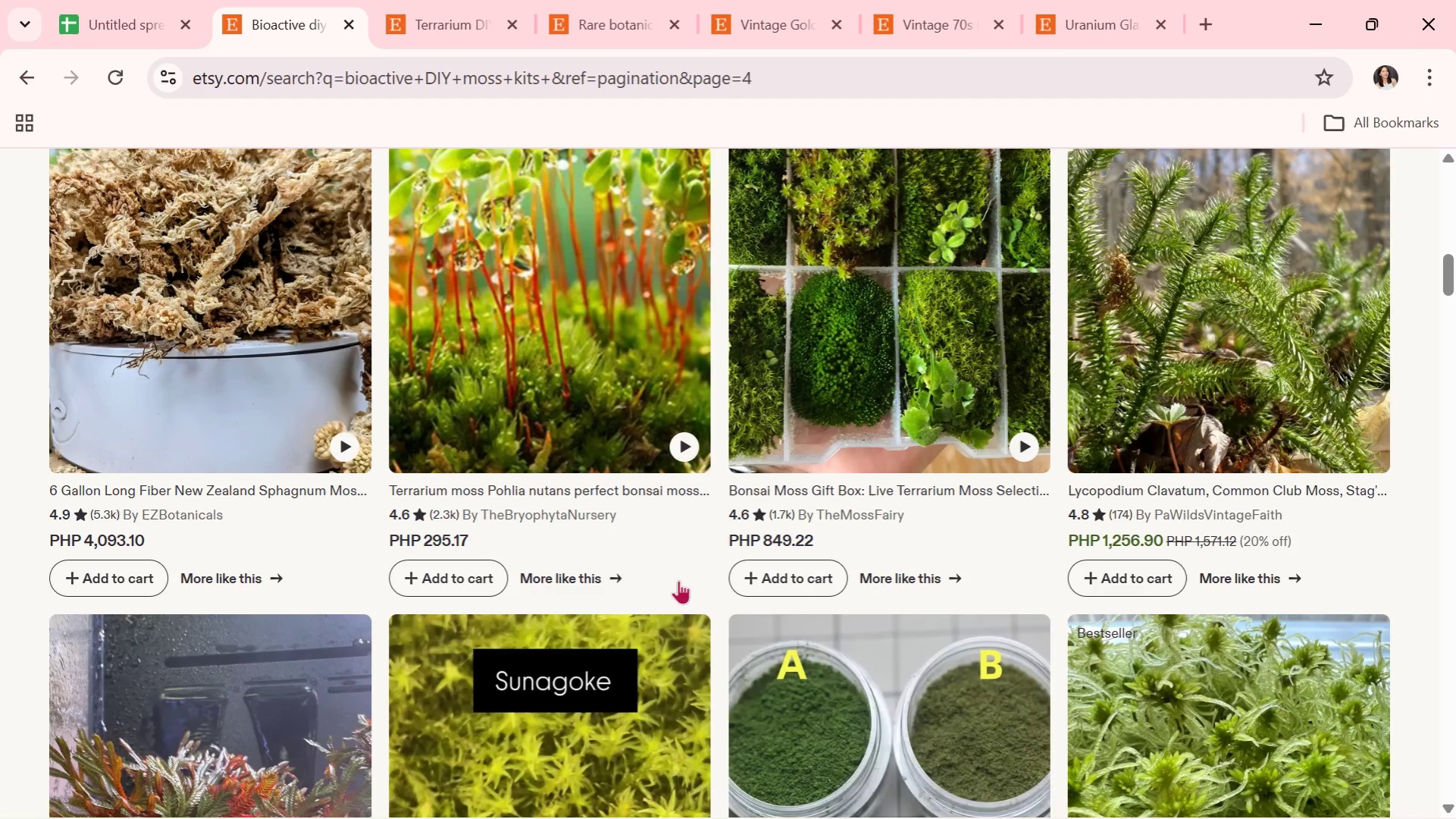 
wait(7.64)
 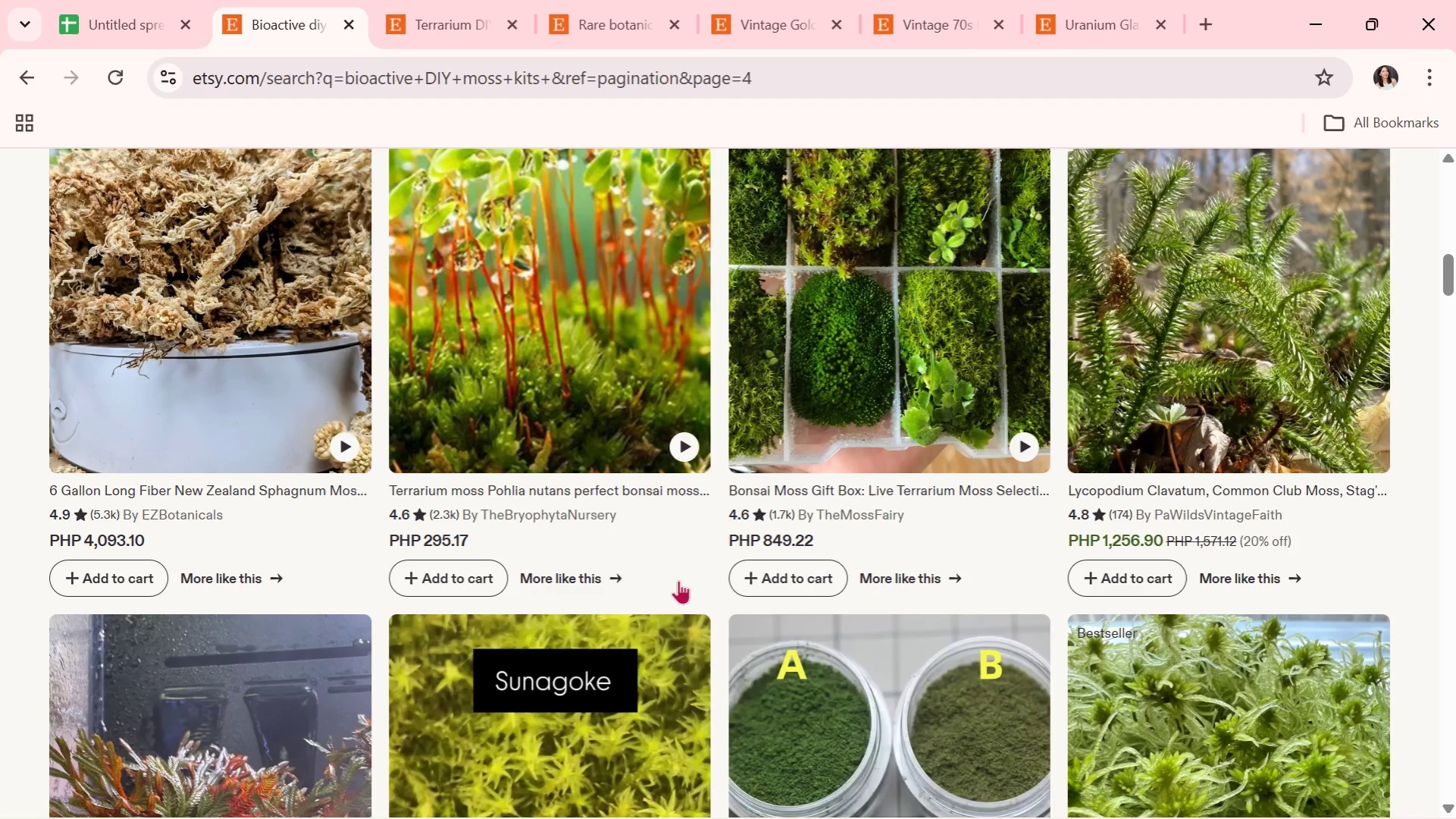 
scroll: coordinate [678, 580], scroll_direction: down, amount: 1.0
 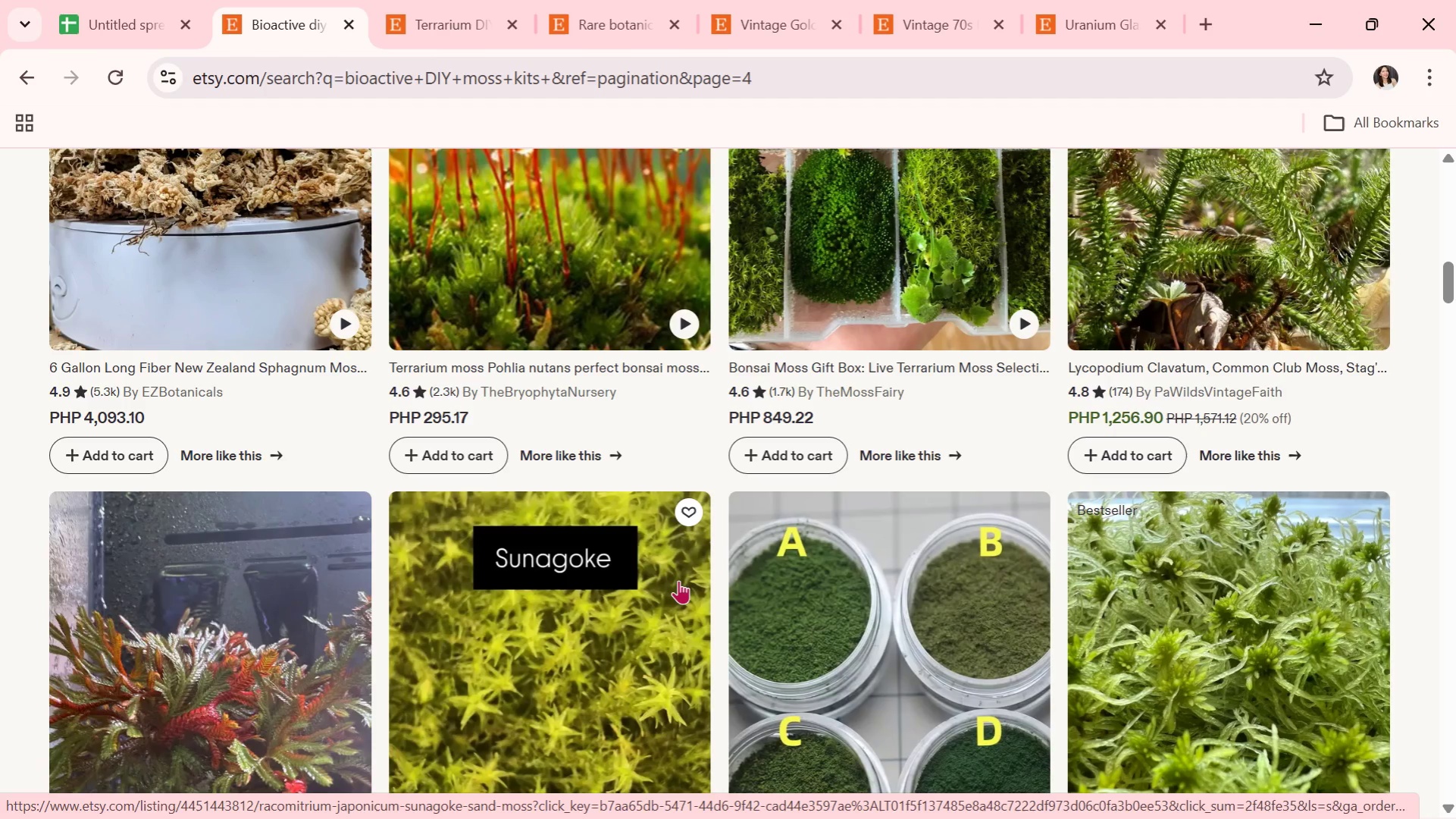 
wait(6.64)
 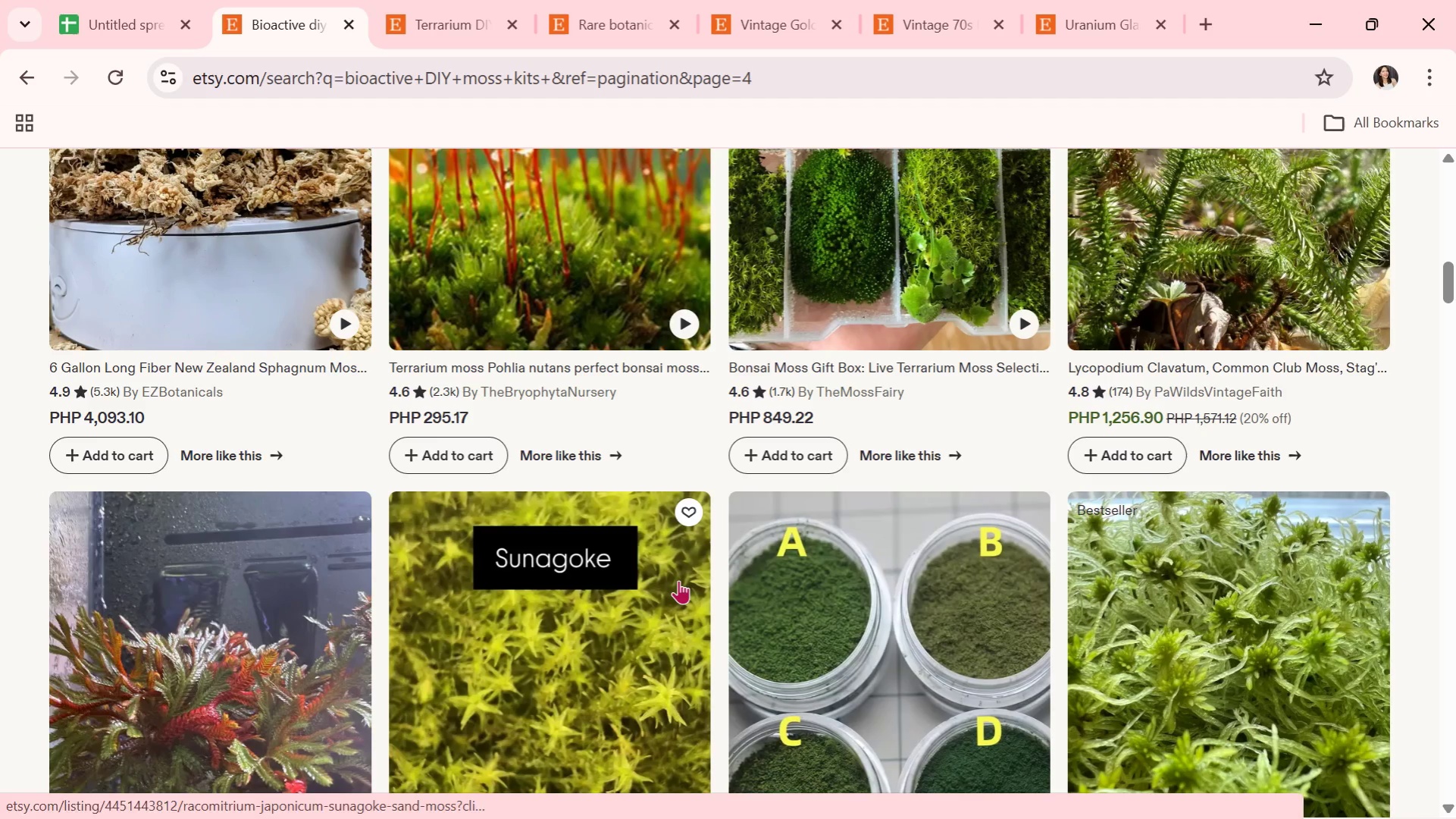 
scroll: coordinate [678, 580], scroll_direction: down, amount: 1.0
 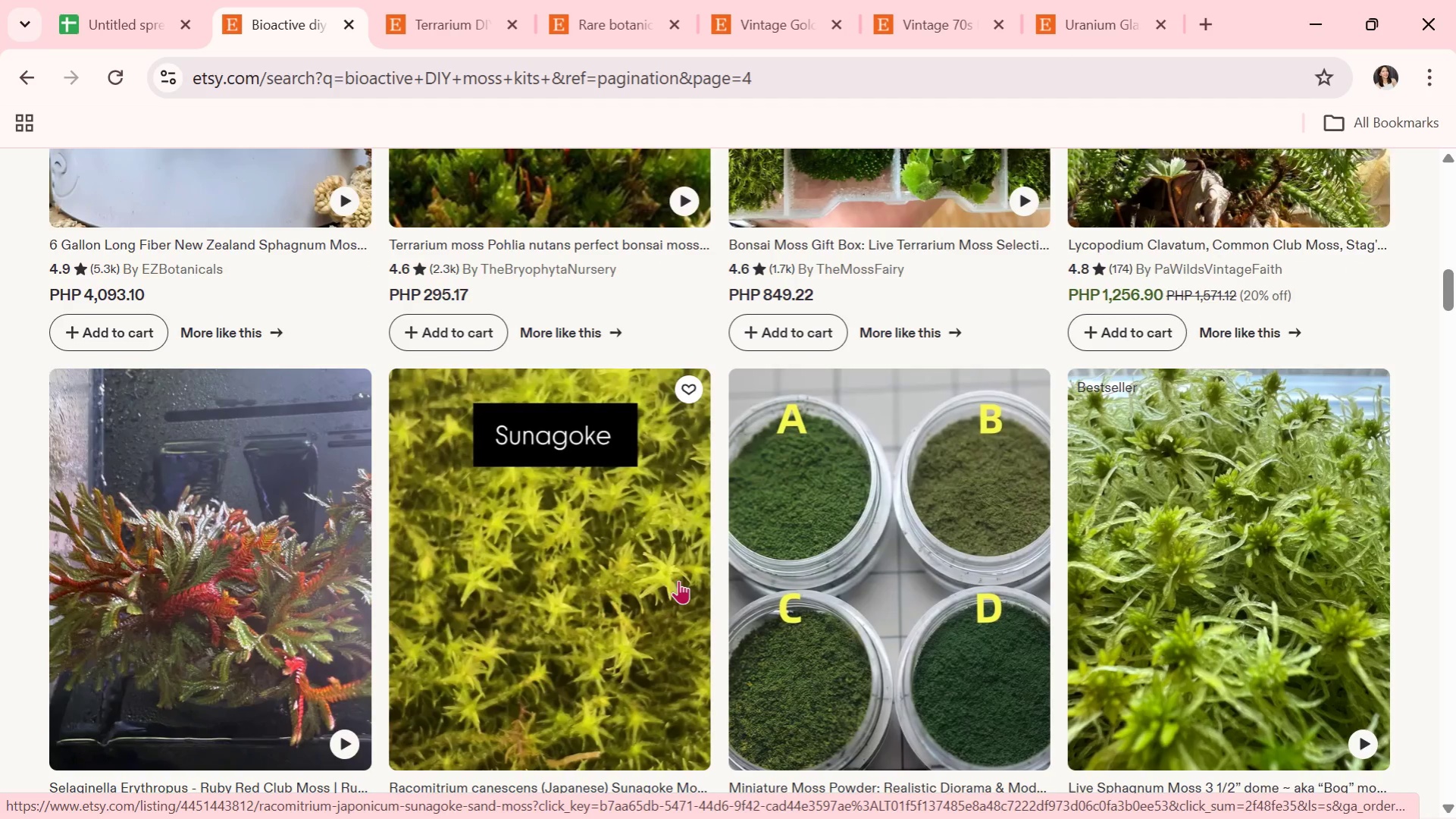 
scroll: coordinate [550, 444], scroll_direction: up, amount: 12.0
 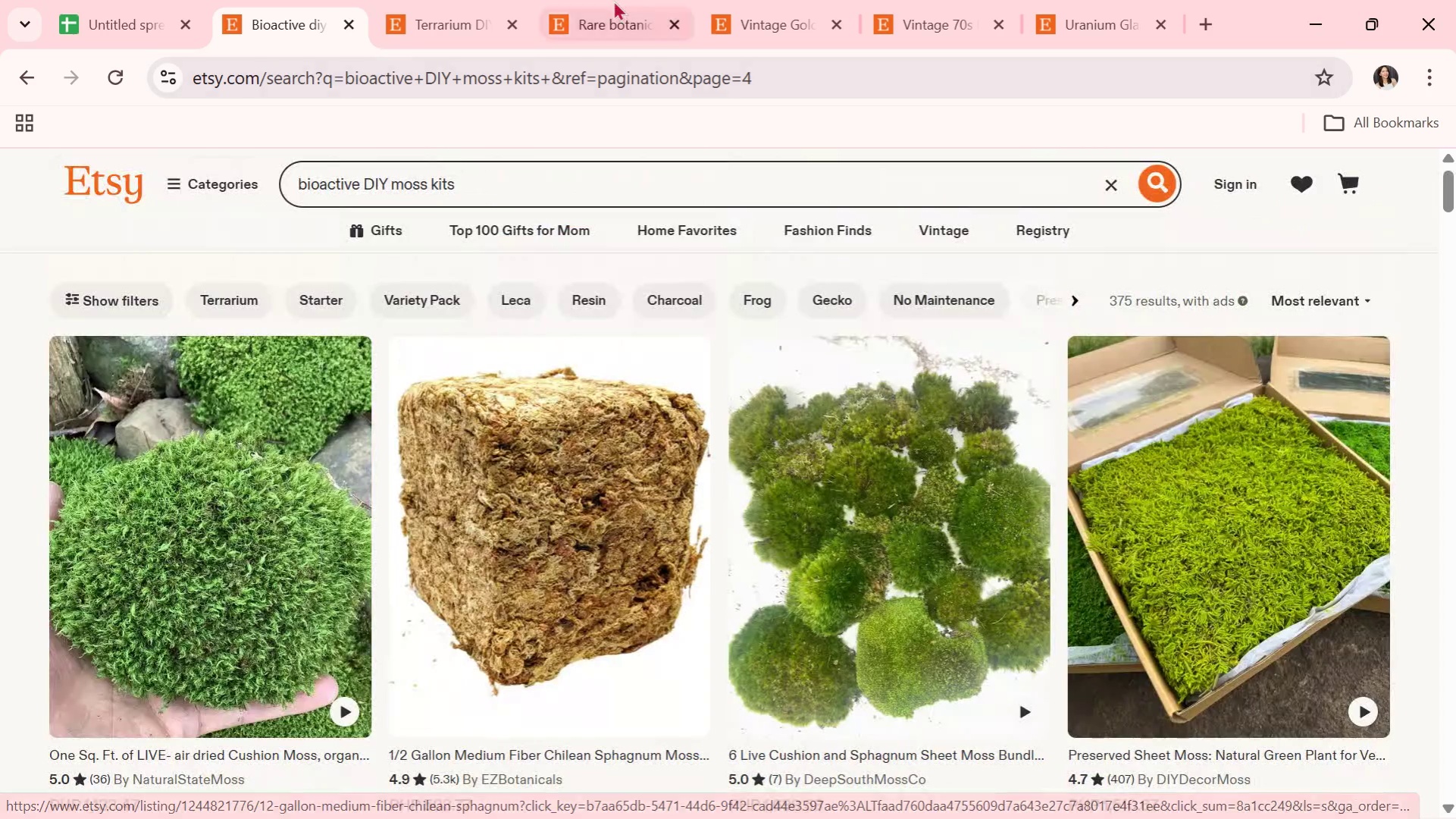 
left_click([613, 0])
 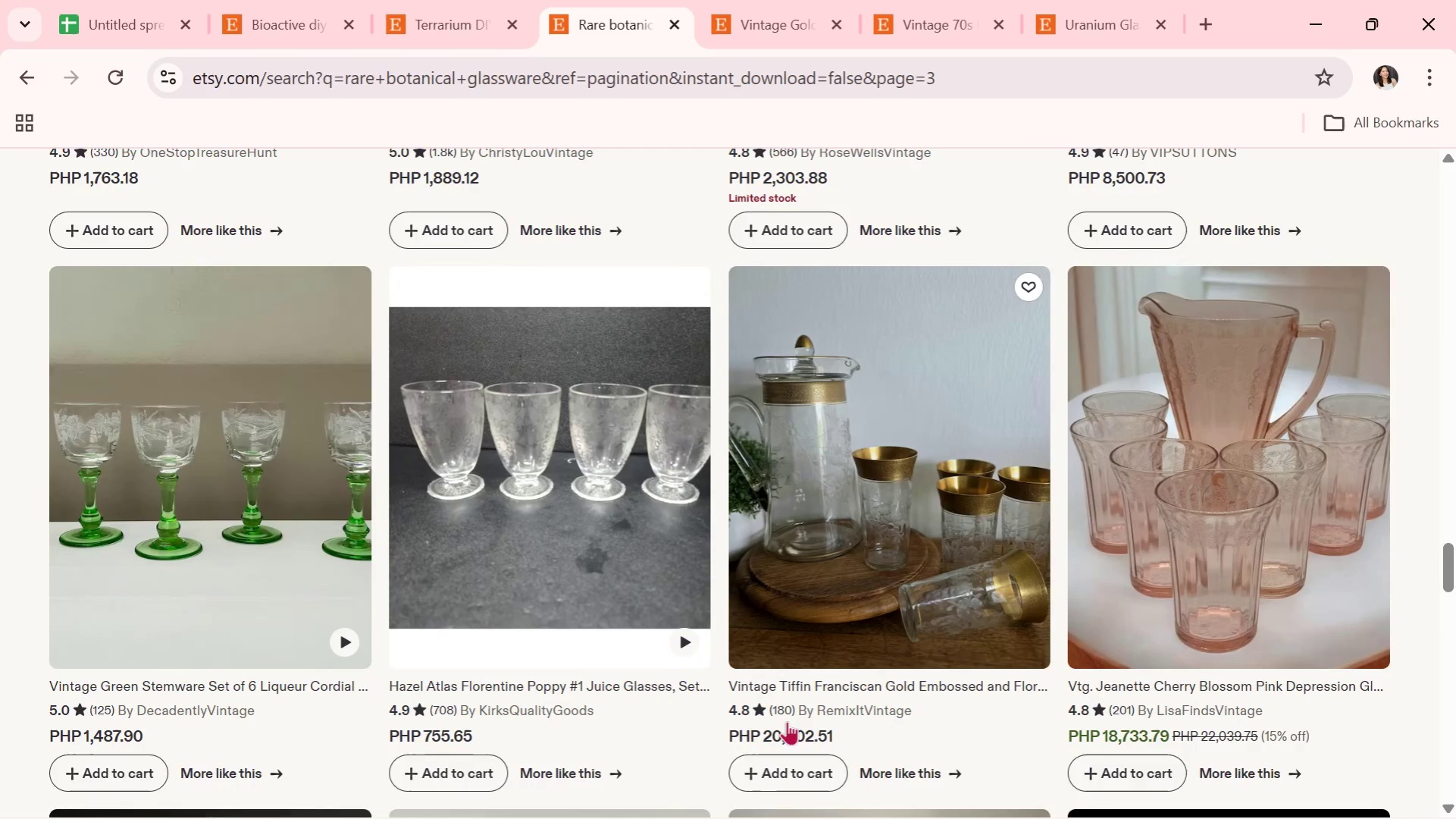 
scroll: coordinate [765, 698], scroll_direction: up, amount: 8.0
 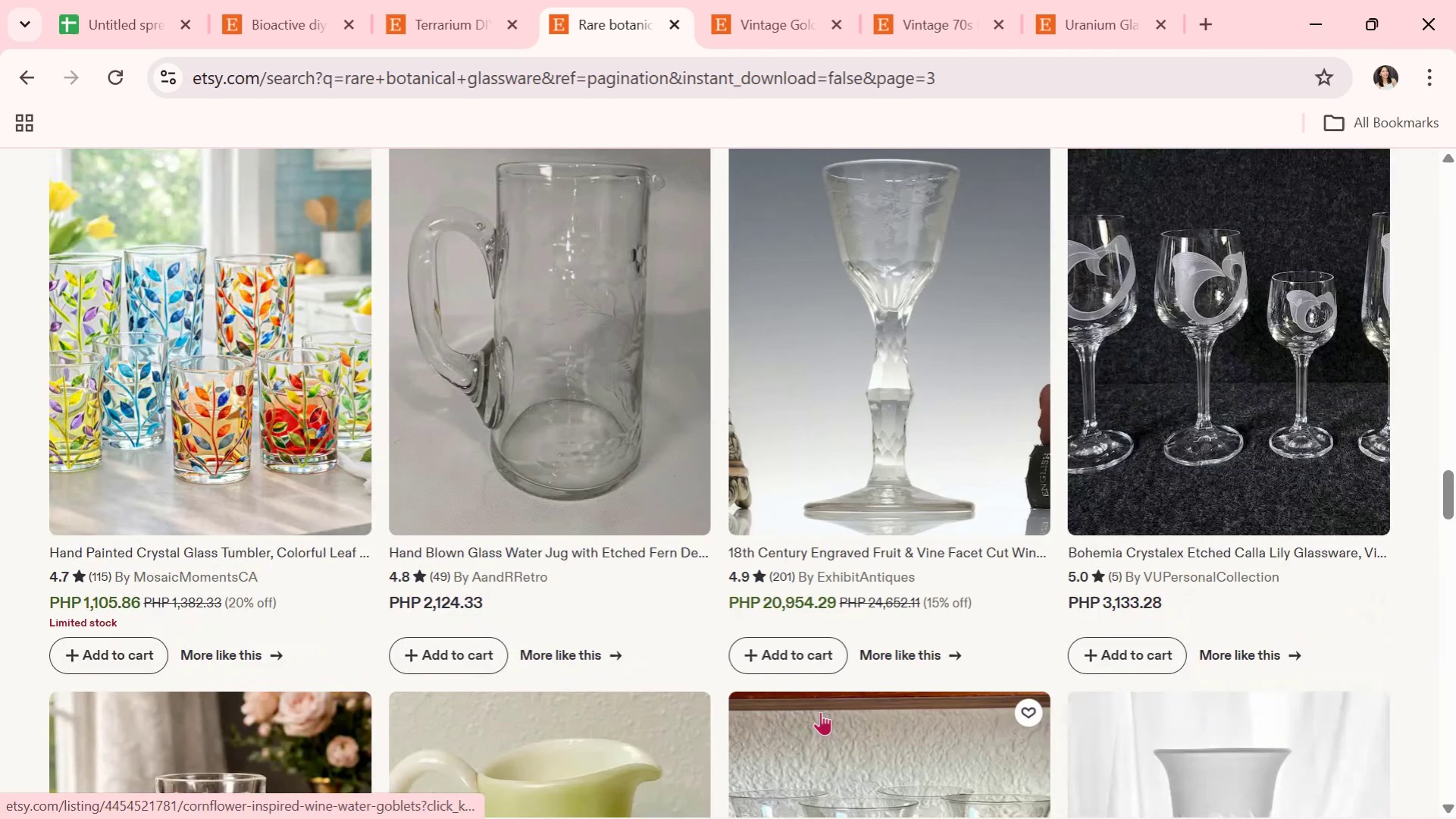 
left_click([885, 632])
 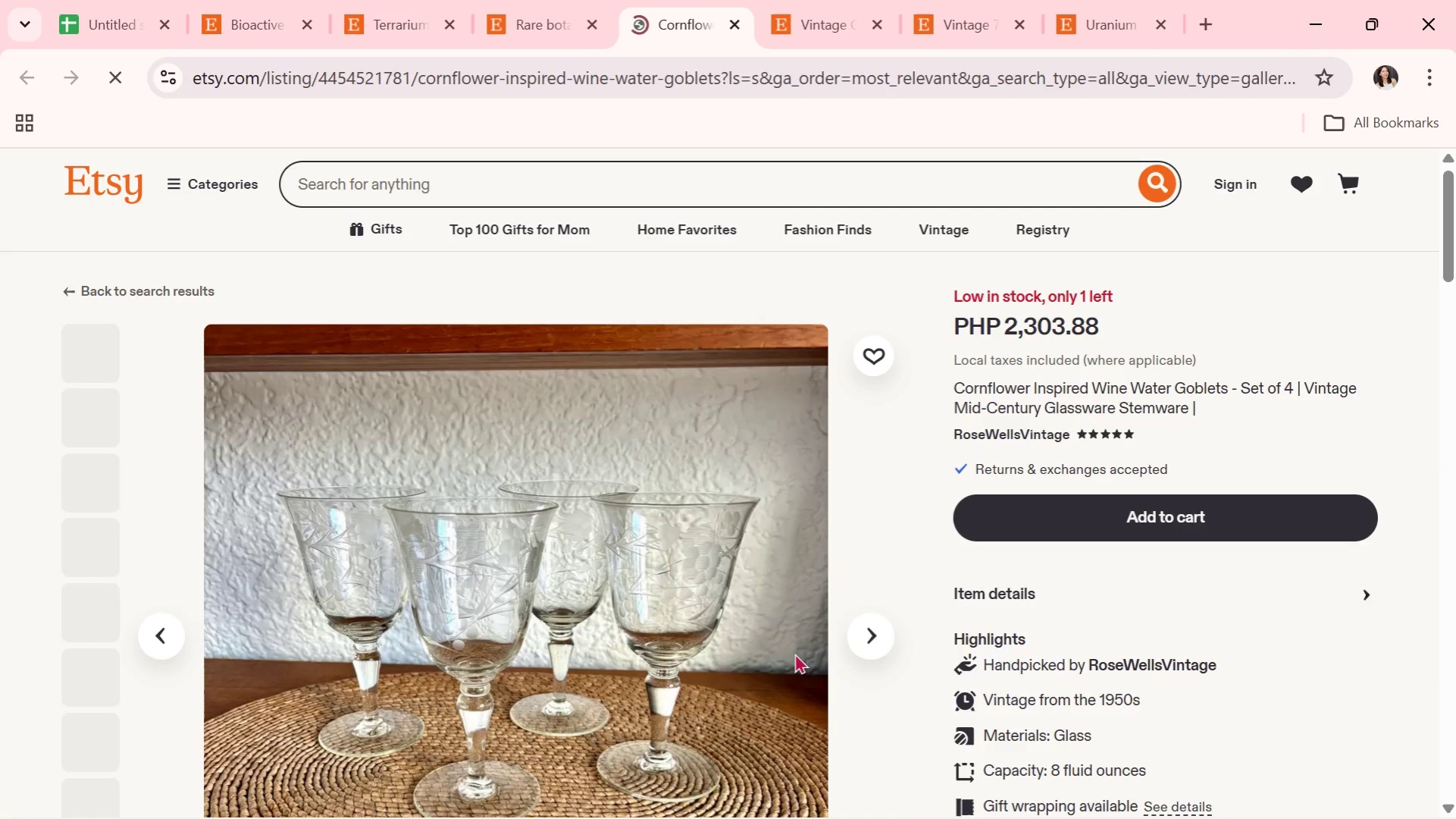 
scroll: coordinate [794, 653], scroll_direction: down, amount: 3.0
 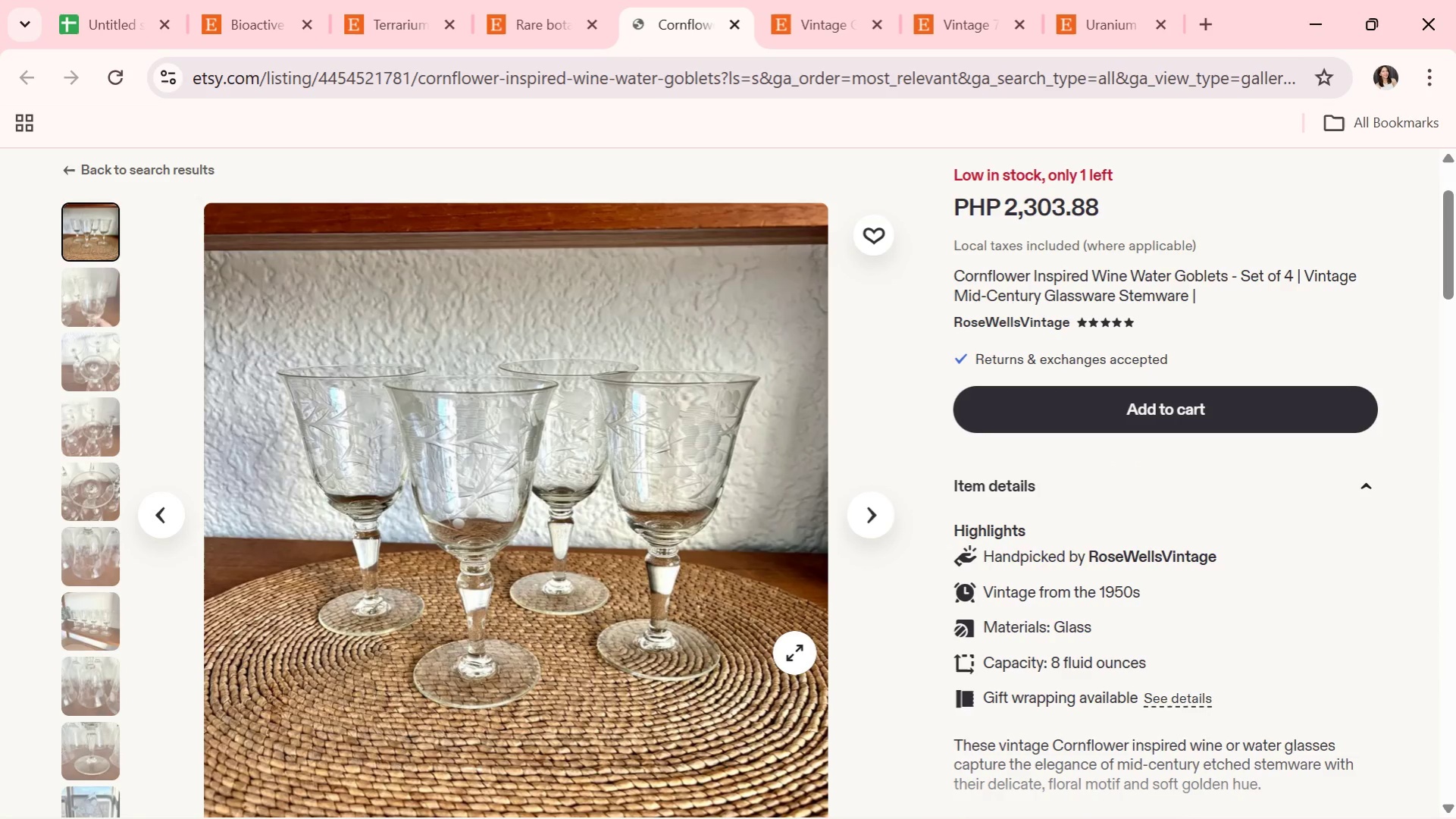 
scroll: coordinate [794, 653], scroll_direction: none, amount: 0.0
 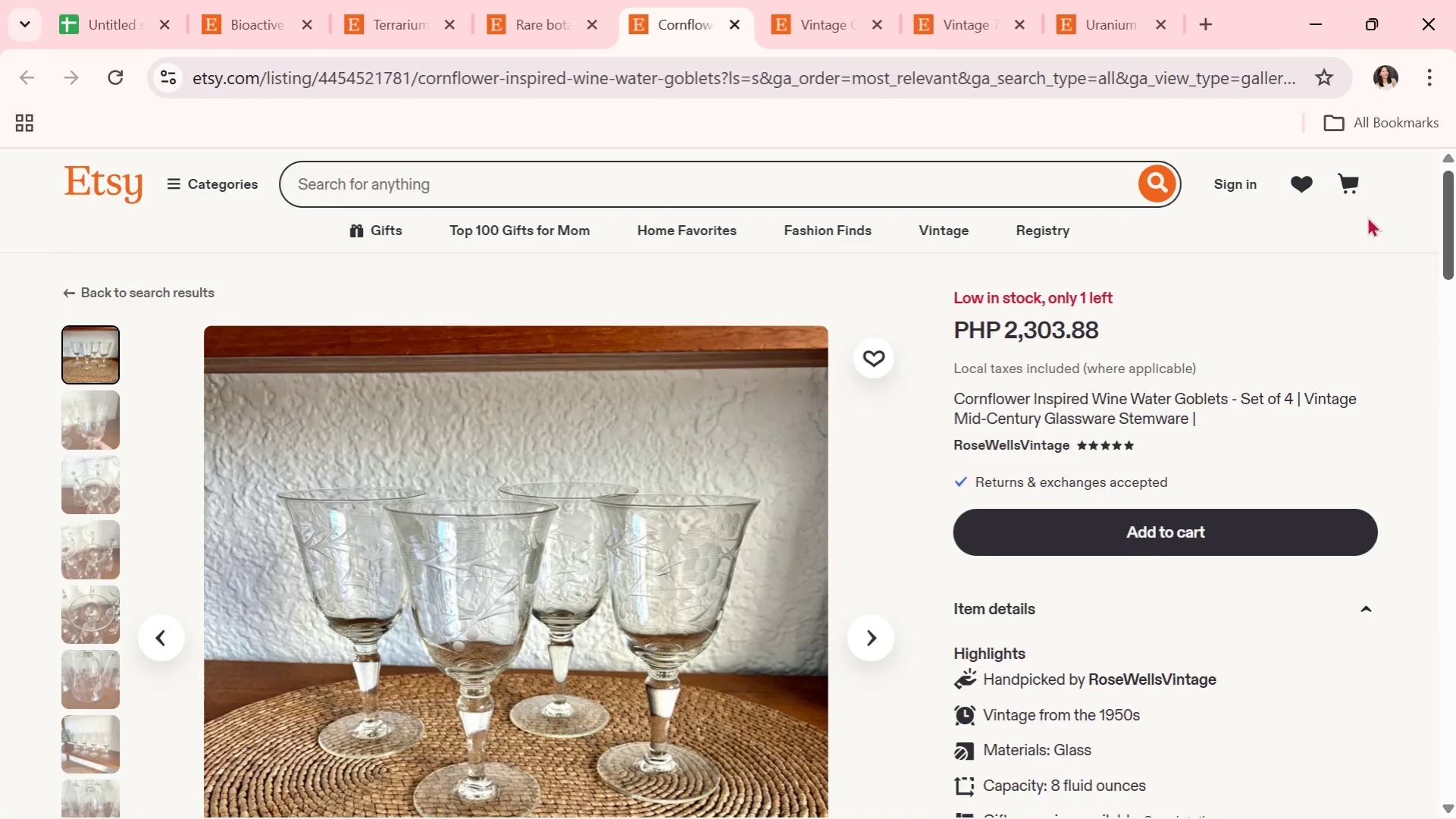 
left_click_drag(start_coordinate=[1451, 228], to_coordinate=[1454, 255])
 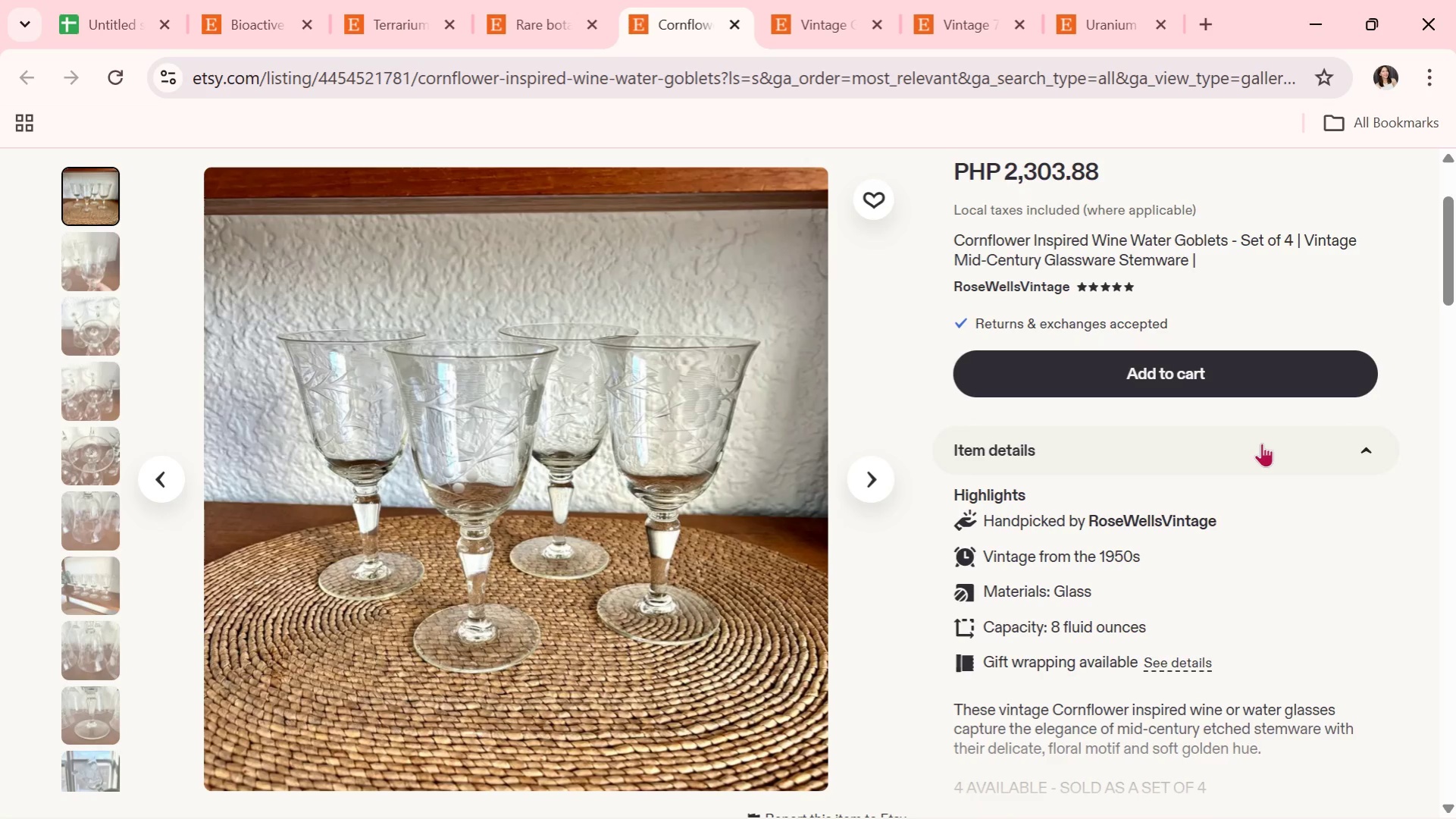 
key(PrintScreen)
 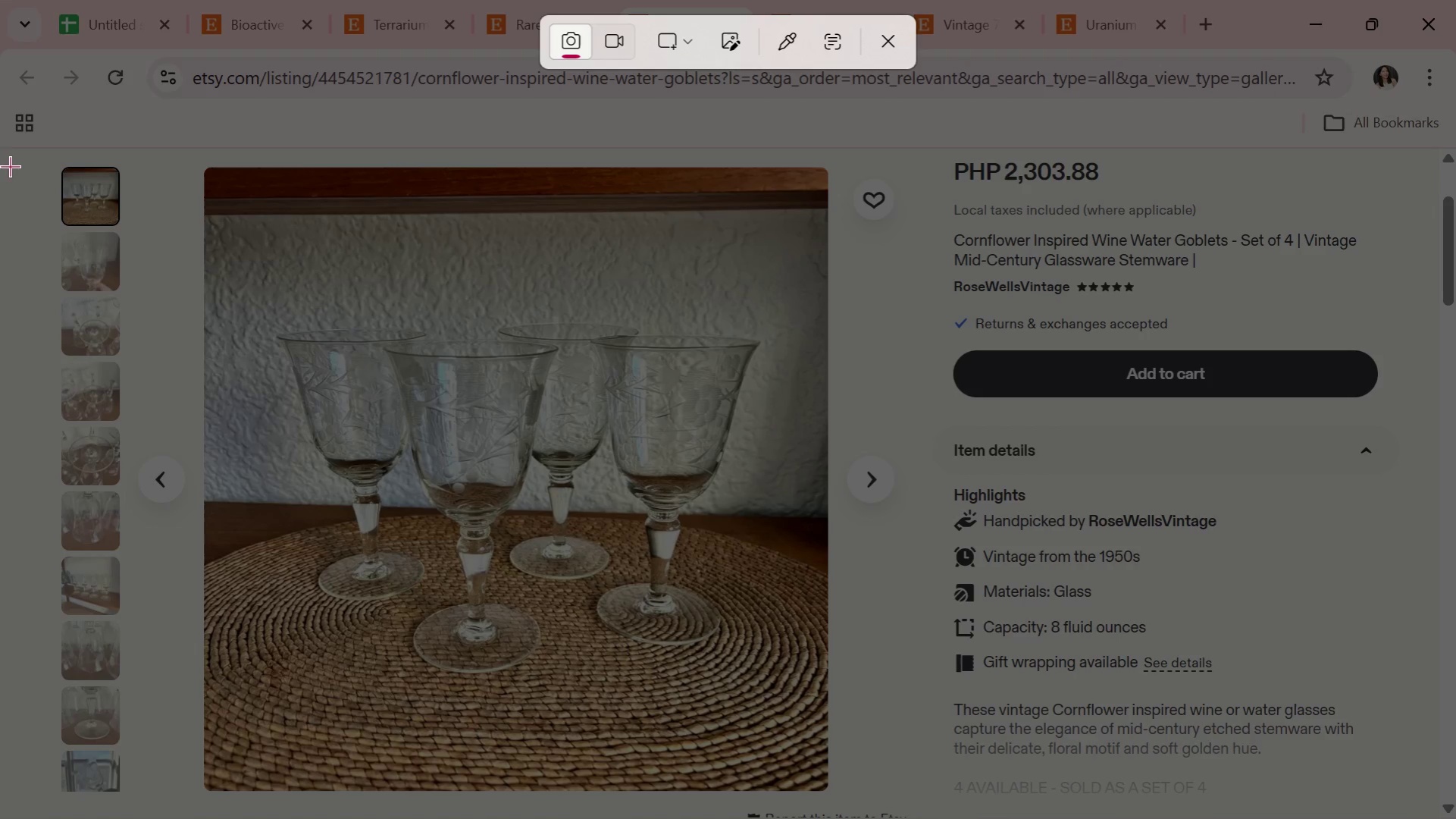 
wait(5.7)
 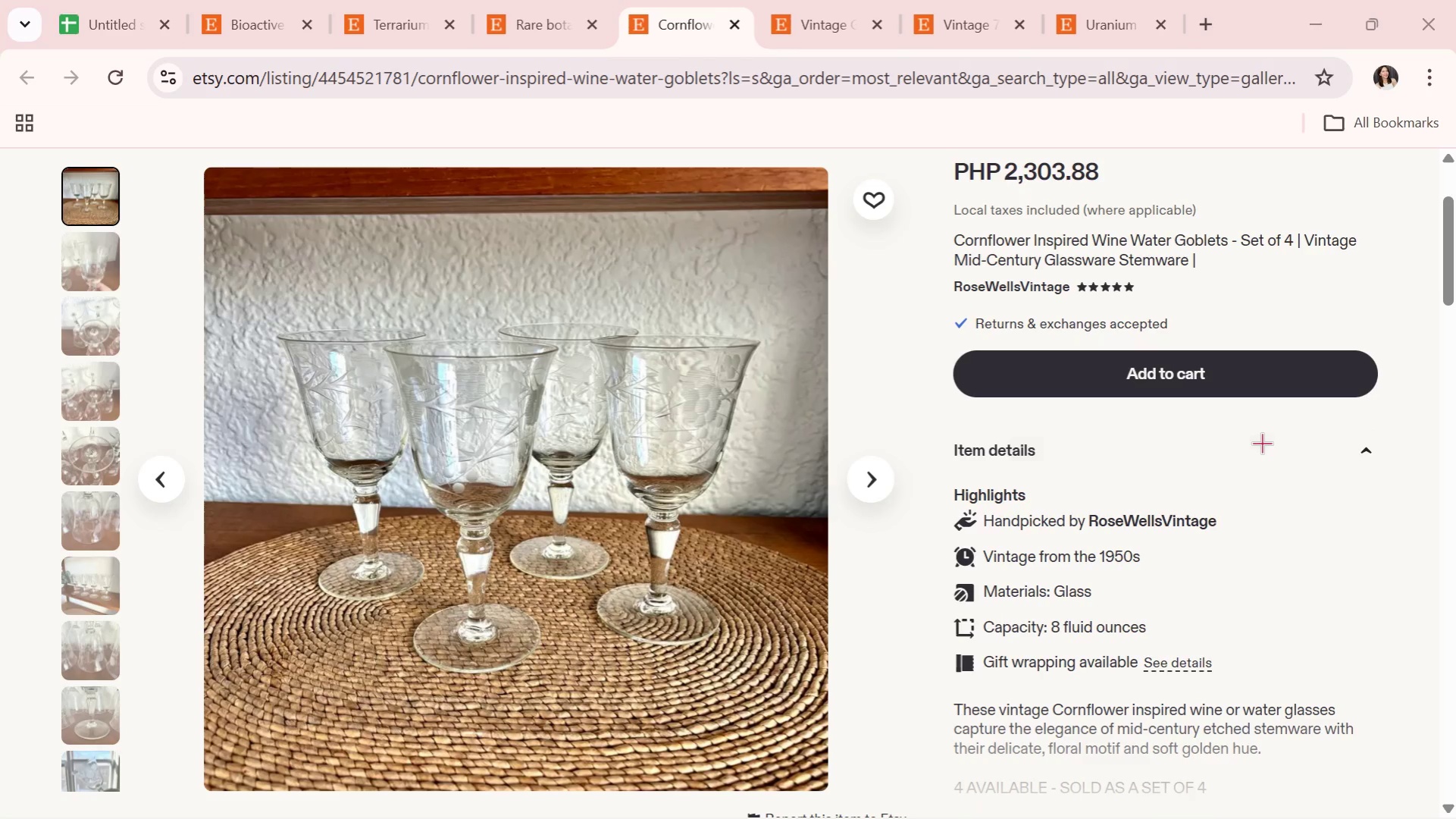 
left_click_drag(start_coordinate=[5, 153], to_coordinate=[1439, 811])
 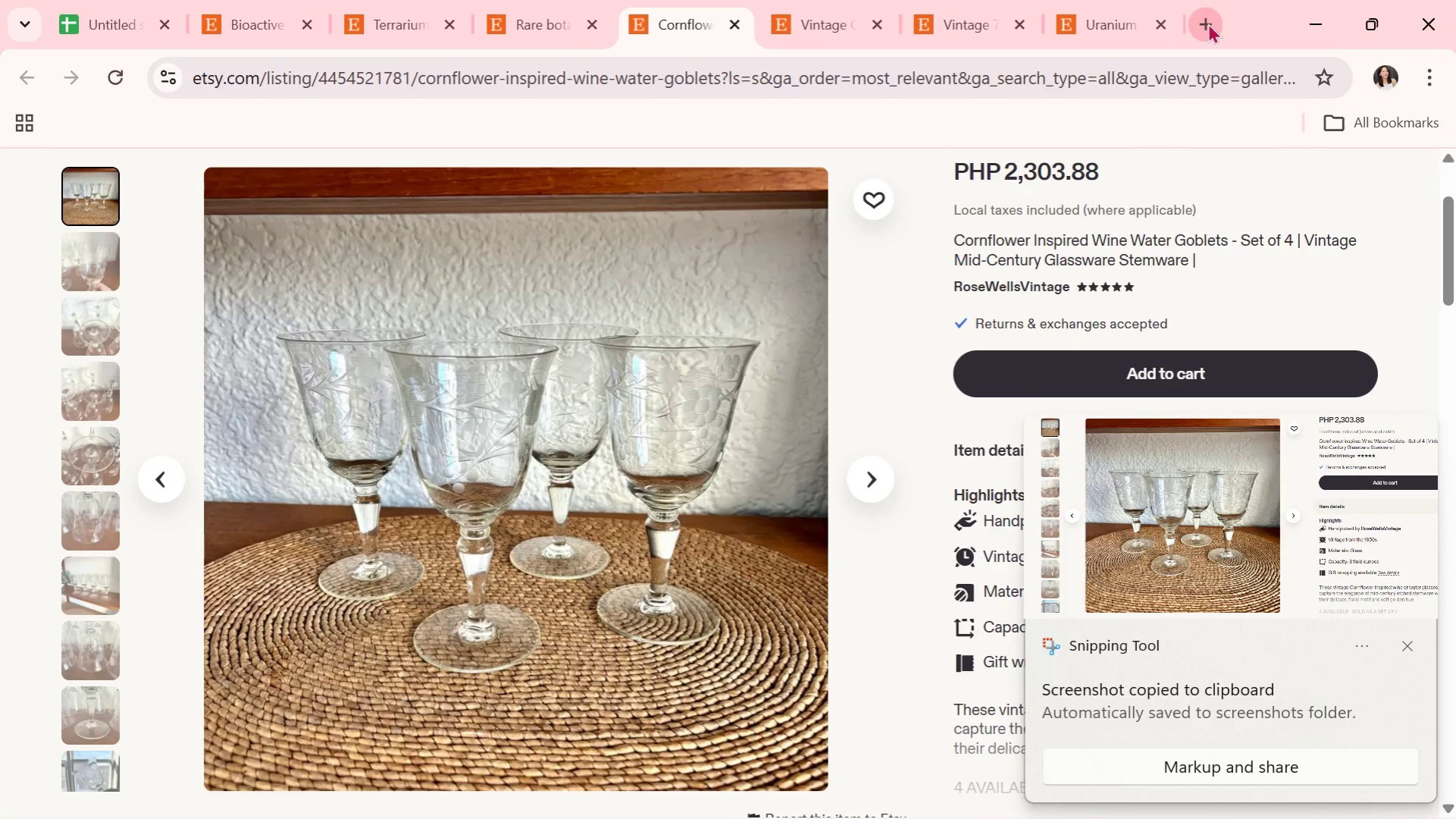 
wait(6.69)
 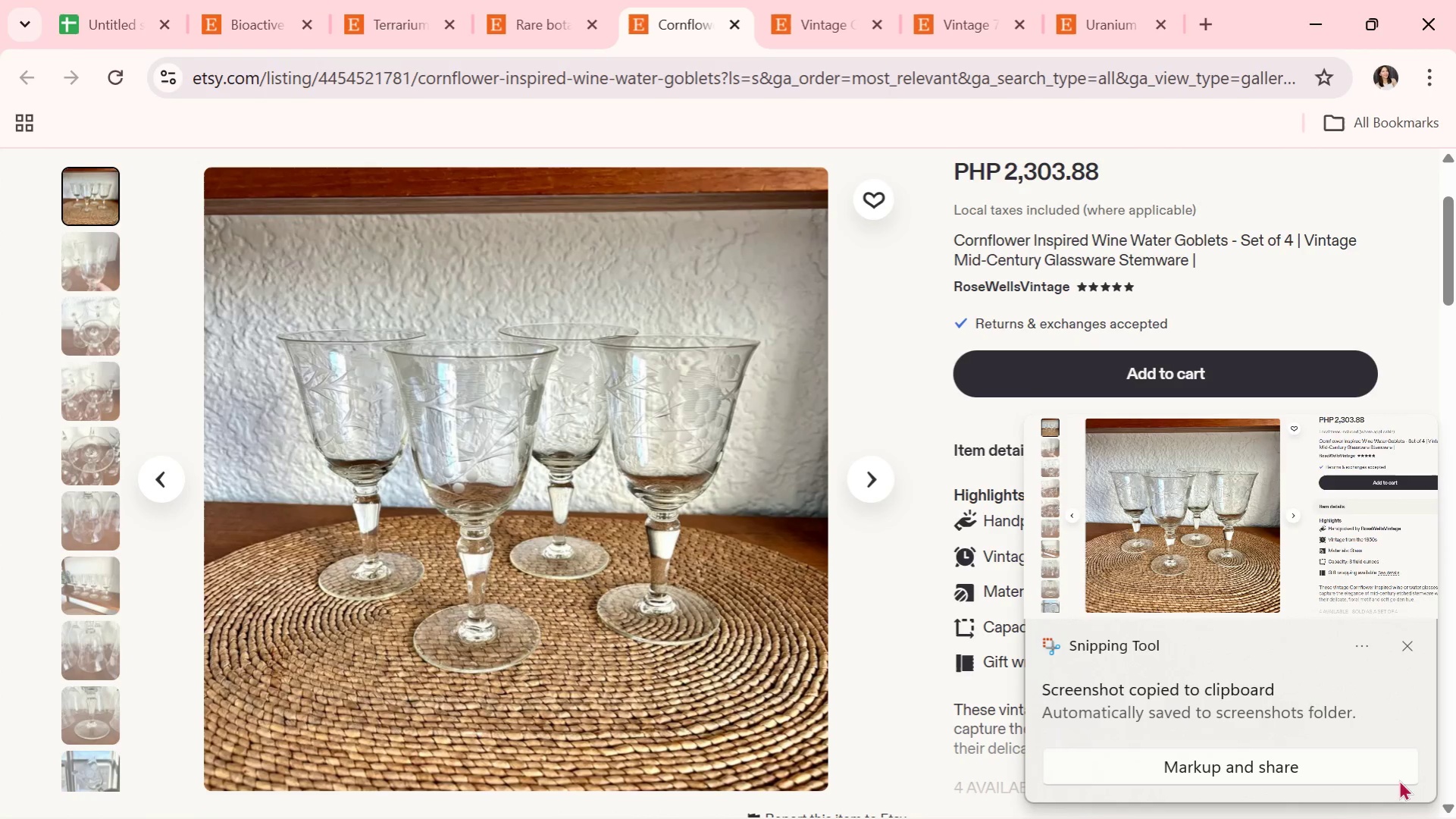 
left_click([1207, 23])
 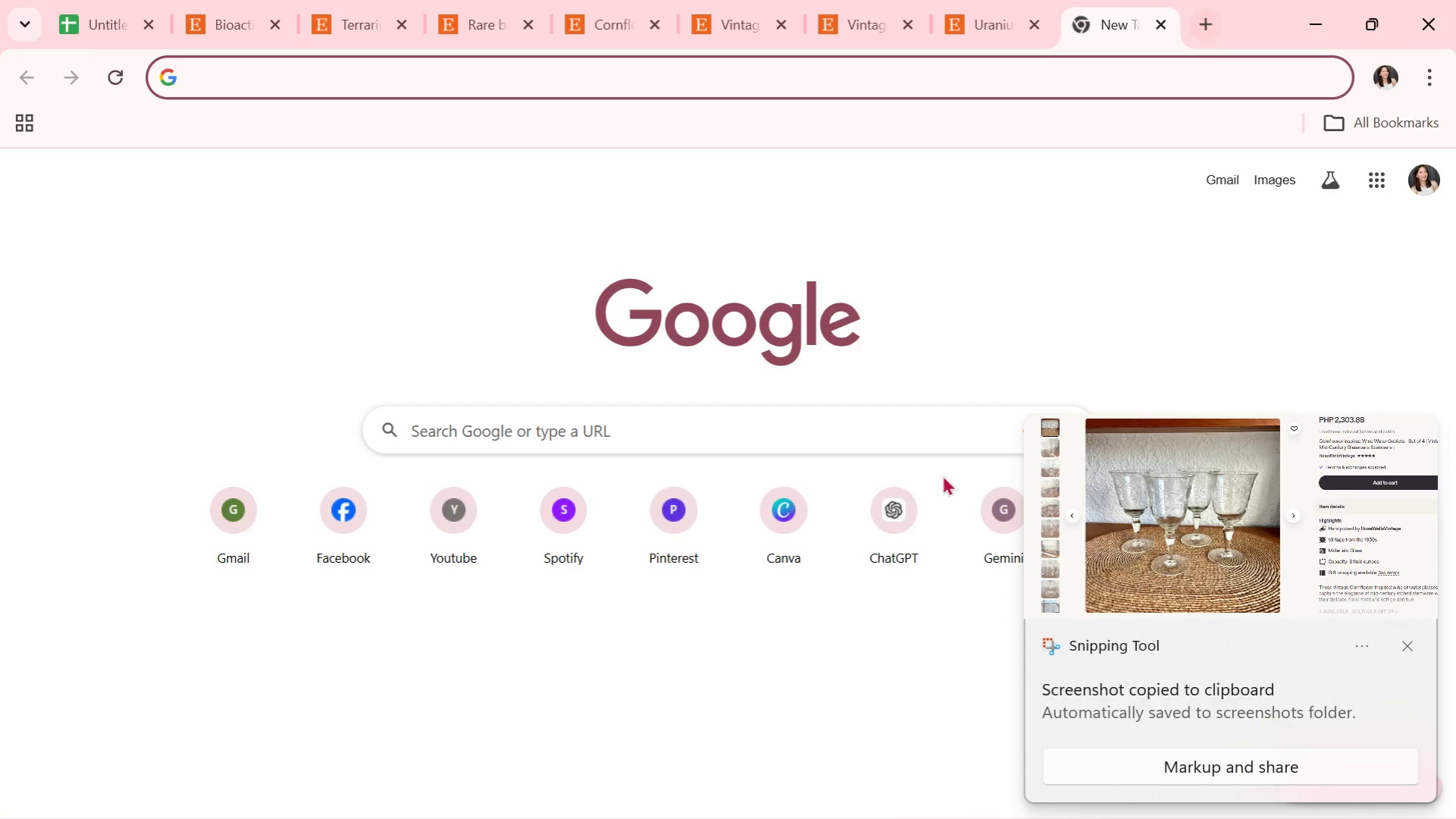 
left_click([800, 548])
 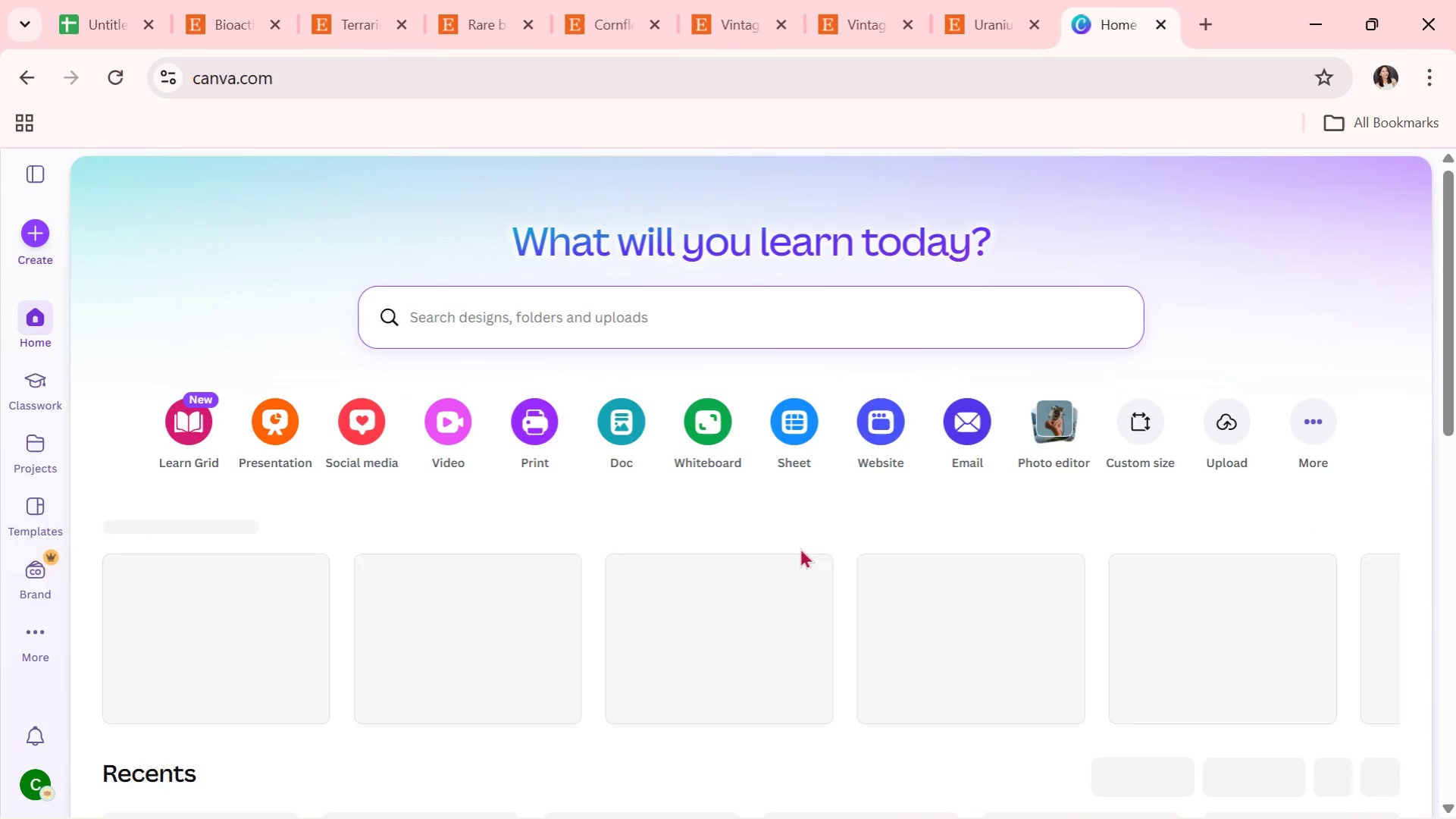 
wait(5.12)
 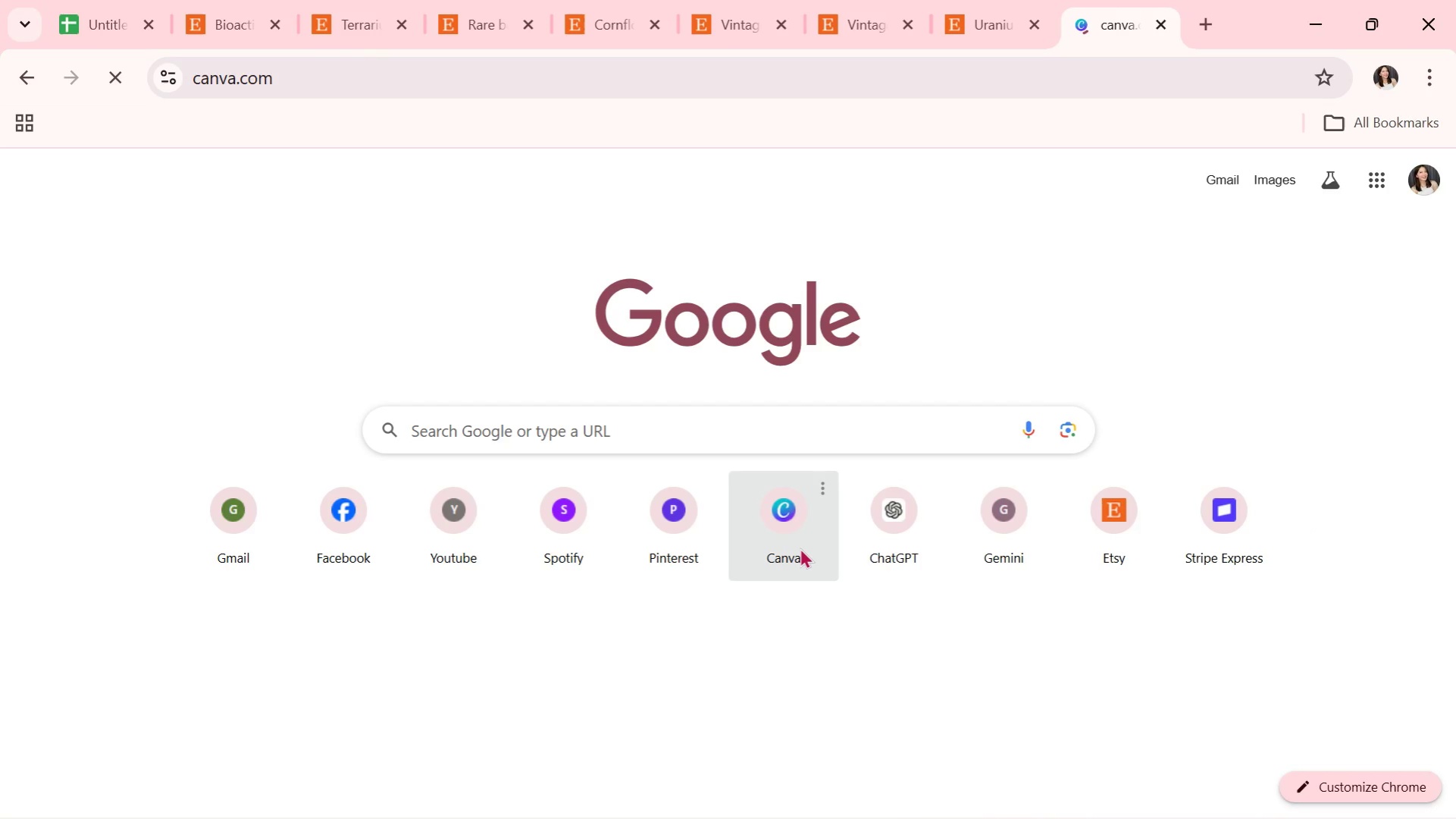 
left_click([23, 234])
 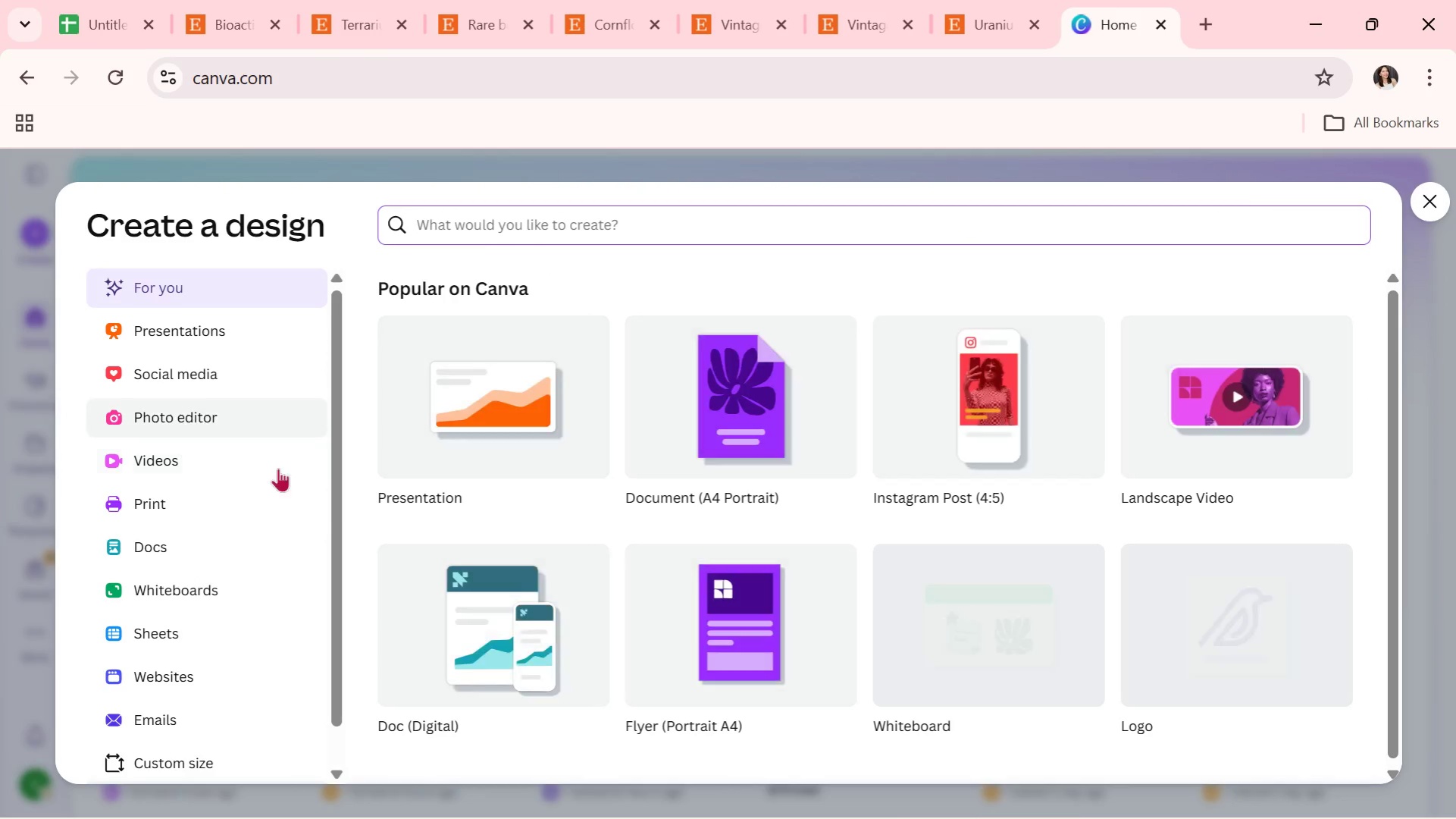 
left_click([493, 437])
 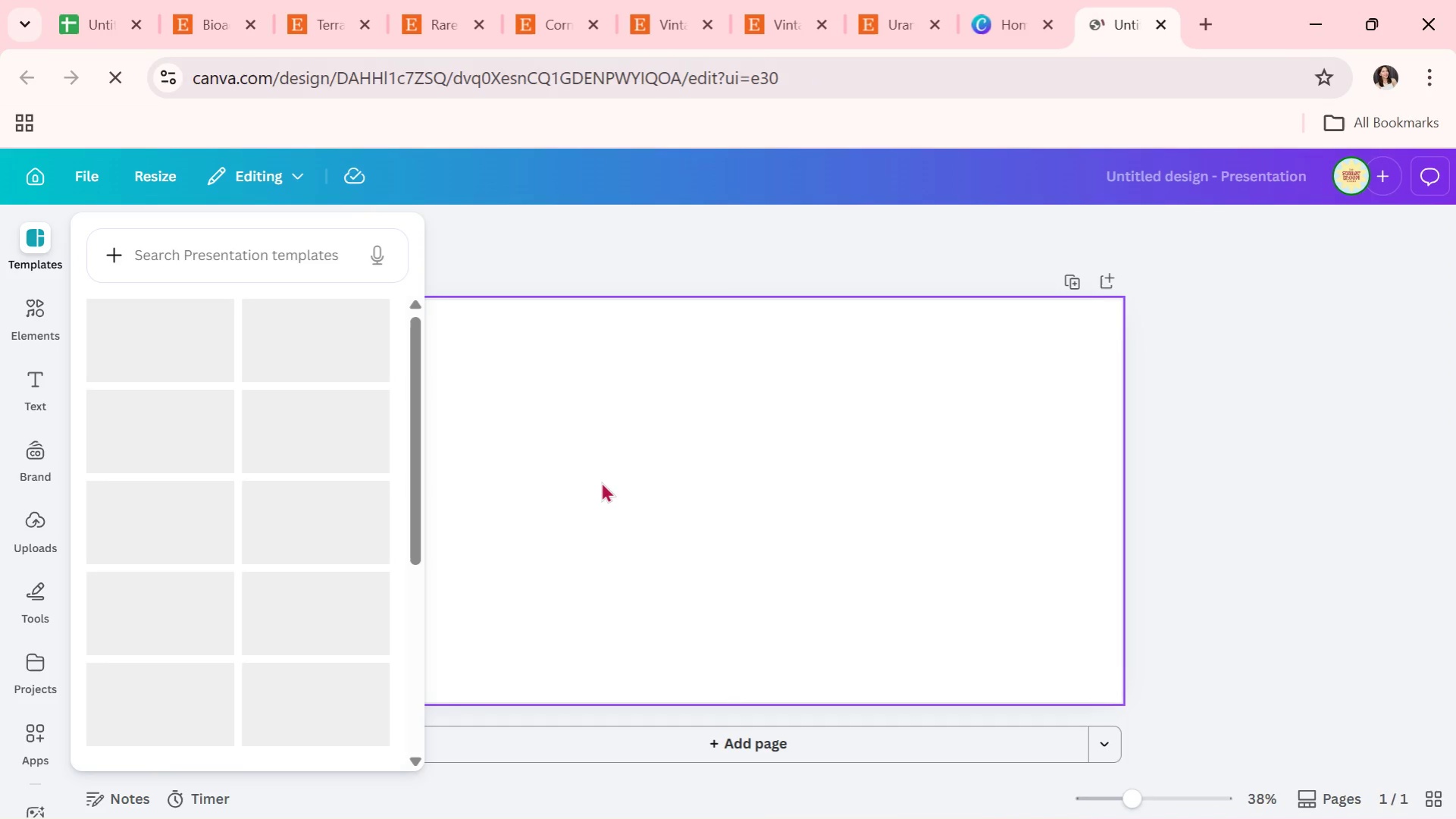 
wait(7.39)
 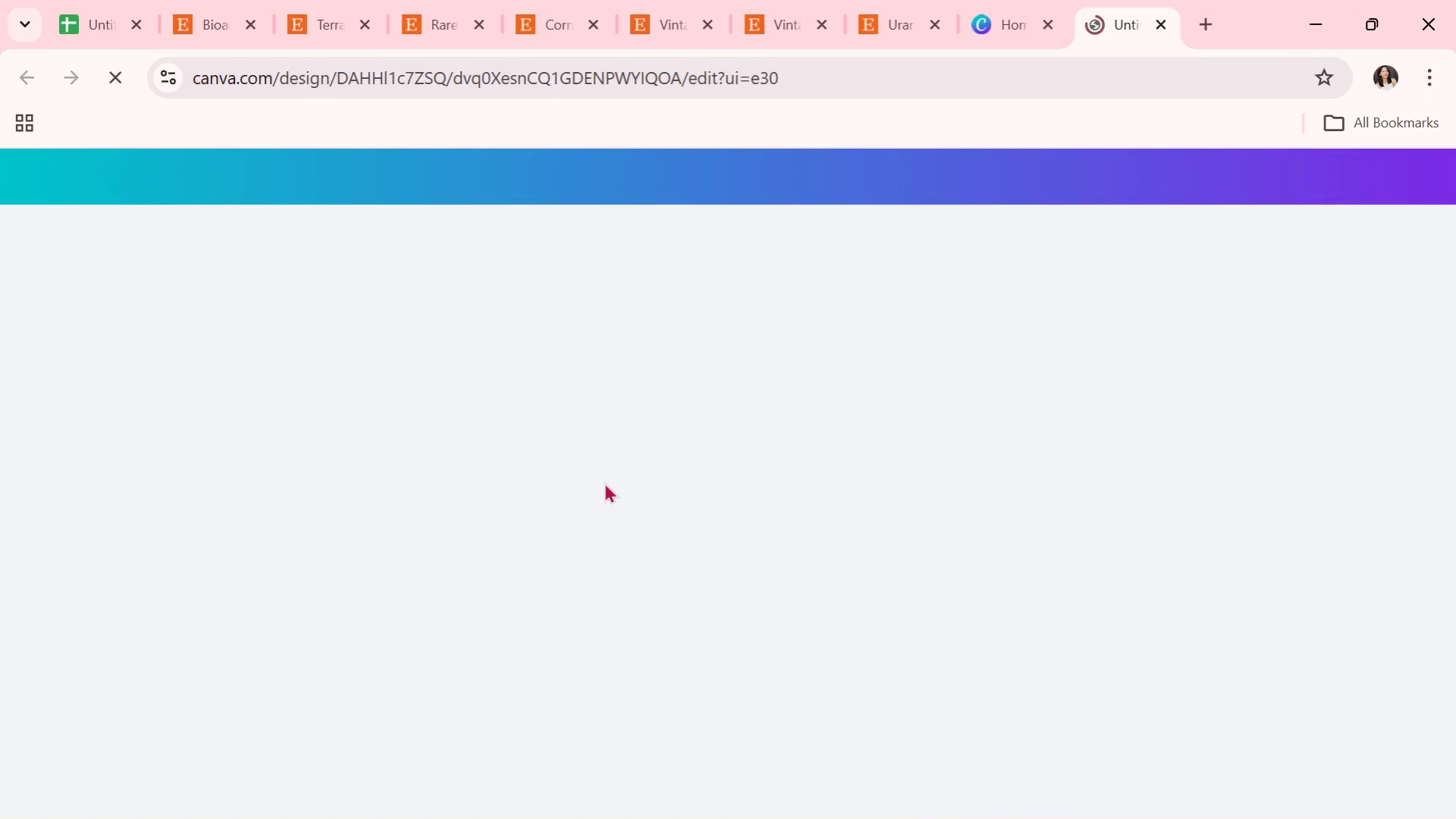 
left_click([29, 547])
 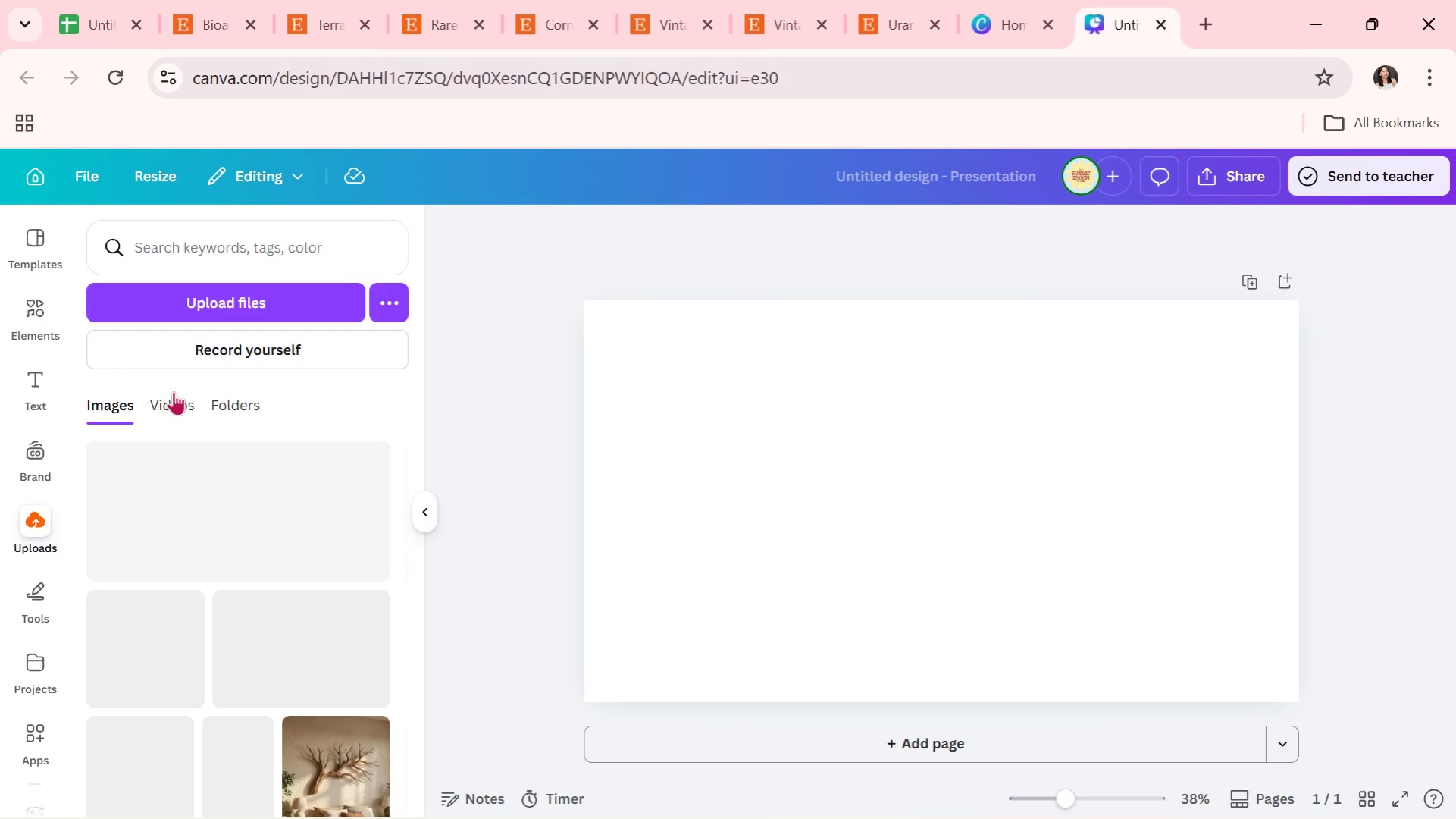 
left_click([226, 306])
 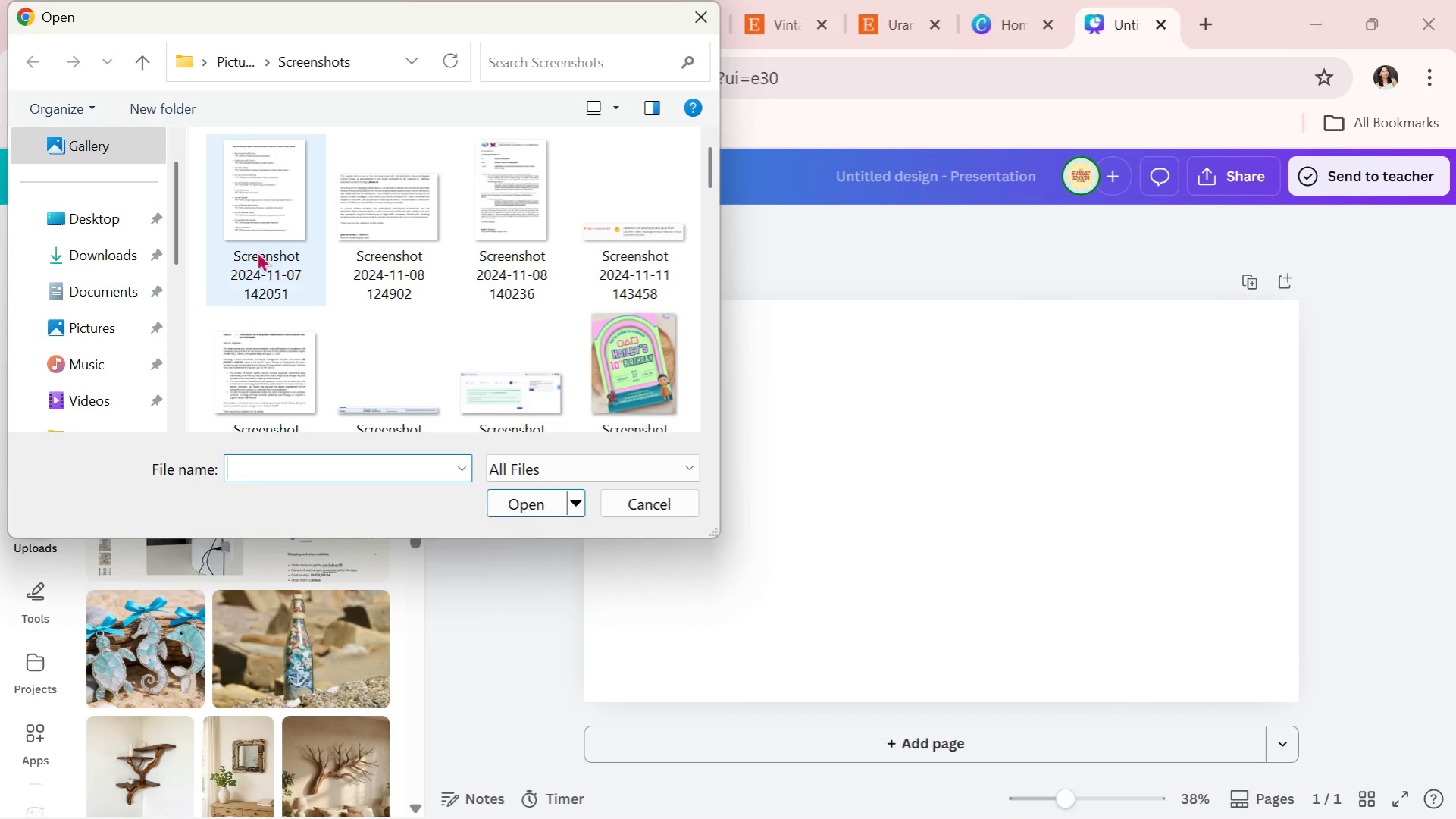 
scroll: coordinate [427, 330], scroll_direction: down, amount: 21.0
 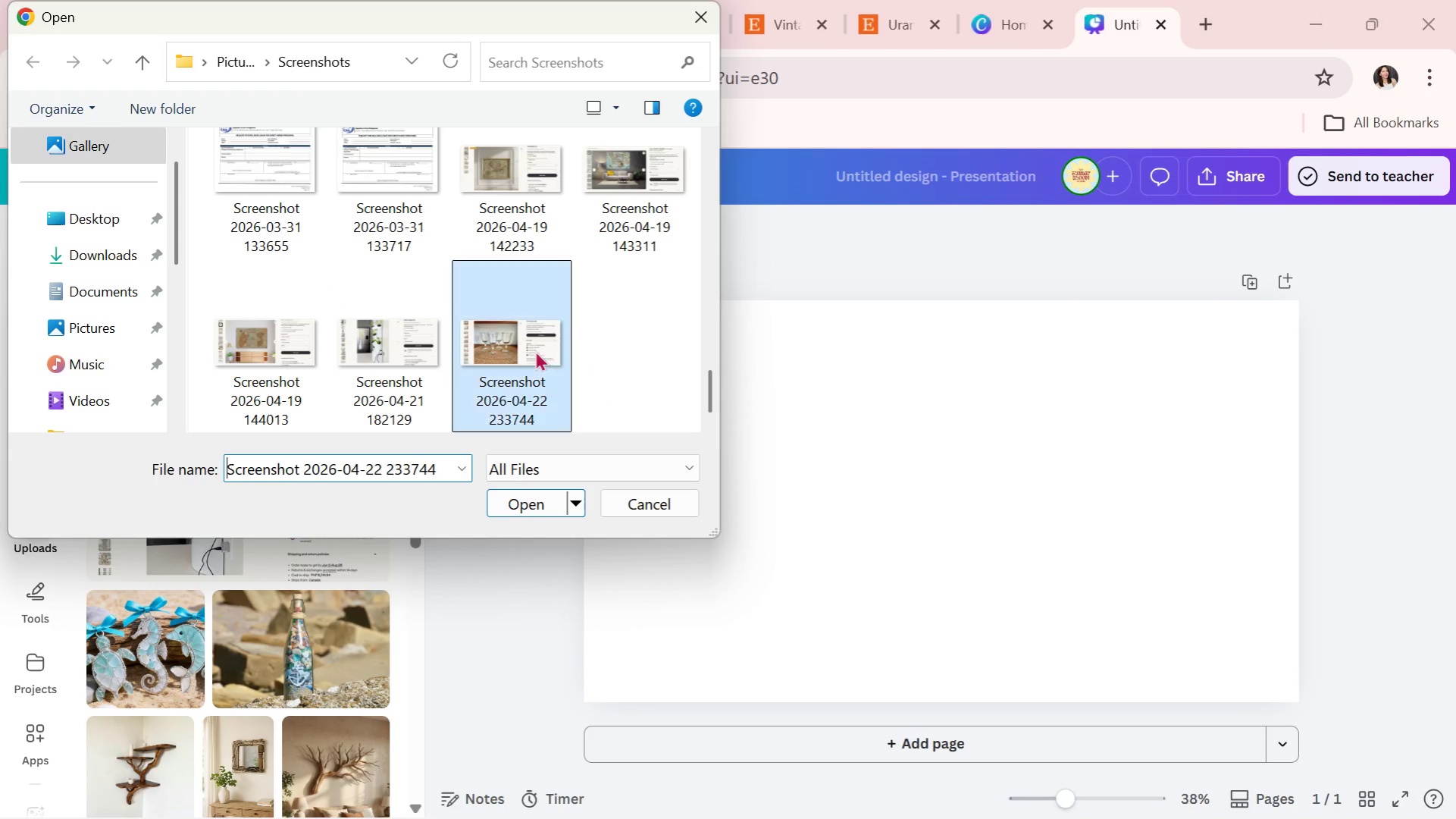 
double_click([535, 350])
 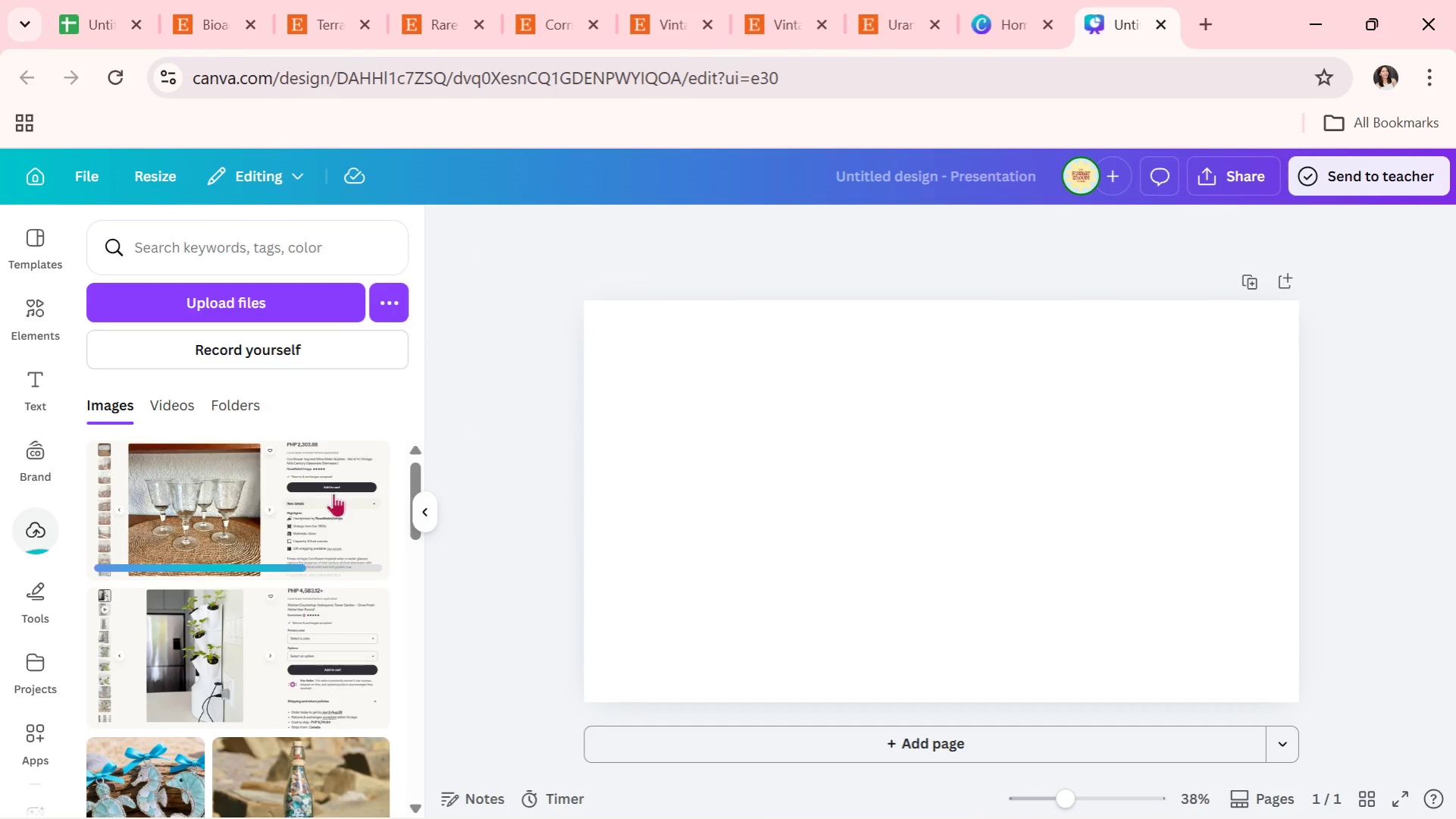 
left_click([189, 513])
 